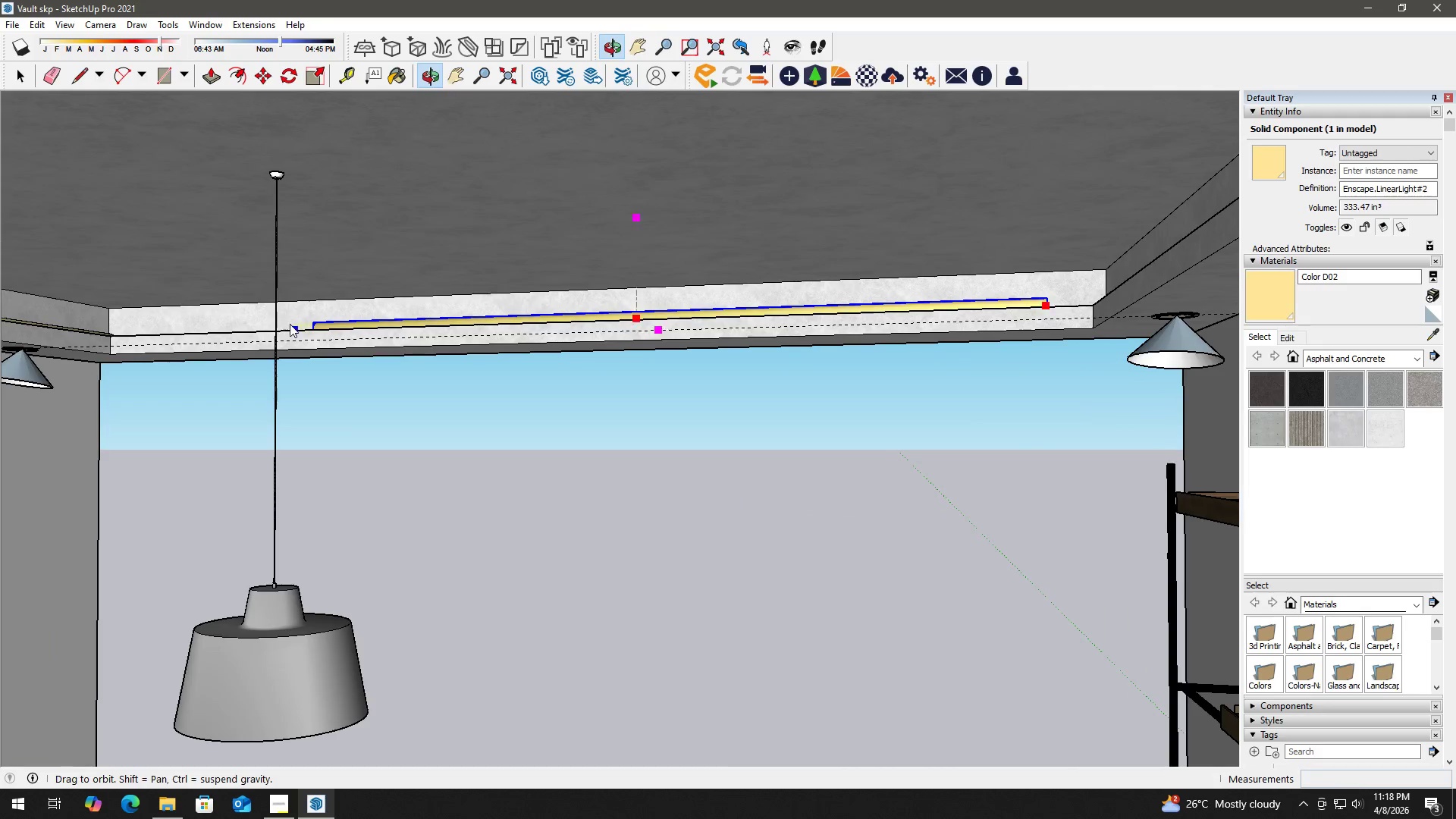 
left_click([121, 329])
 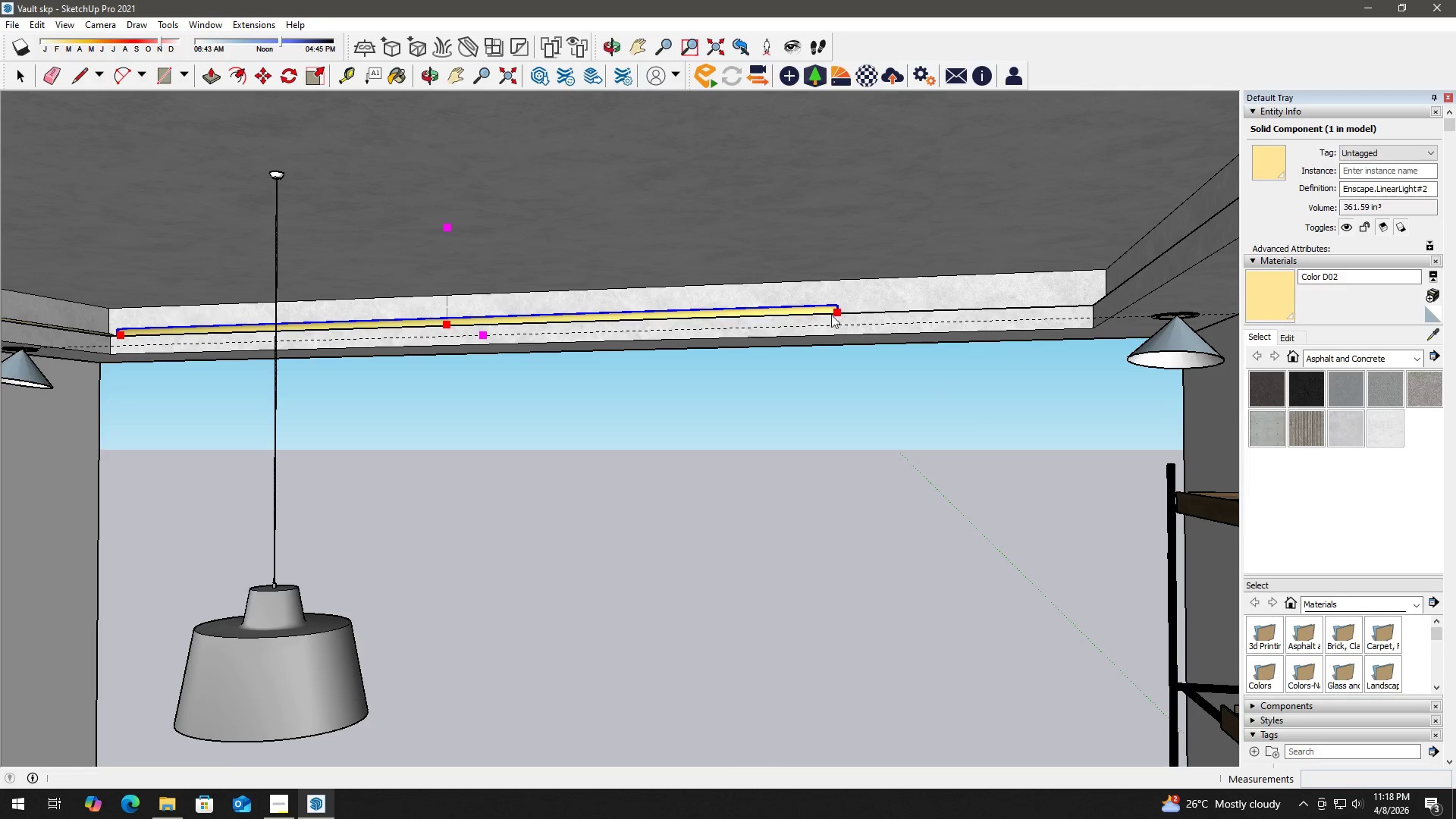 
left_click_drag(start_coordinate=[836, 312], to_coordinate=[824, 314])
 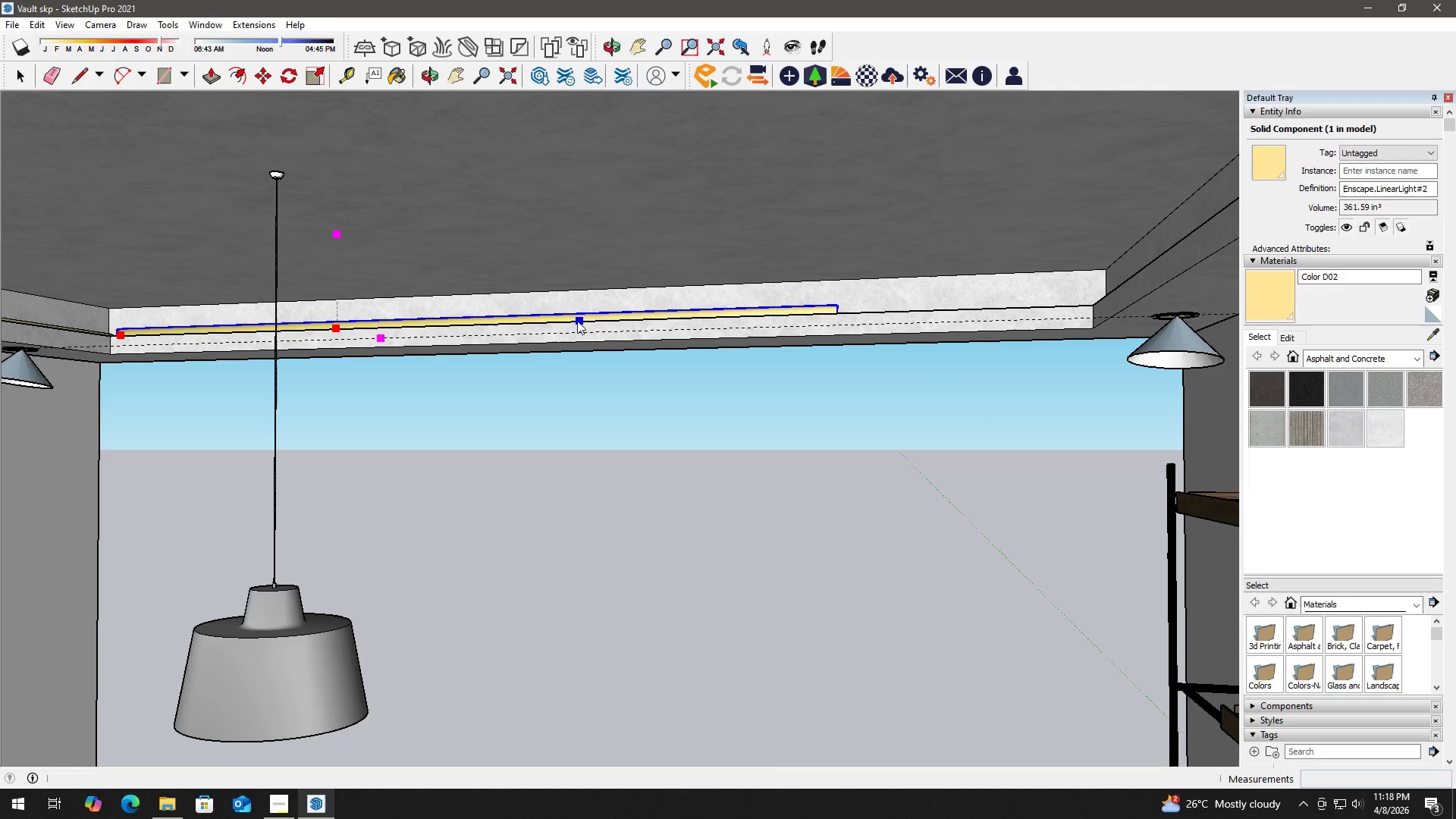 
left_click([563, 322])
 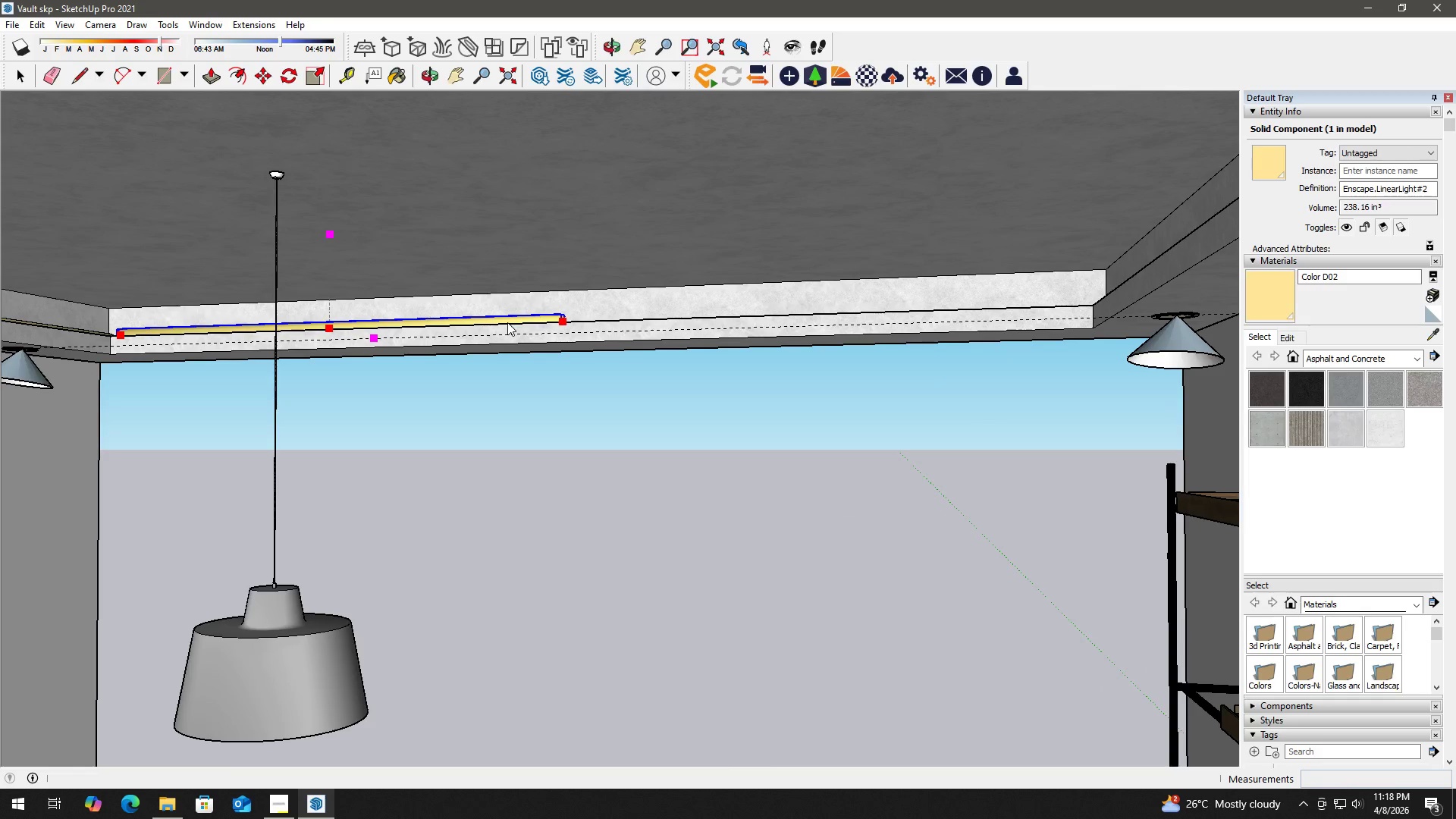 
key(M)
 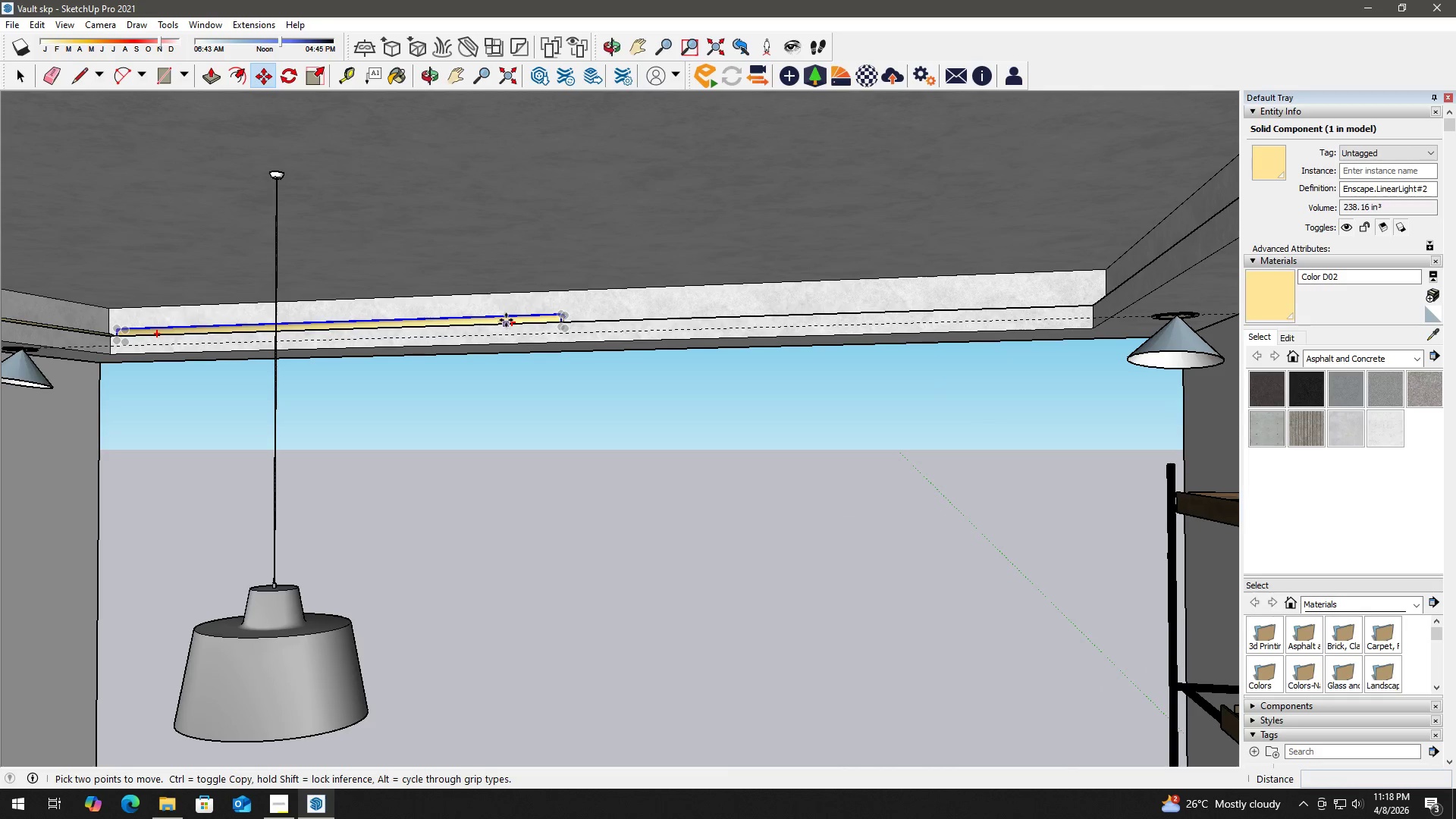 
left_click([506, 320])
 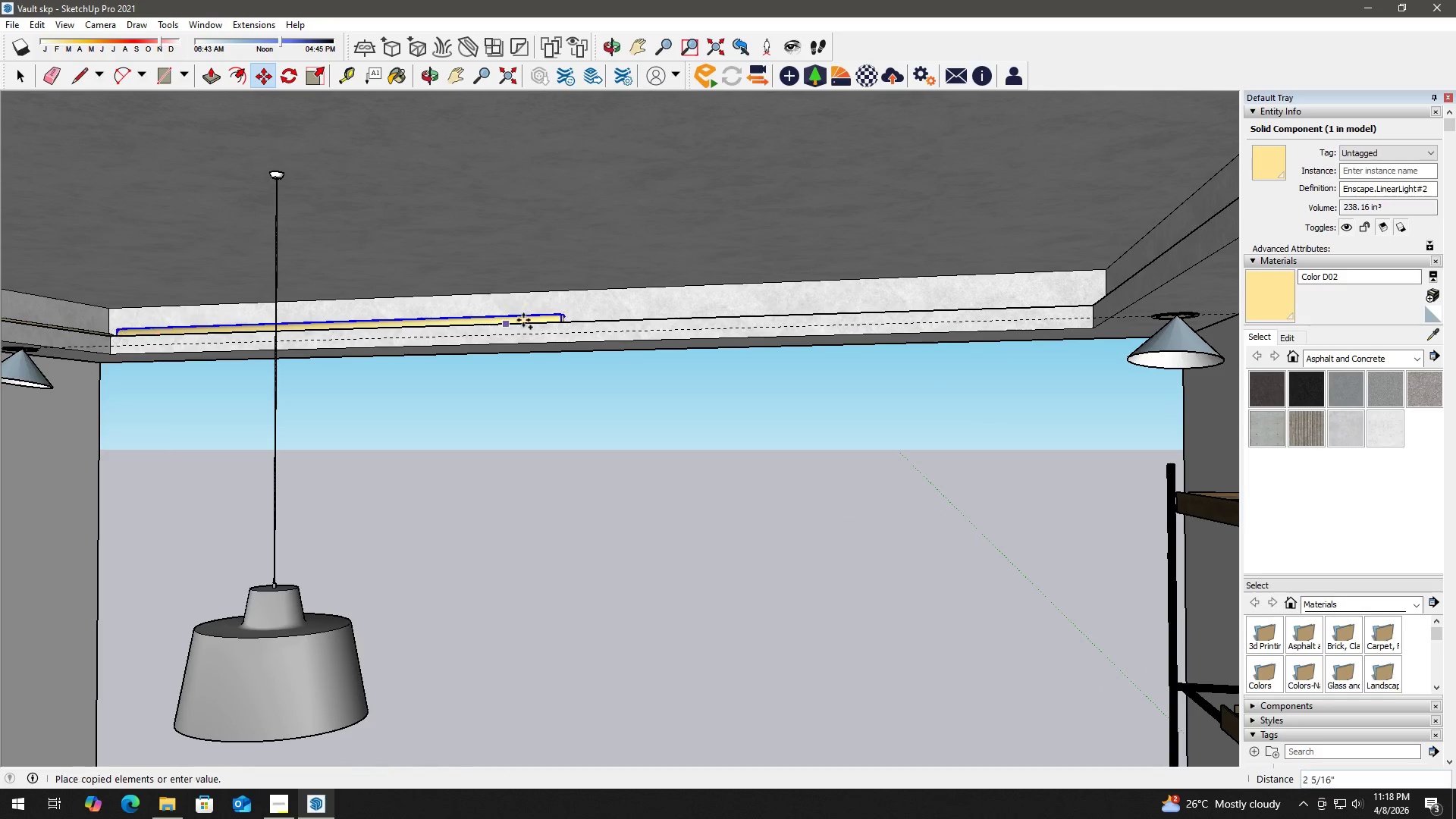 
key(Control+ControlLeft)
 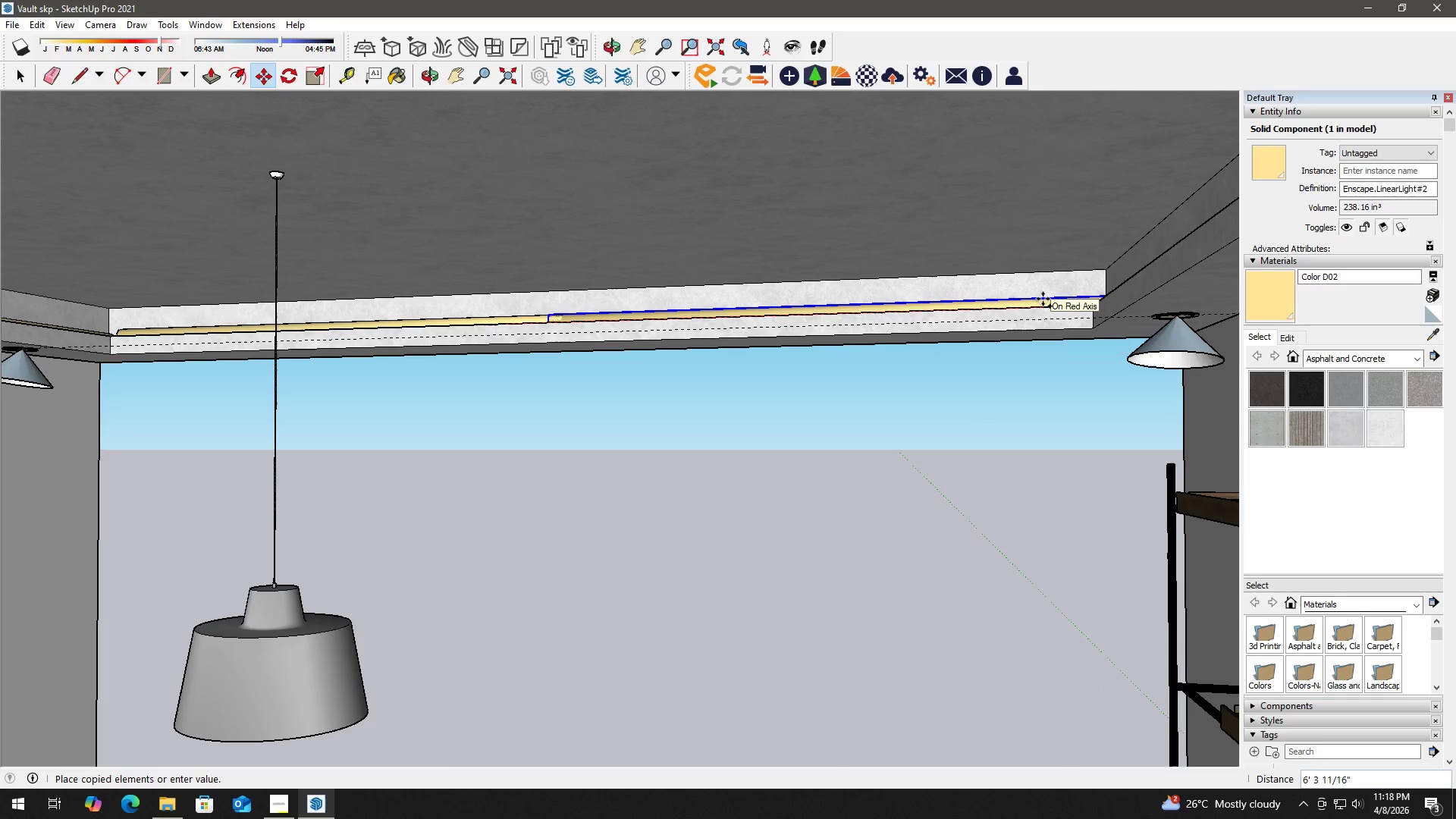 
key(Space)
 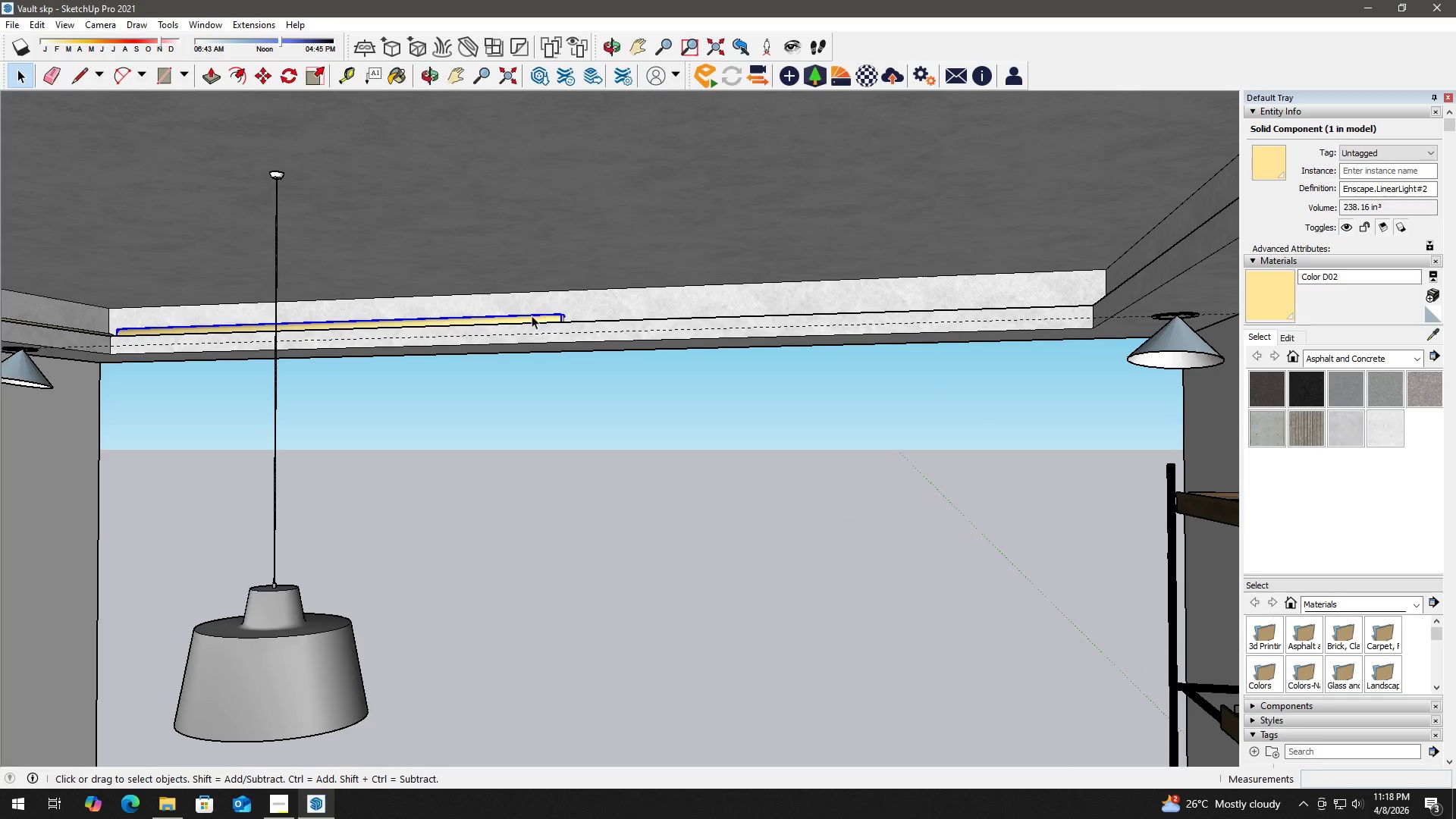 
double_click([529, 315])
 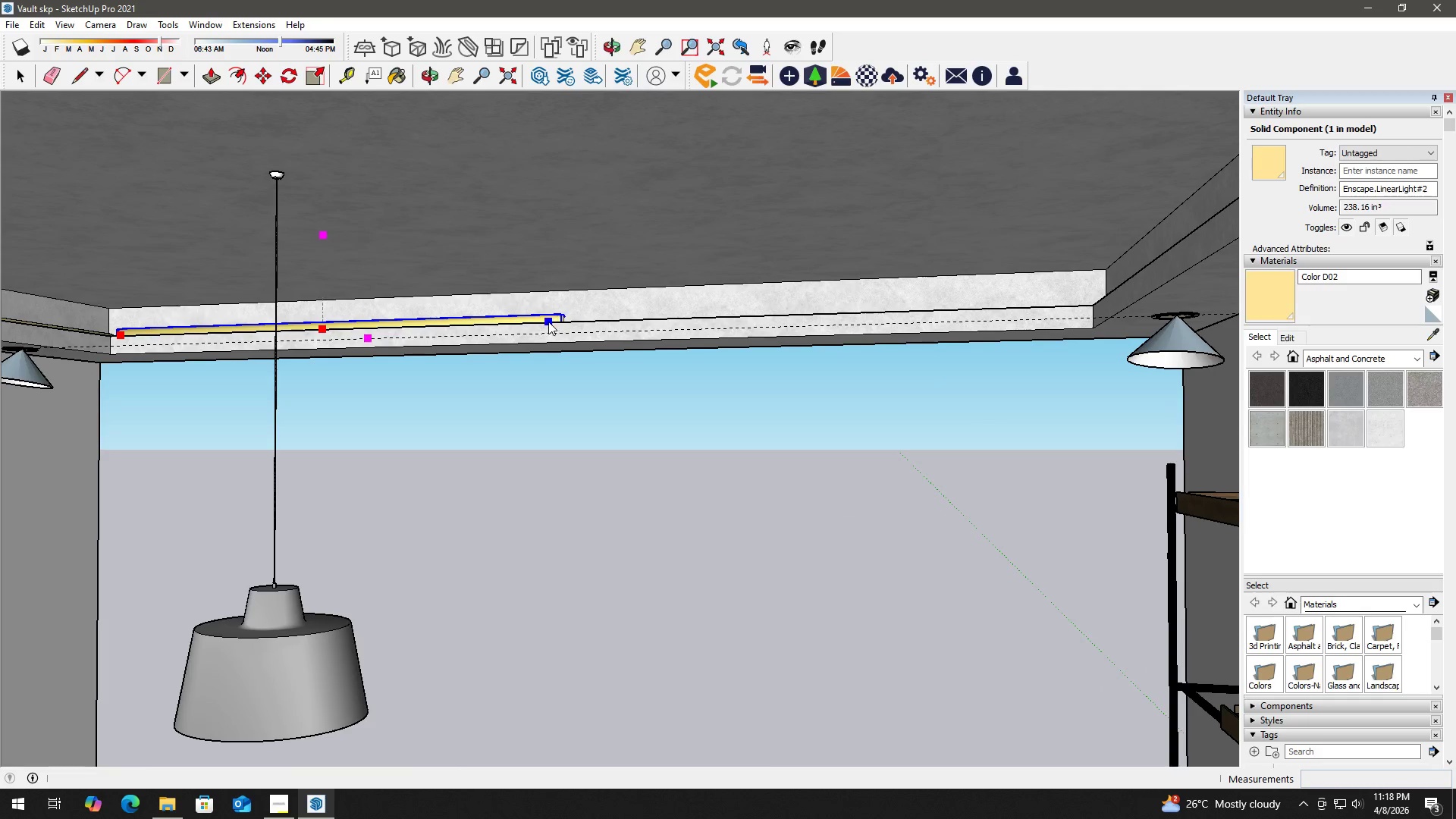 
left_click([536, 322])
 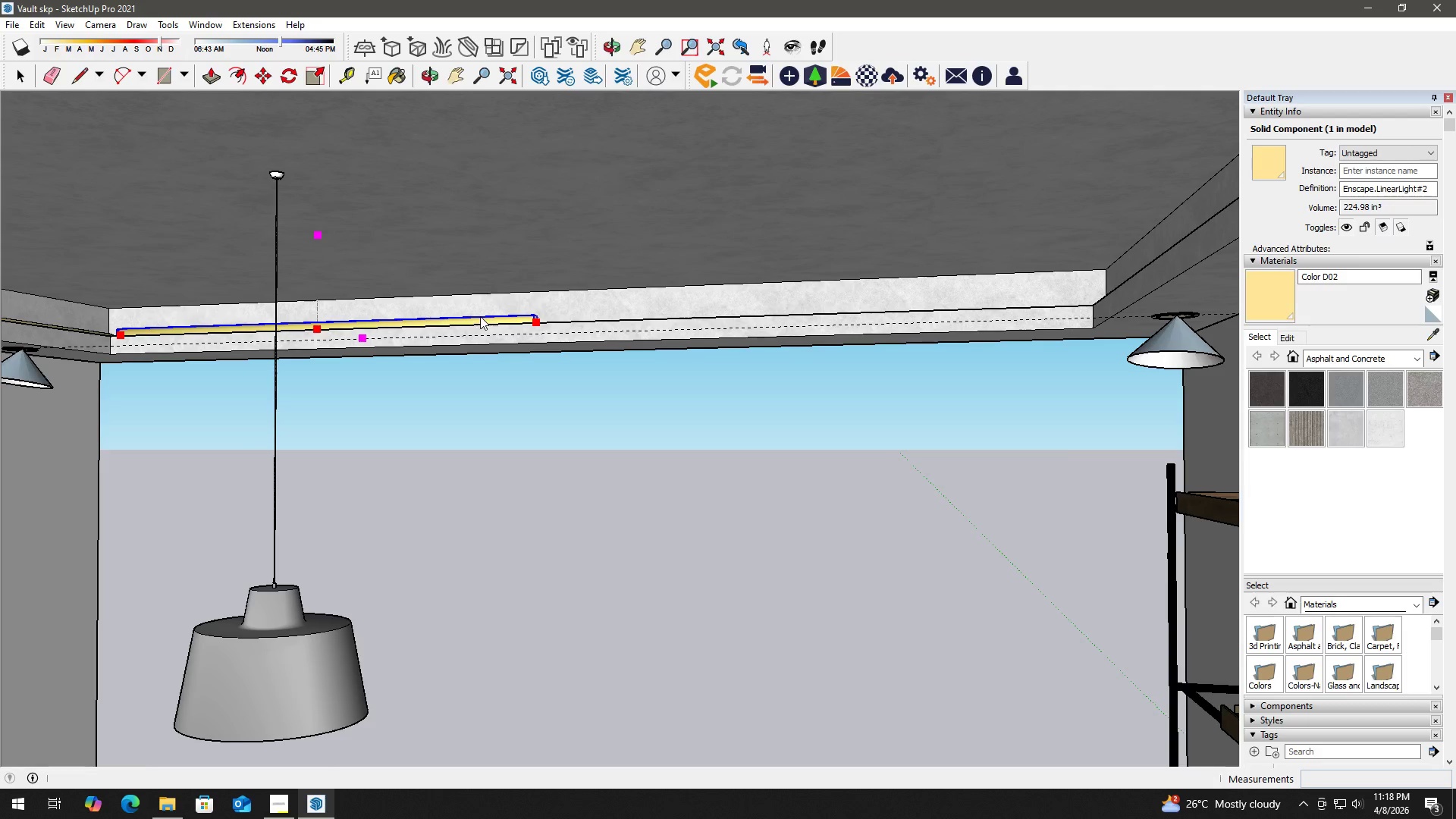 
key(M)
 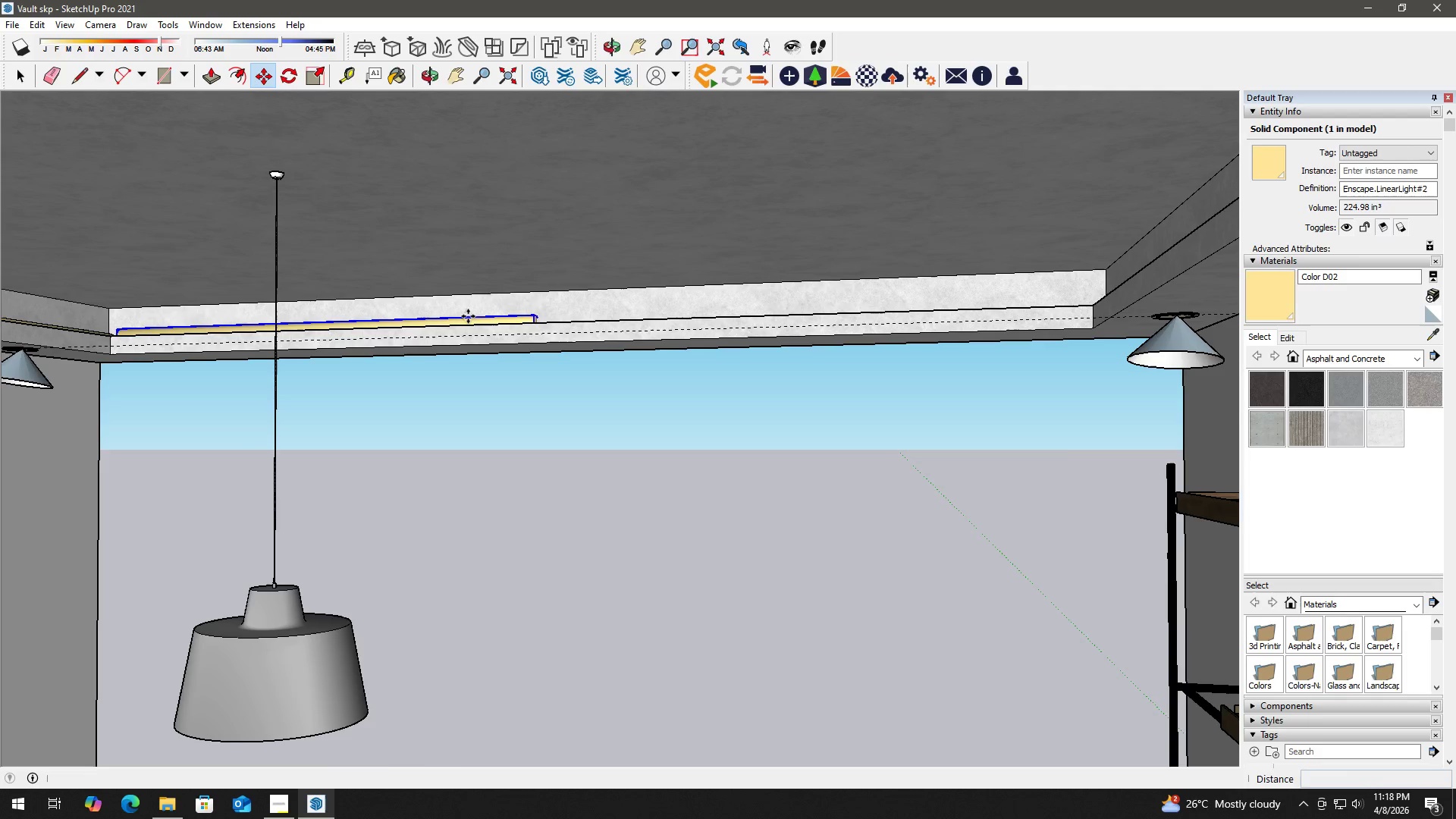 
left_click([468, 316])
 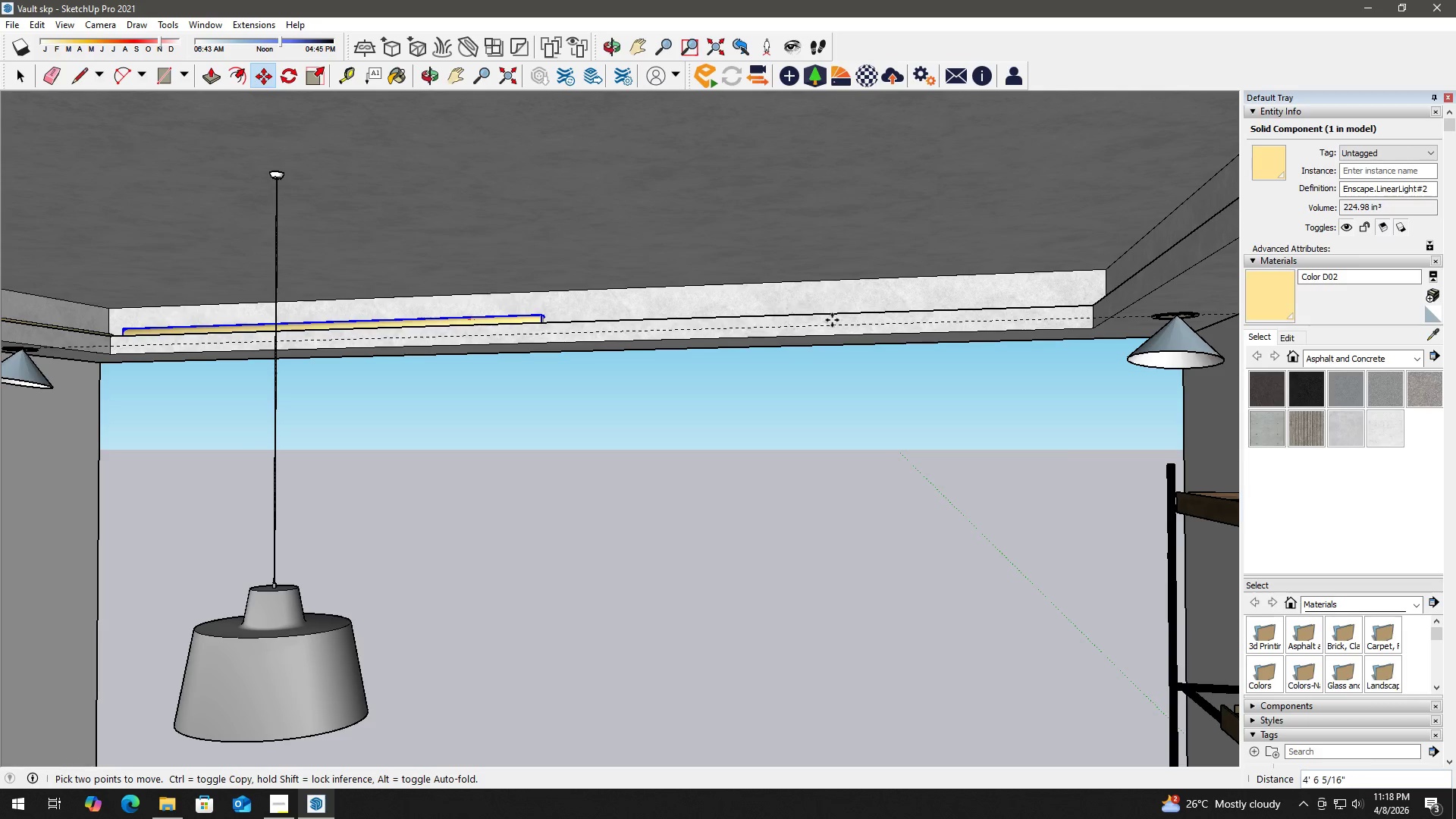 
key(Control+ControlLeft)
 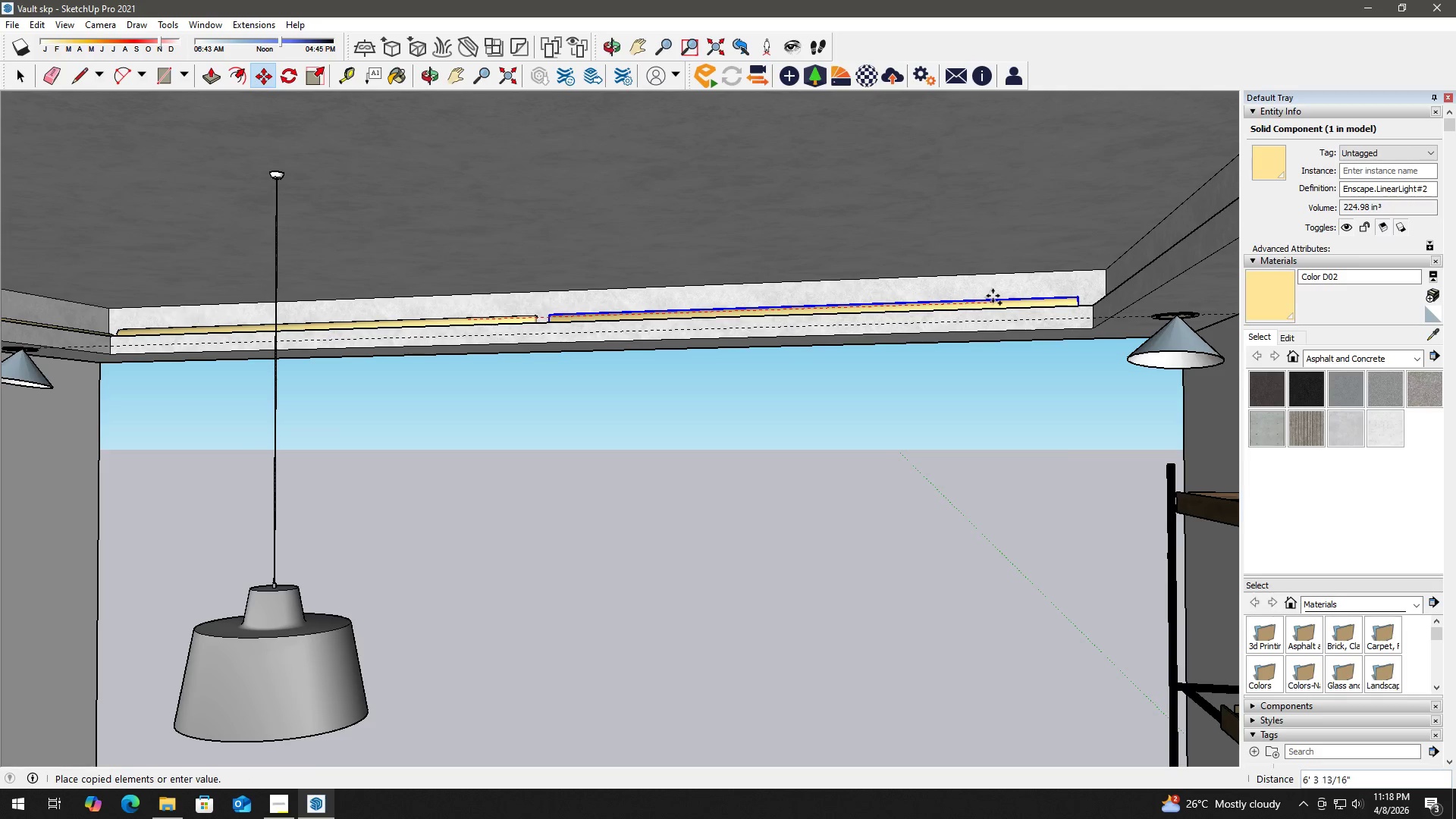 
left_click([996, 296])
 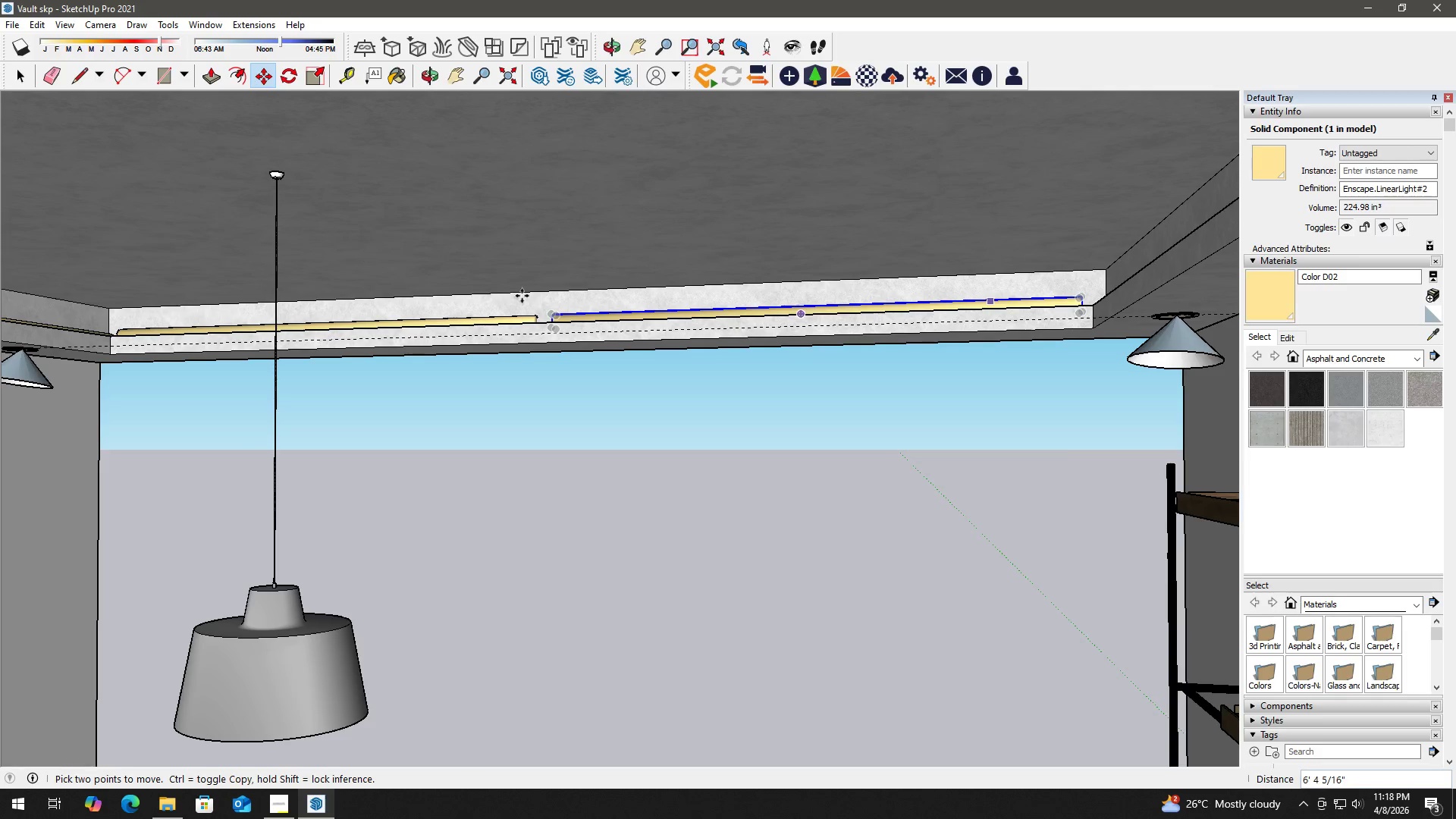 
key(Space)
 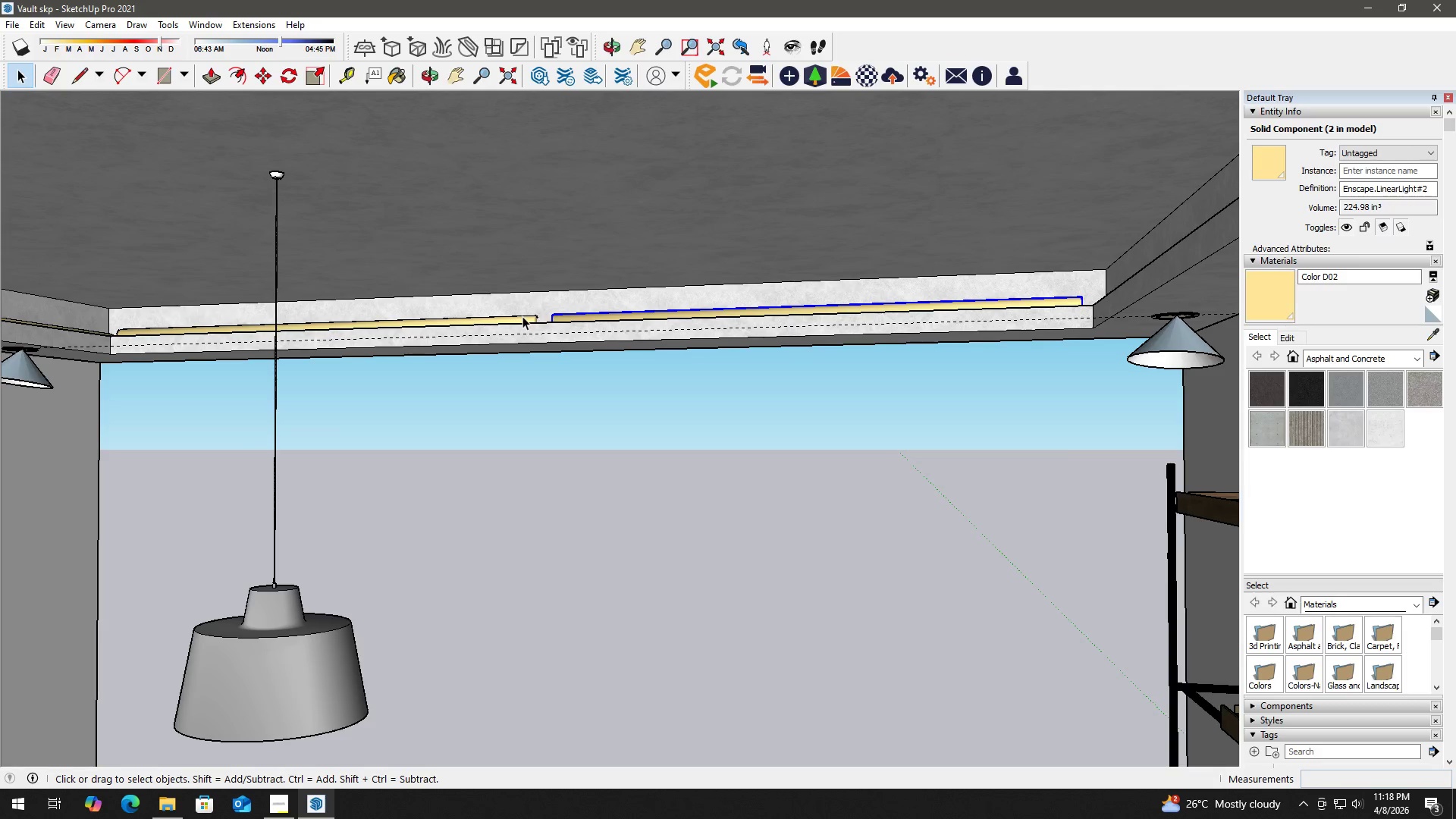 
left_click([522, 316])
 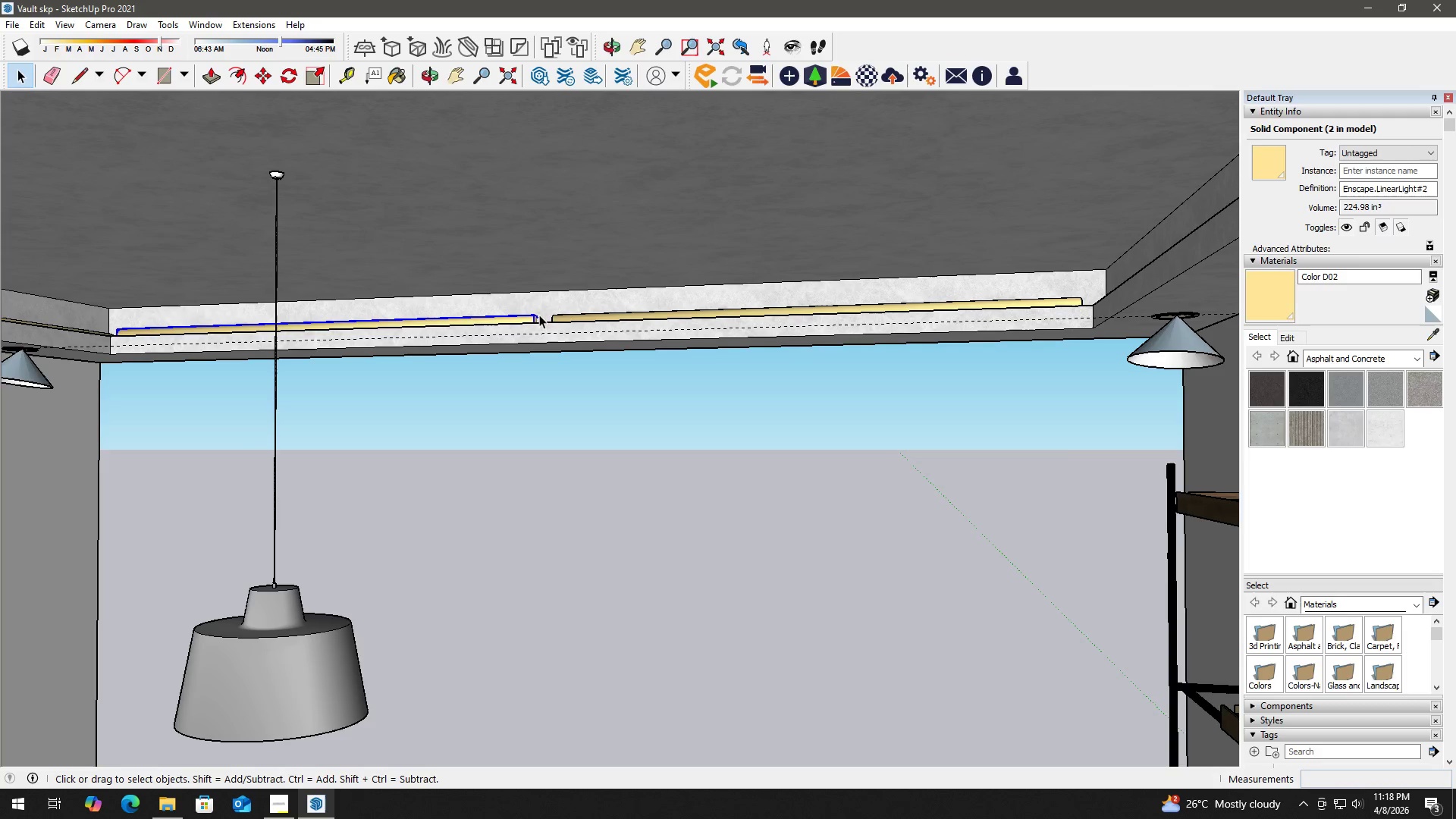 
hold_key(key=ControlLeft, duration=0.66)
double_click([600, 318])
 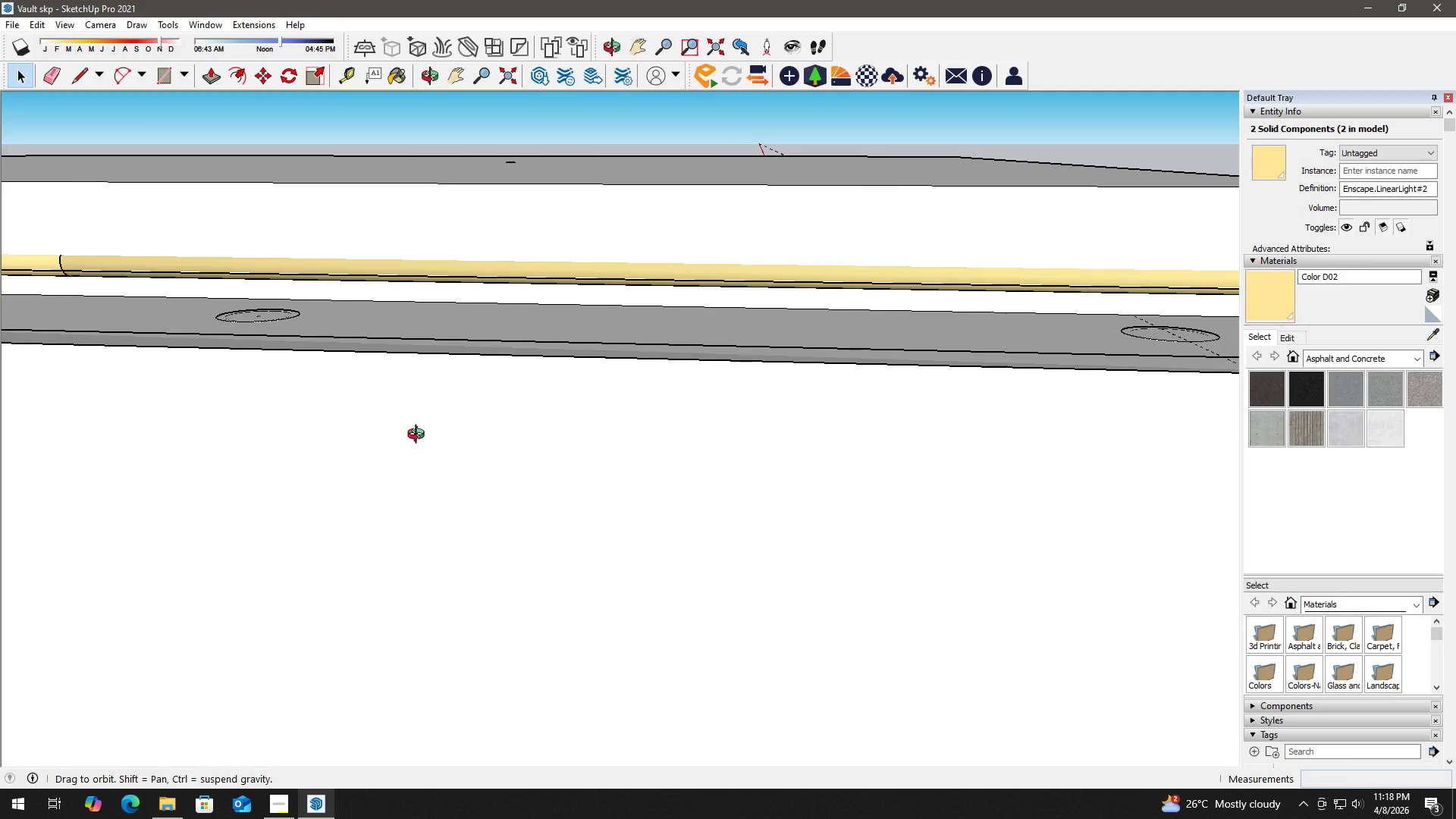 
scroll: coordinate [999, 381], scroll_direction: down, amount: 12.0
 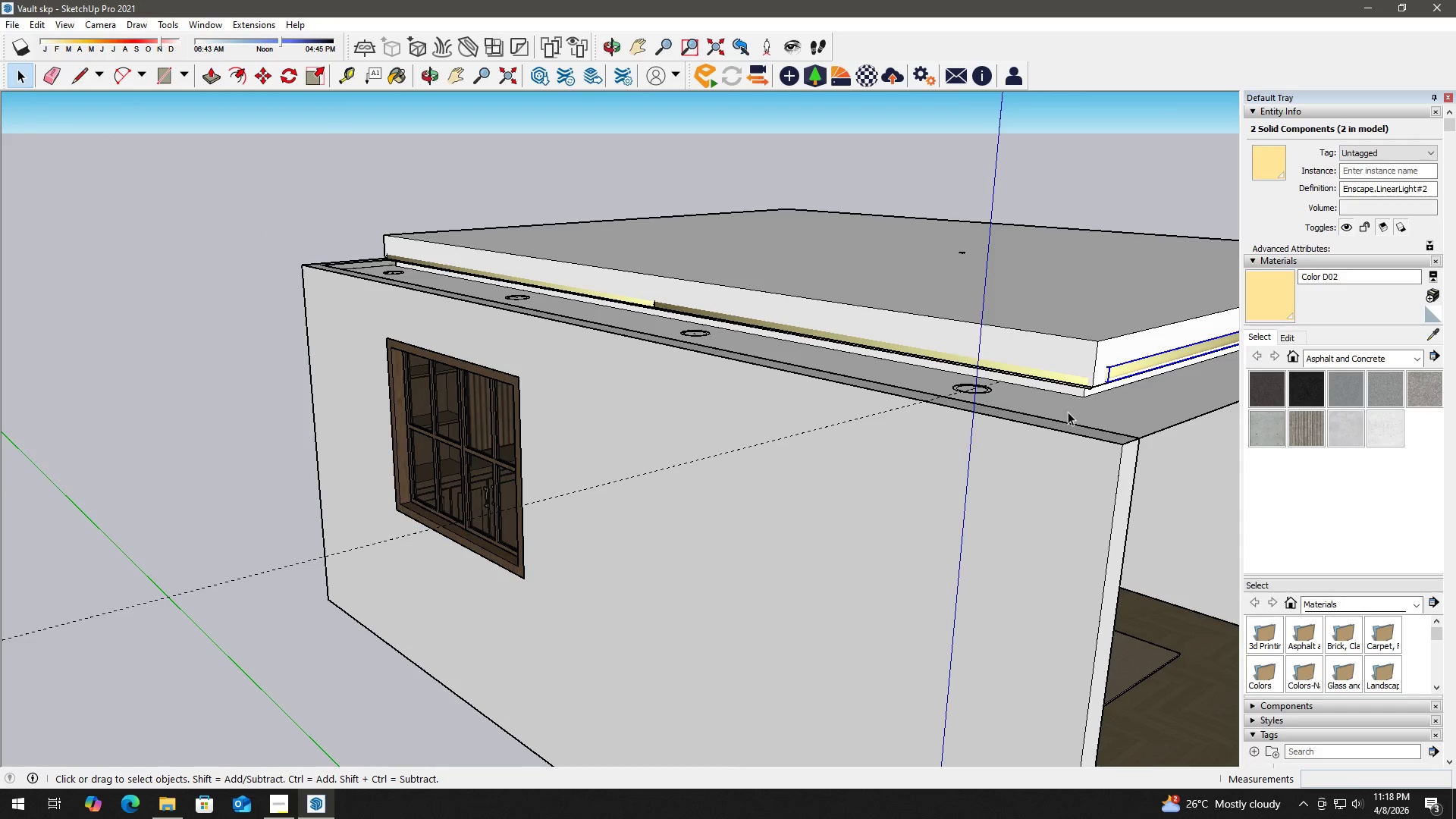 
key(M)
 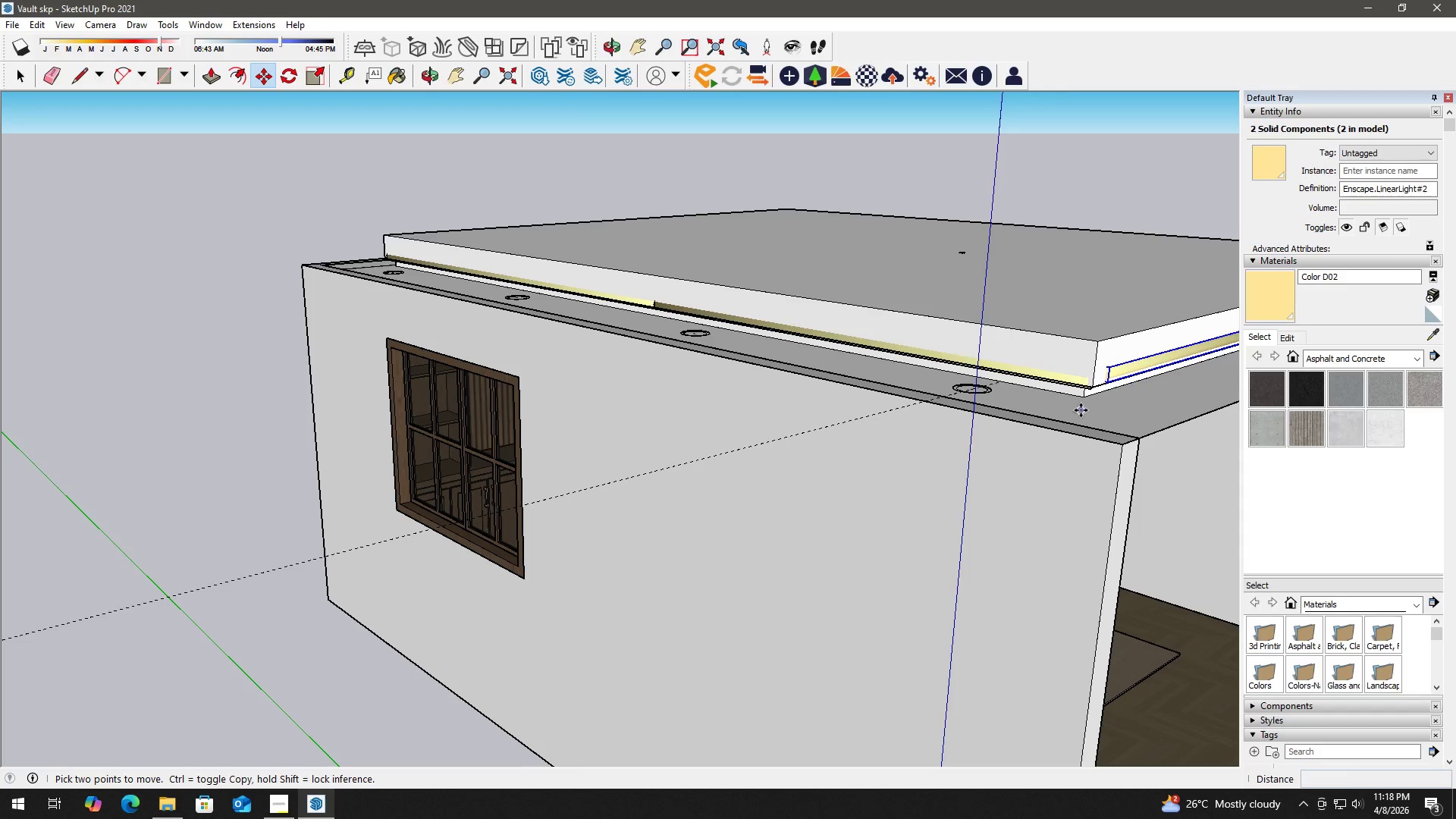 
left_click([1080, 410])
 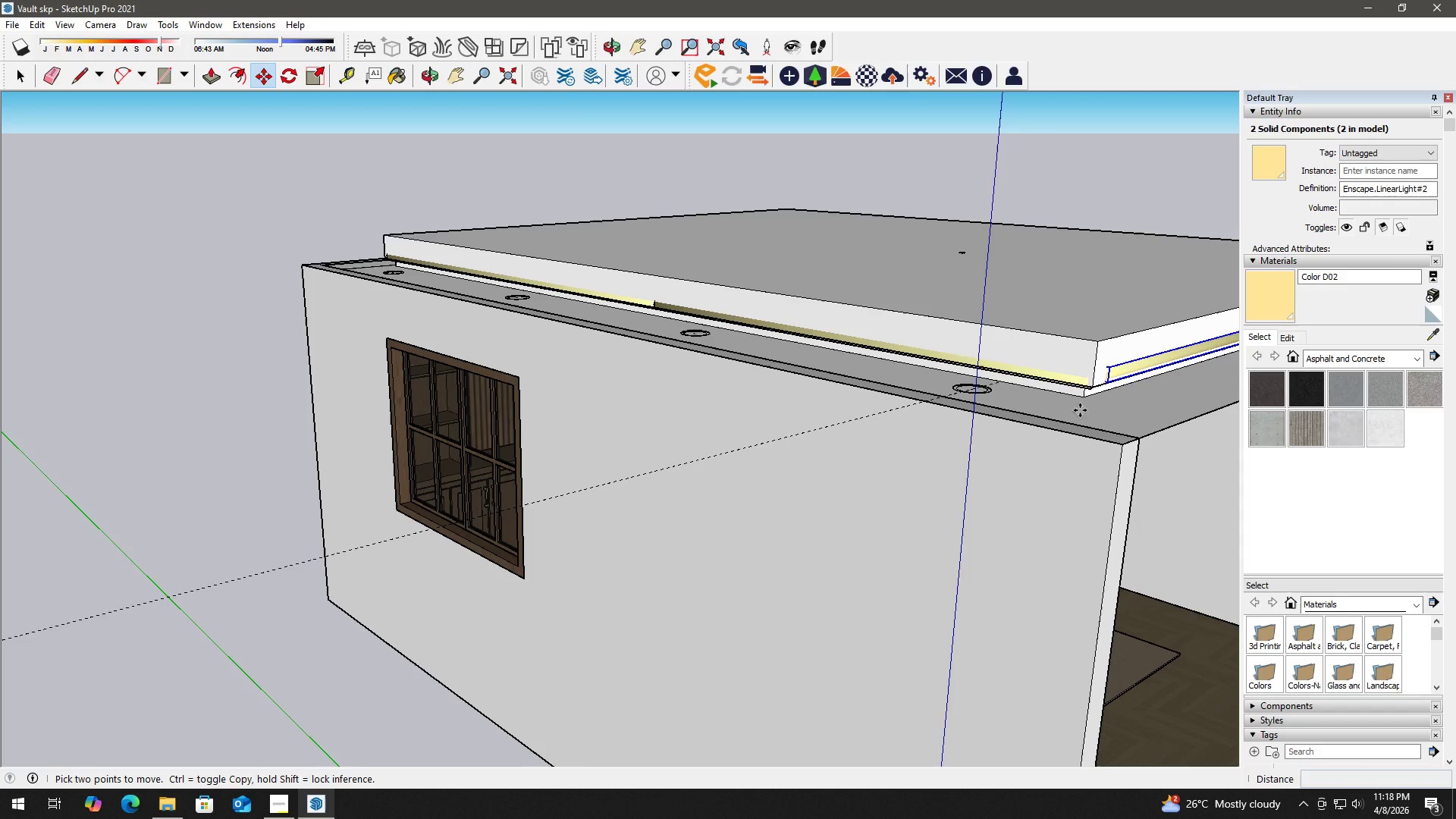 
key(Control+ControlLeft)
 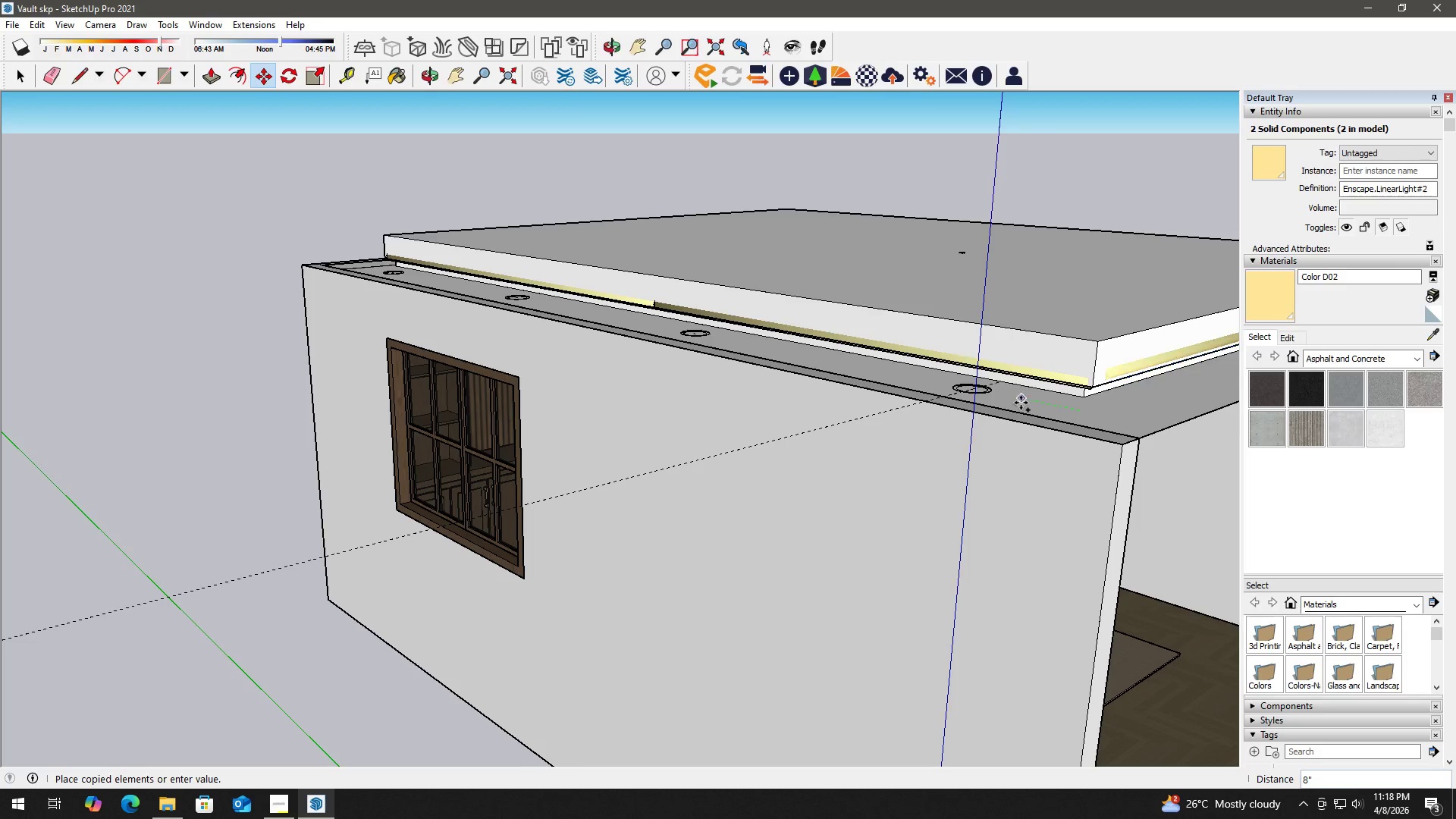 
hold_key(key=ShiftLeft, duration=0.7)
scroll: coordinate [968, 394], scroll_direction: down, amount: 2.0
 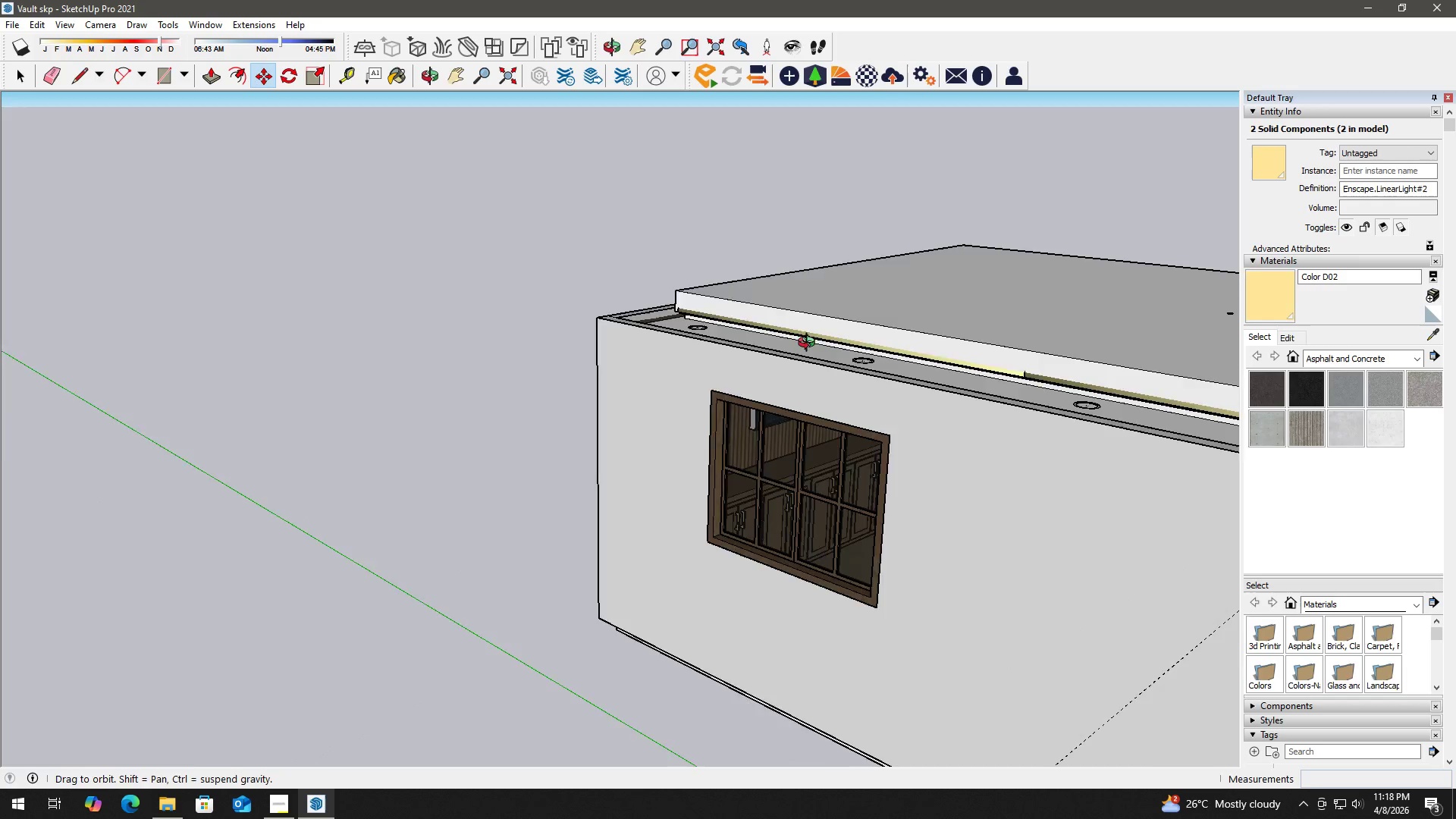 
scroll: coordinate [745, 320], scroll_direction: up, amount: 10.0
 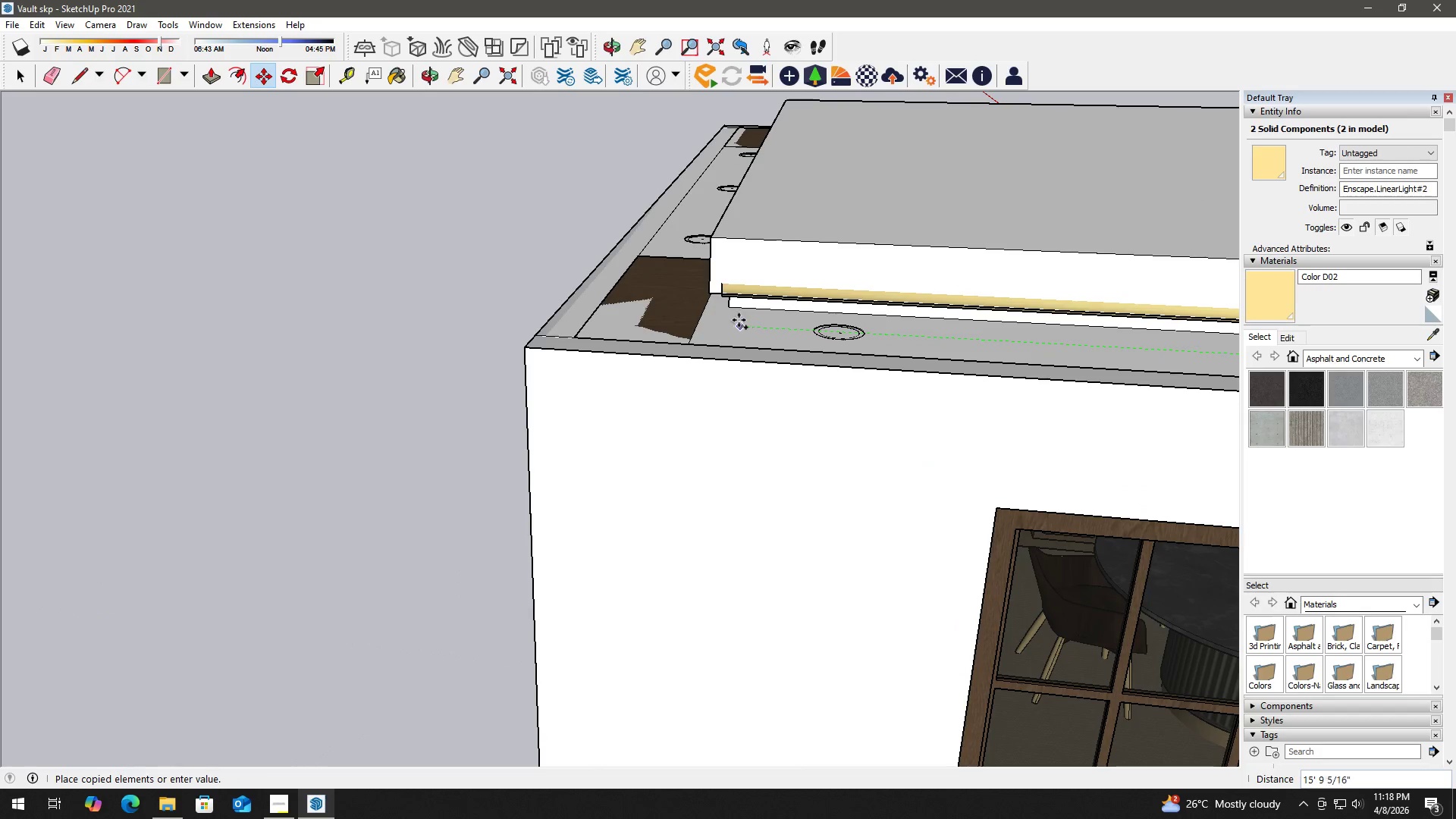 
mouse_move([736, 331])
 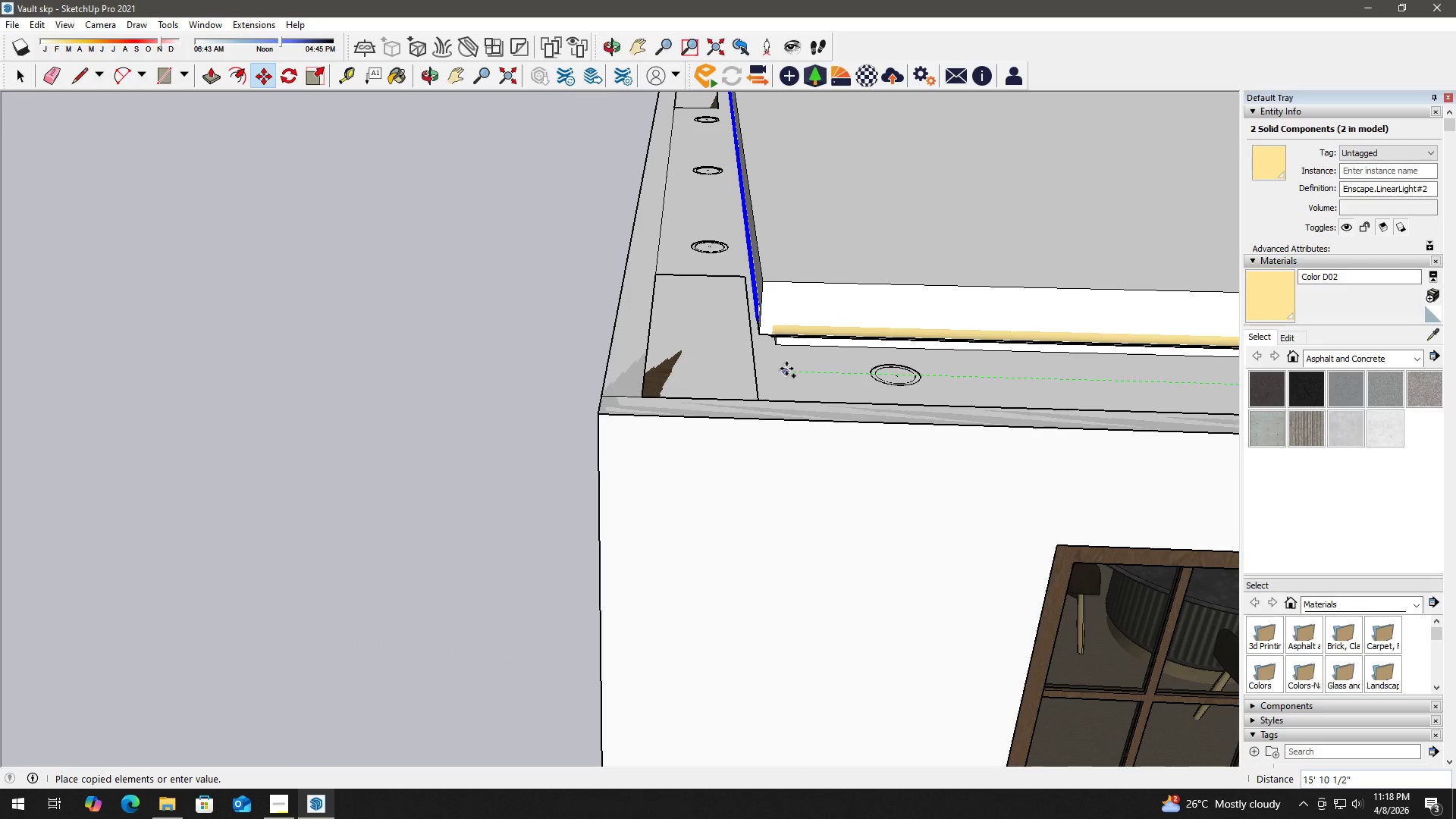 
left_click([786, 369])
 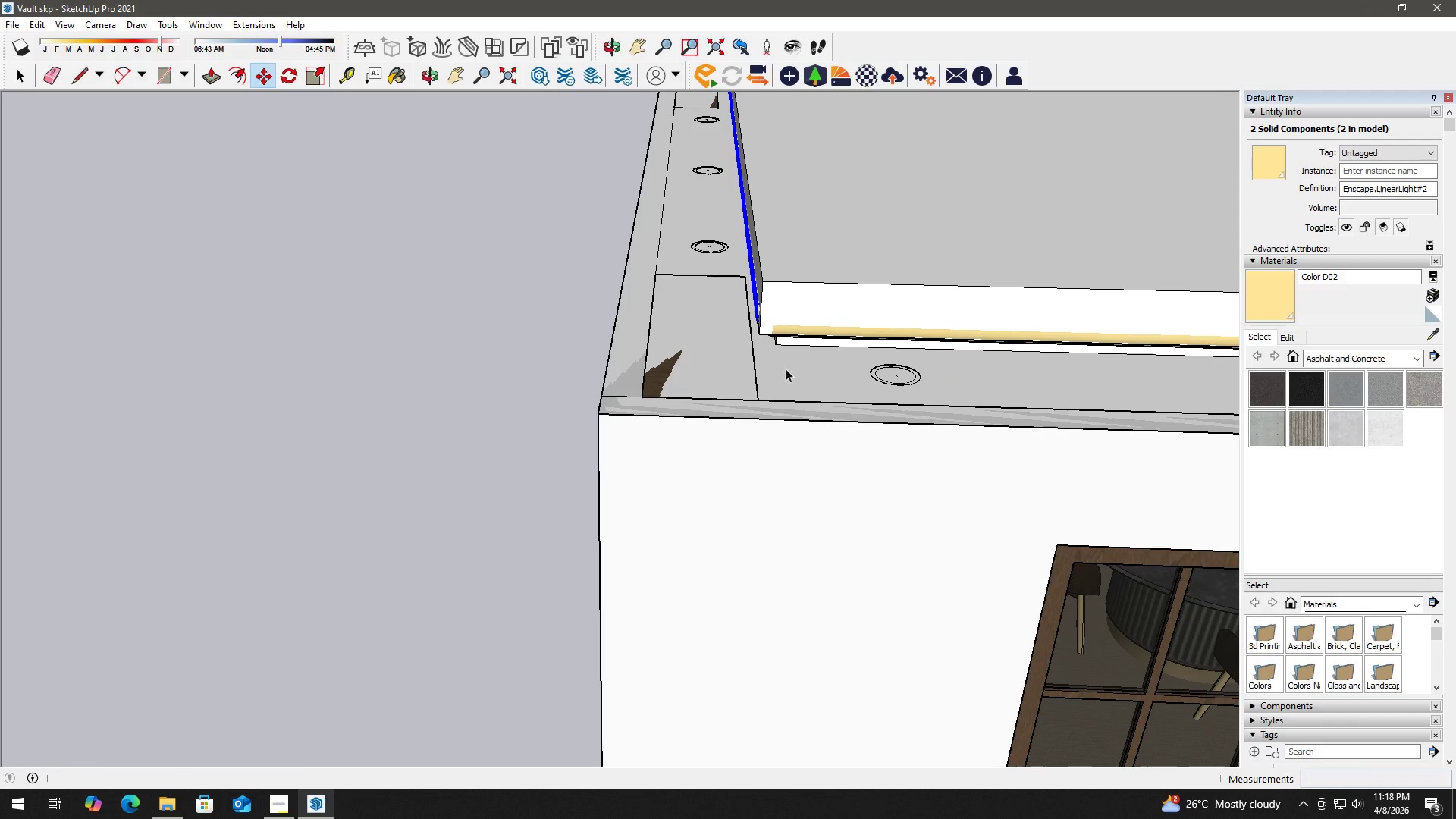 
key(Space)
 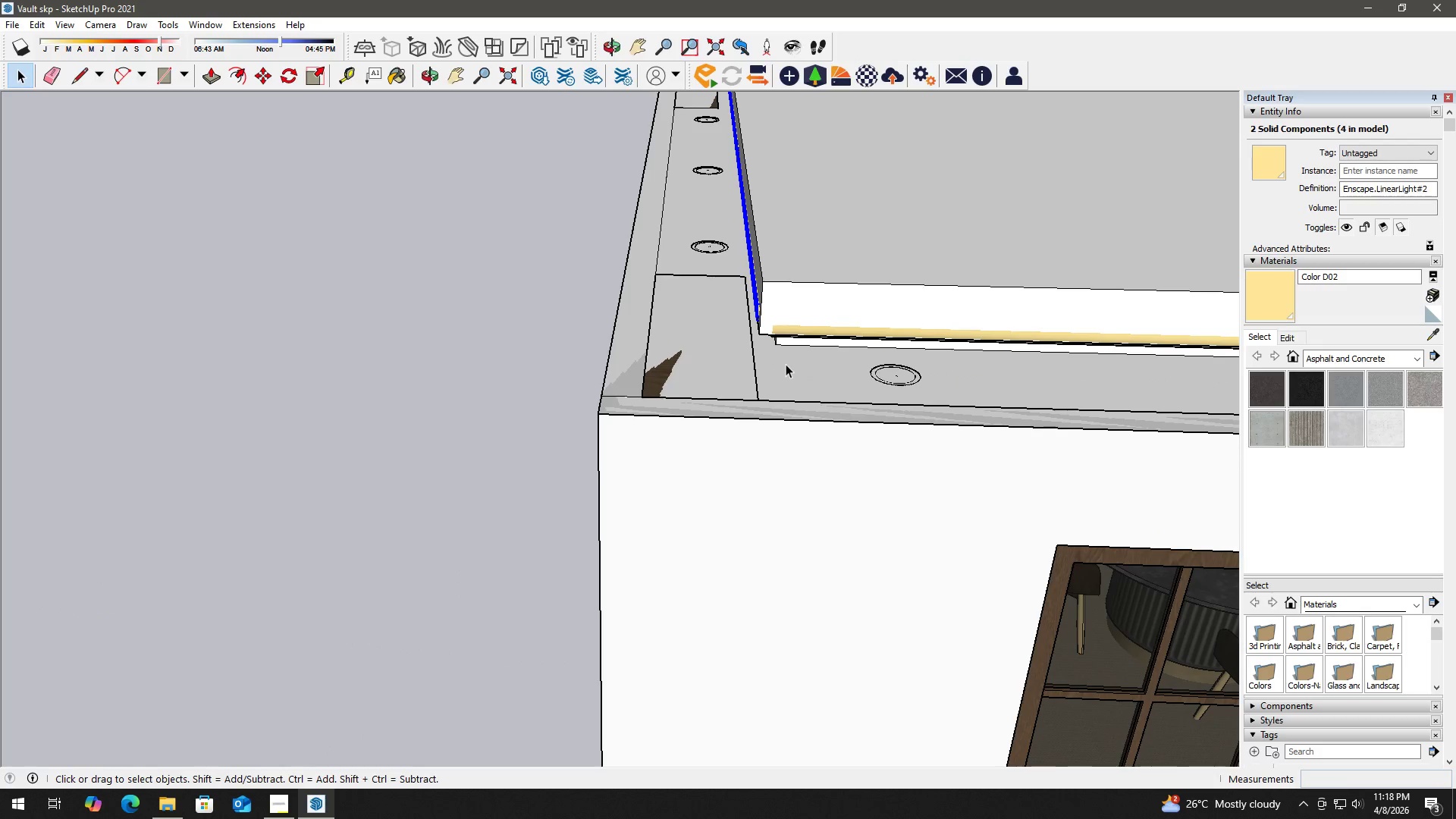 
key(Alt+Tab)
 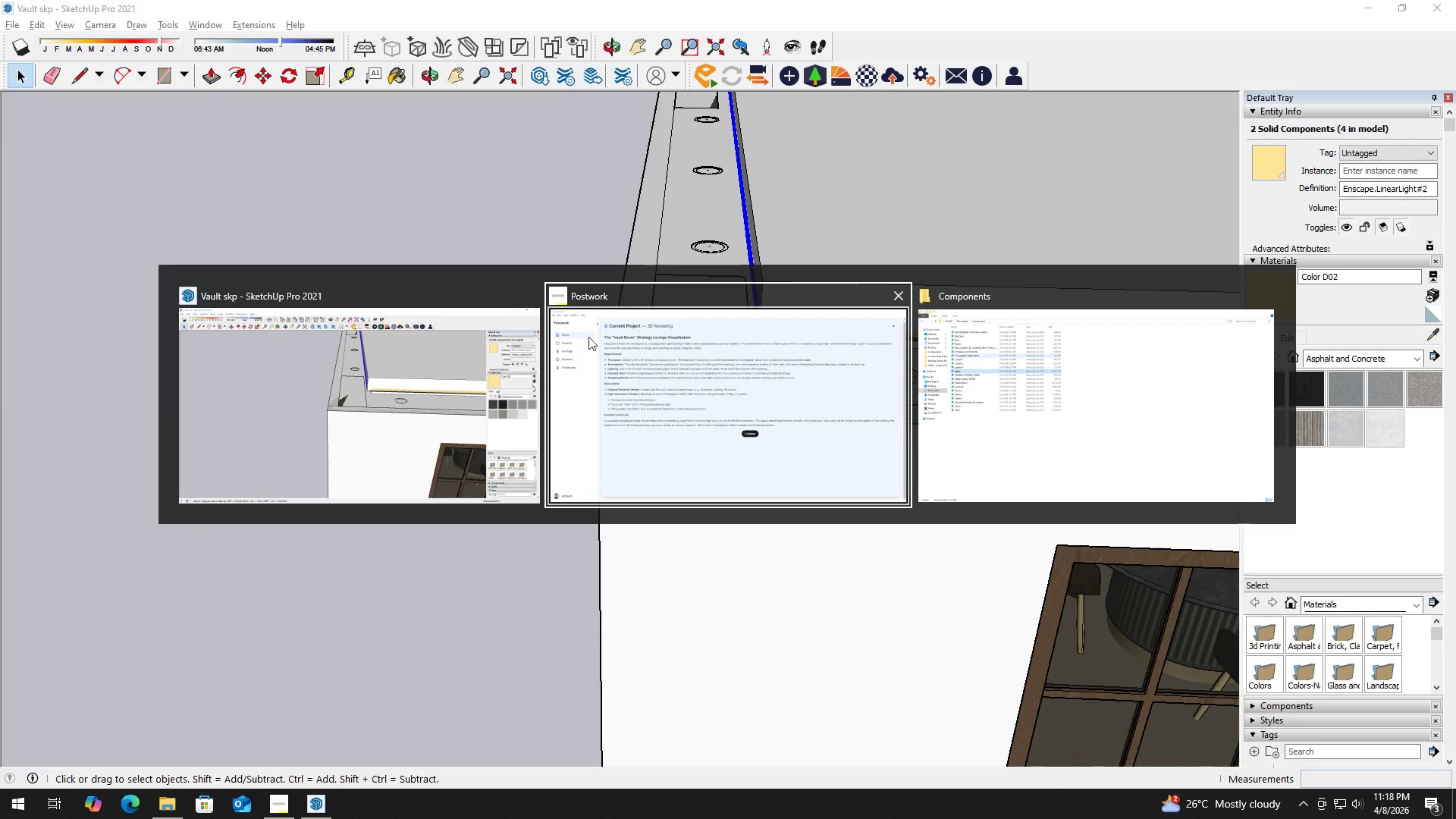 
left_click([458, 366])
 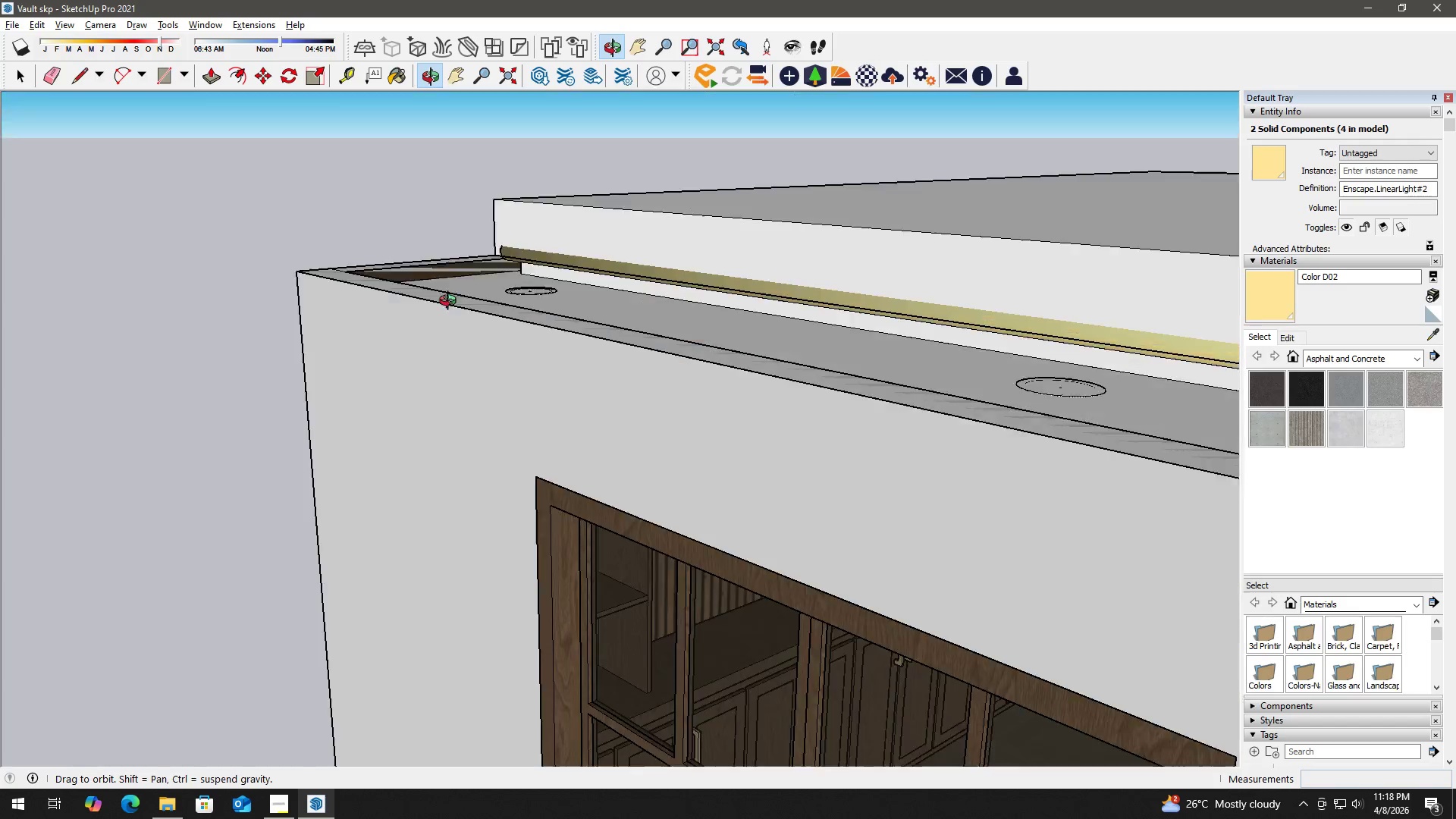 
key(Alt+Tab)
 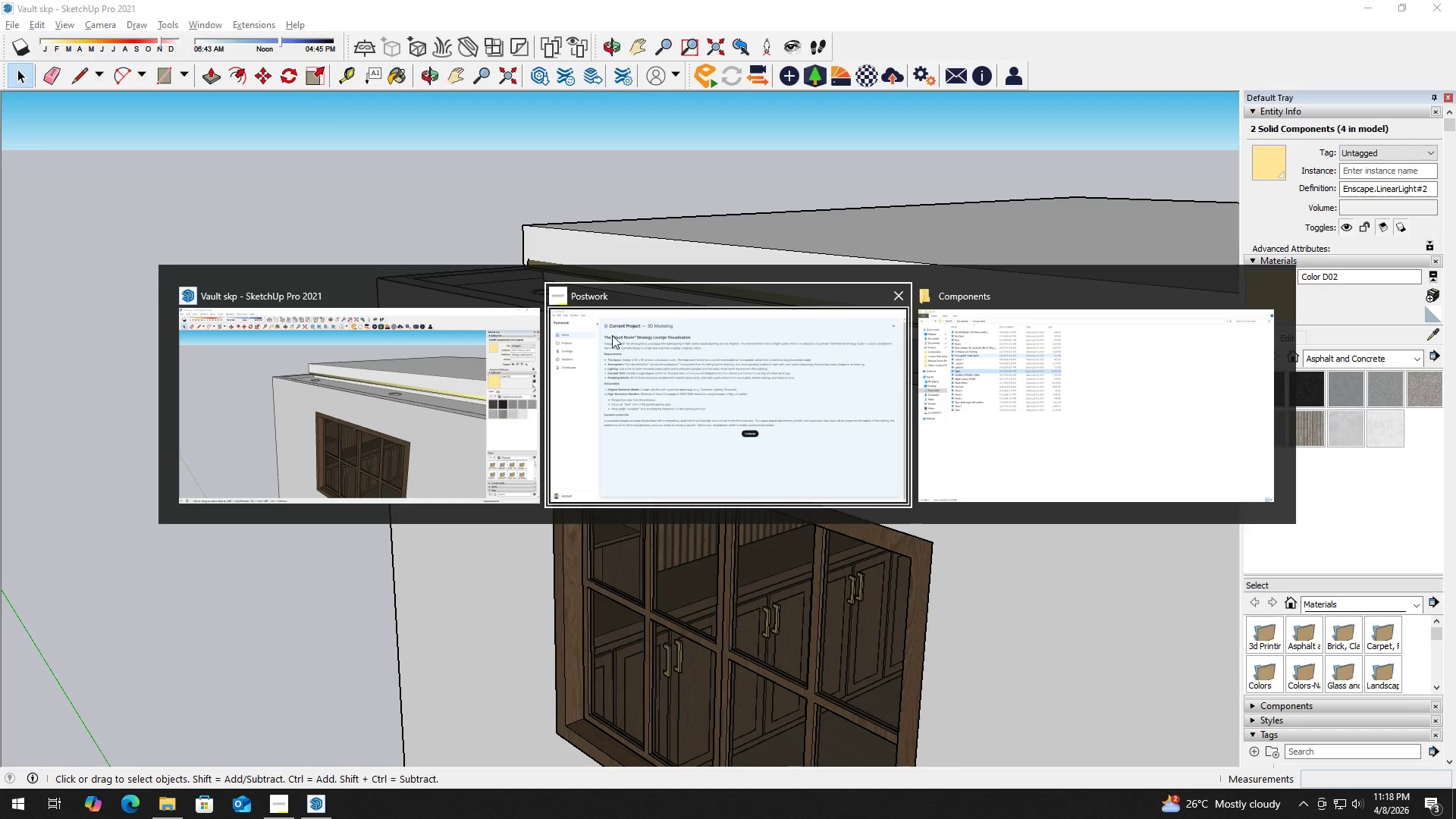 
scroll: coordinate [623, 313], scroll_direction: down, amount: 4.0
 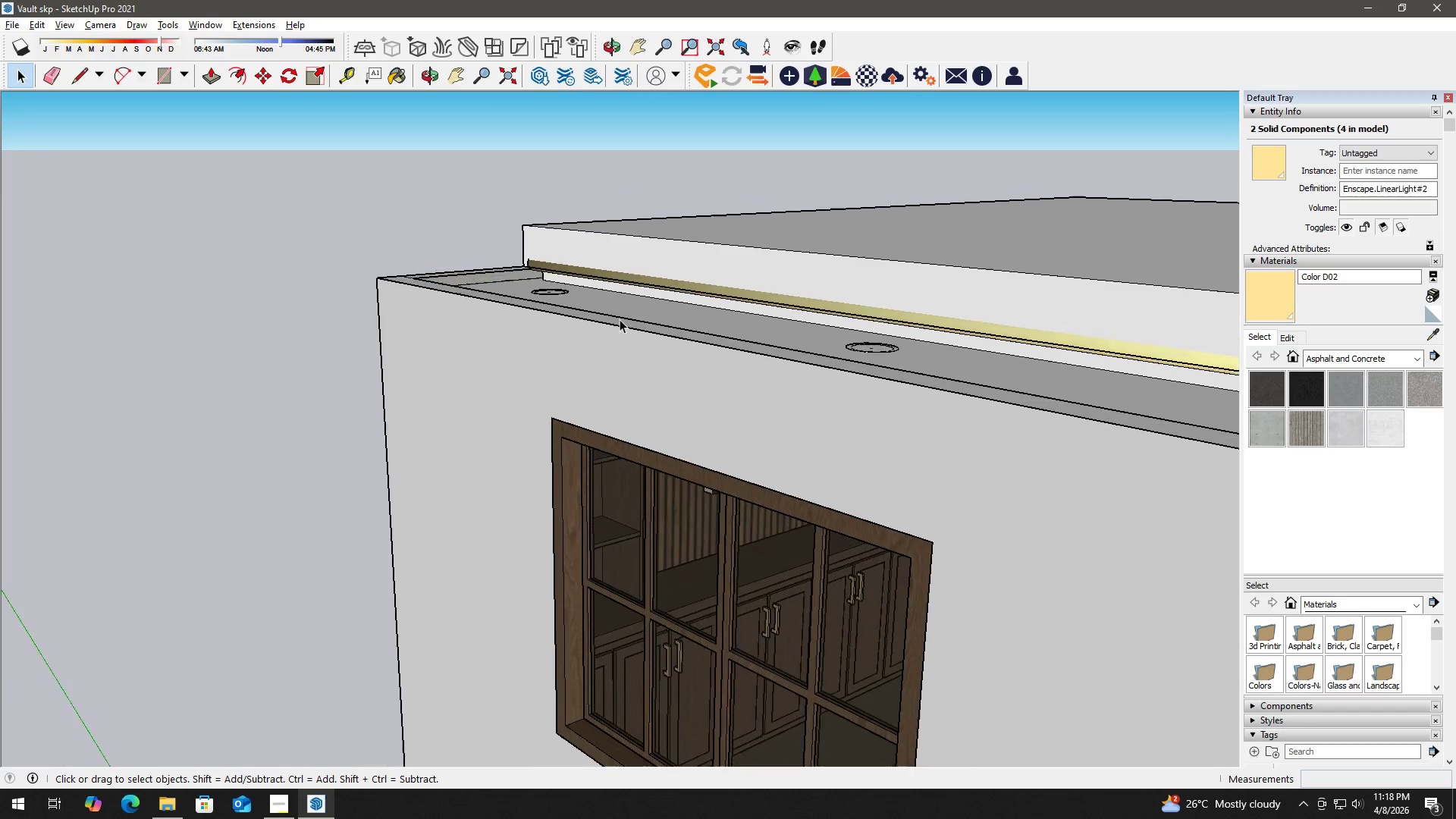 
left_click([485, 367])
 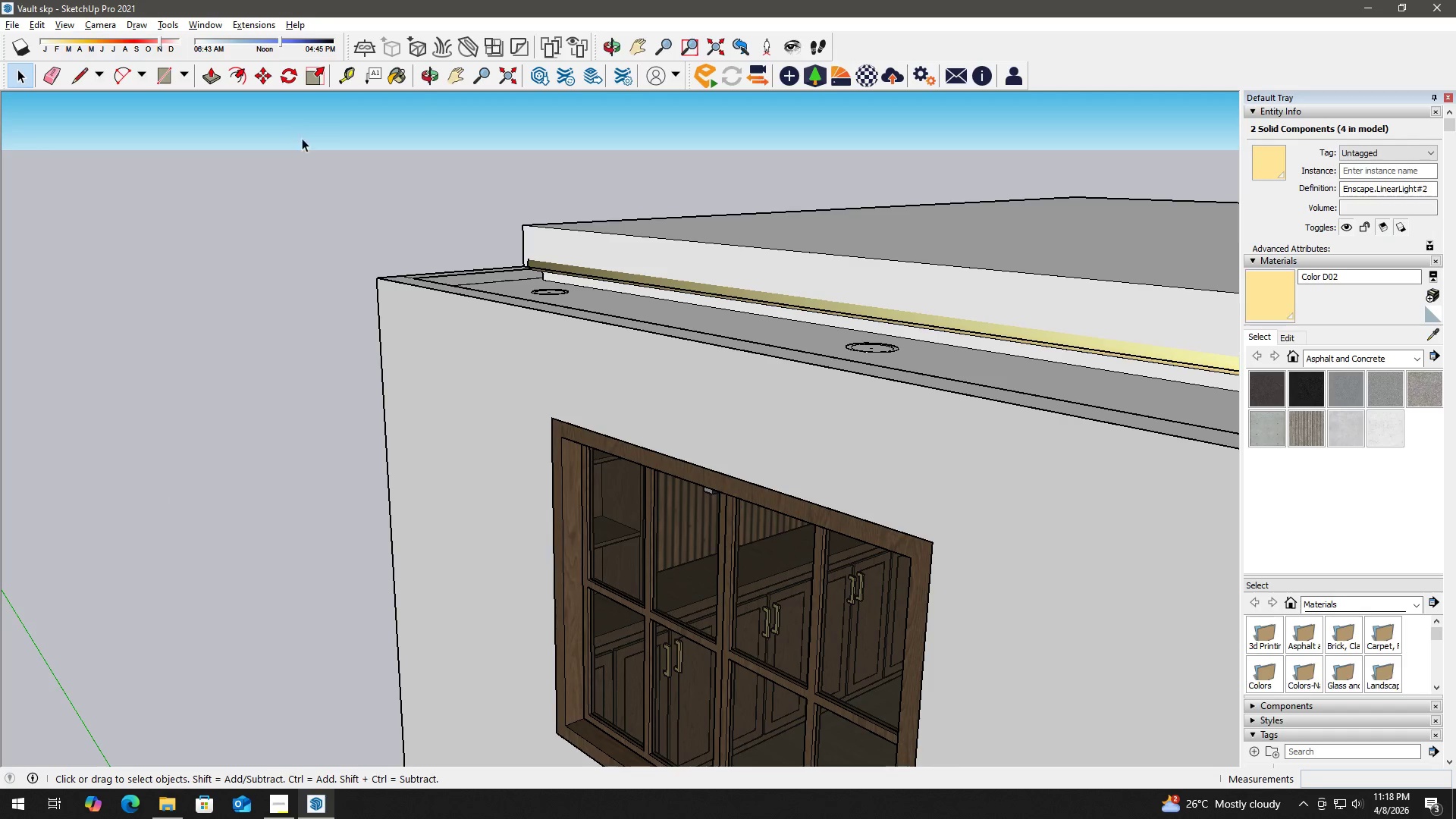 
key(Control+S)
 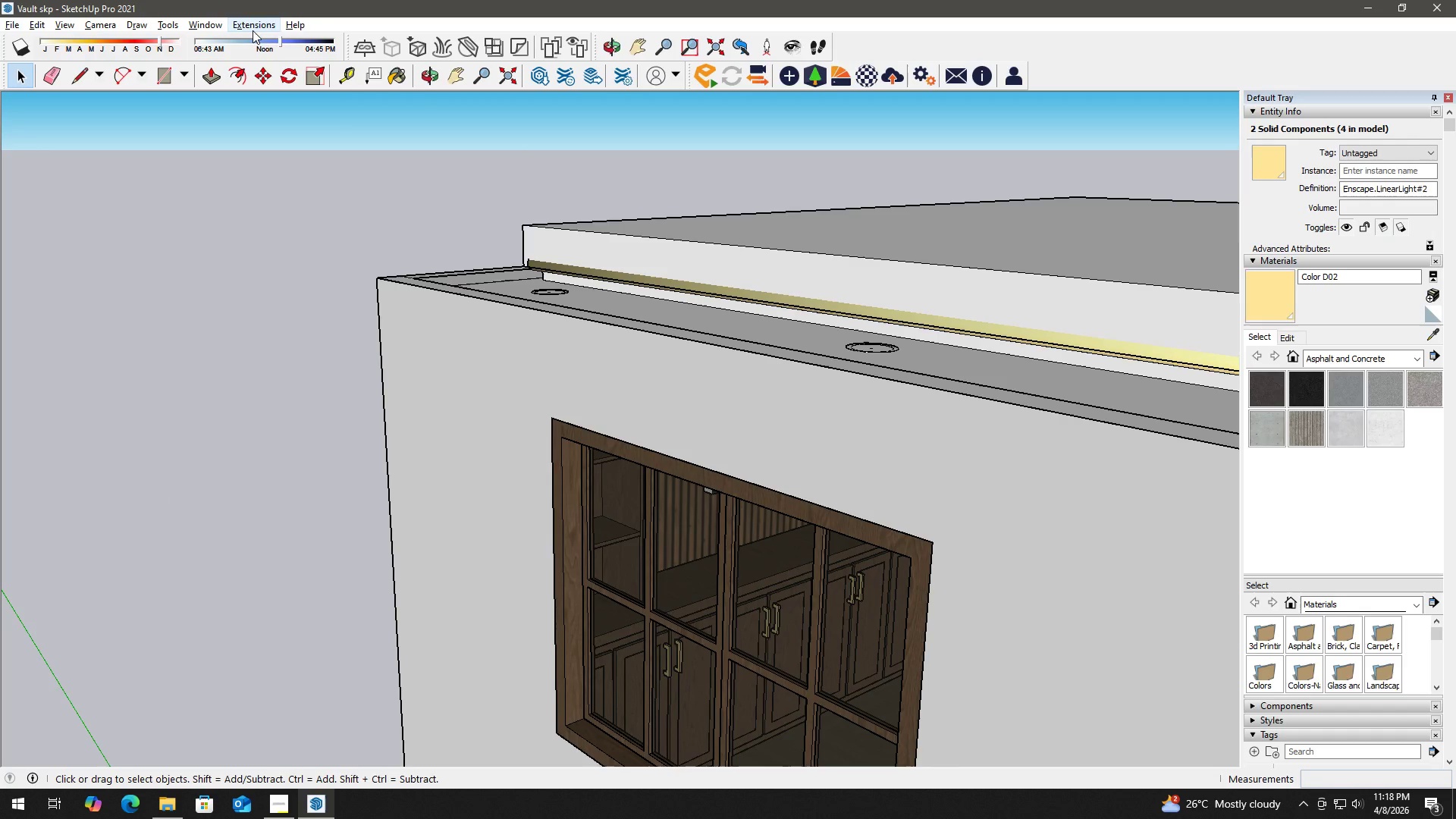 
left_click([252, 30])
 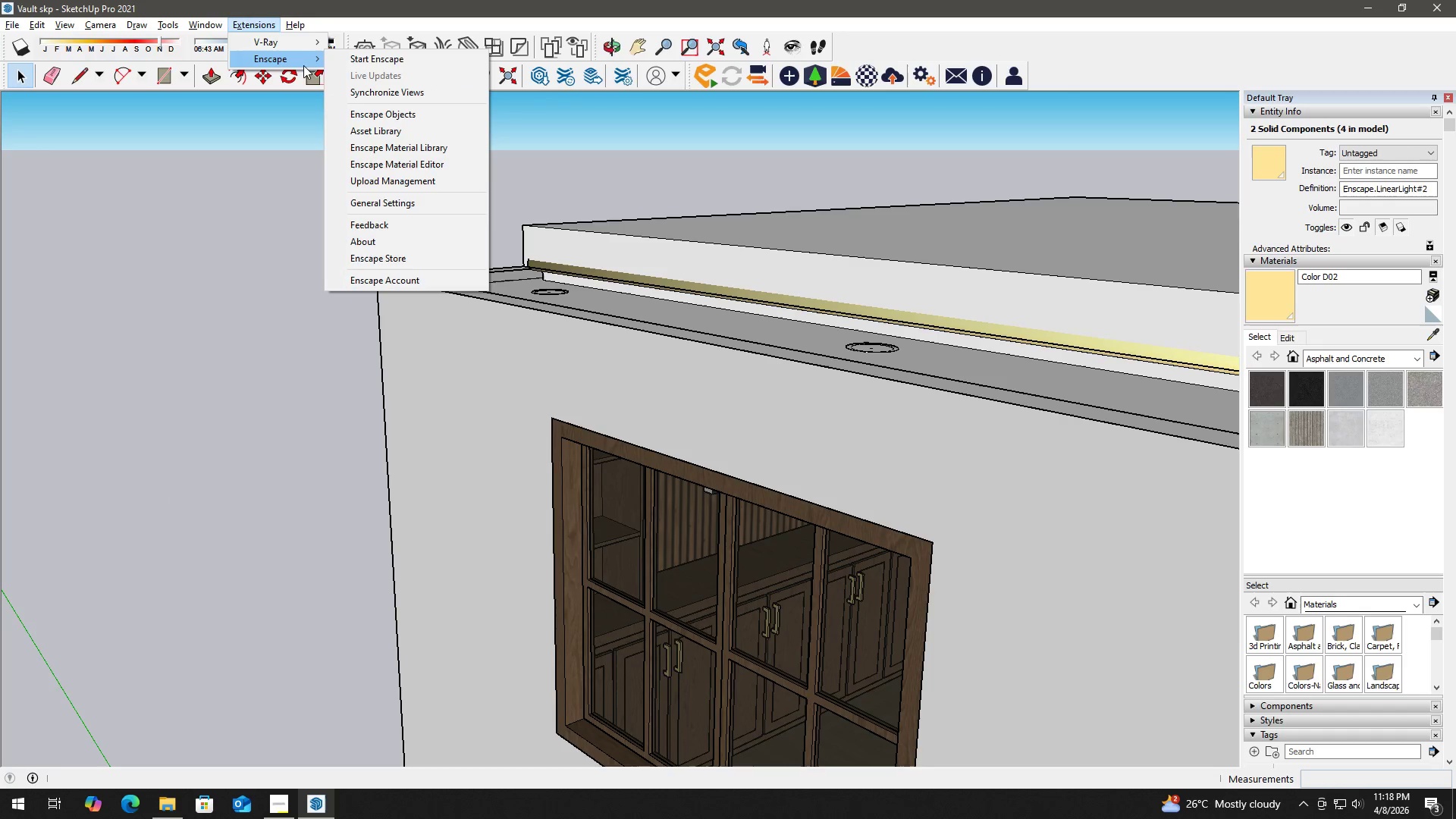 
left_click([366, 61])
 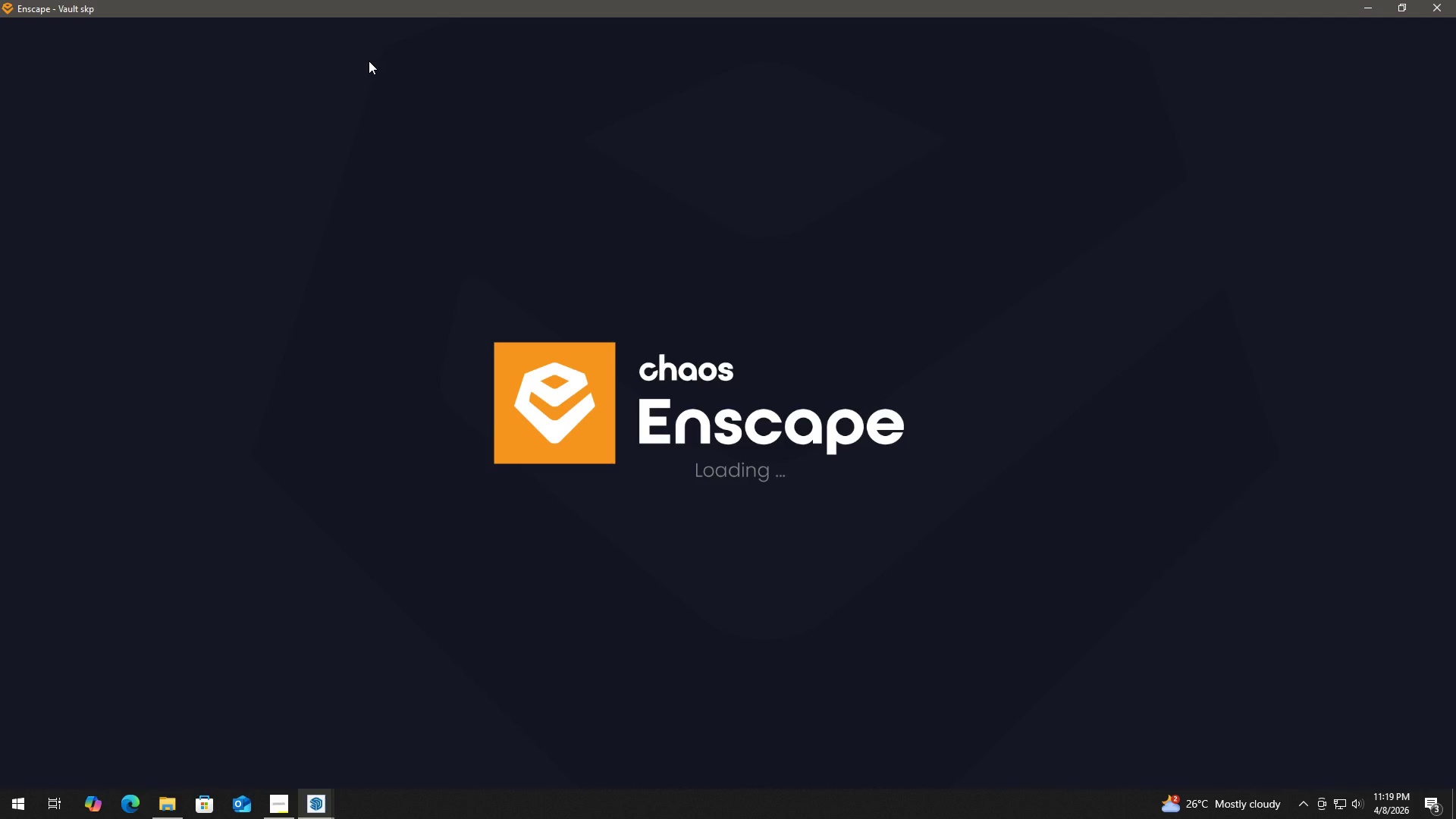 
wait(19.22)
 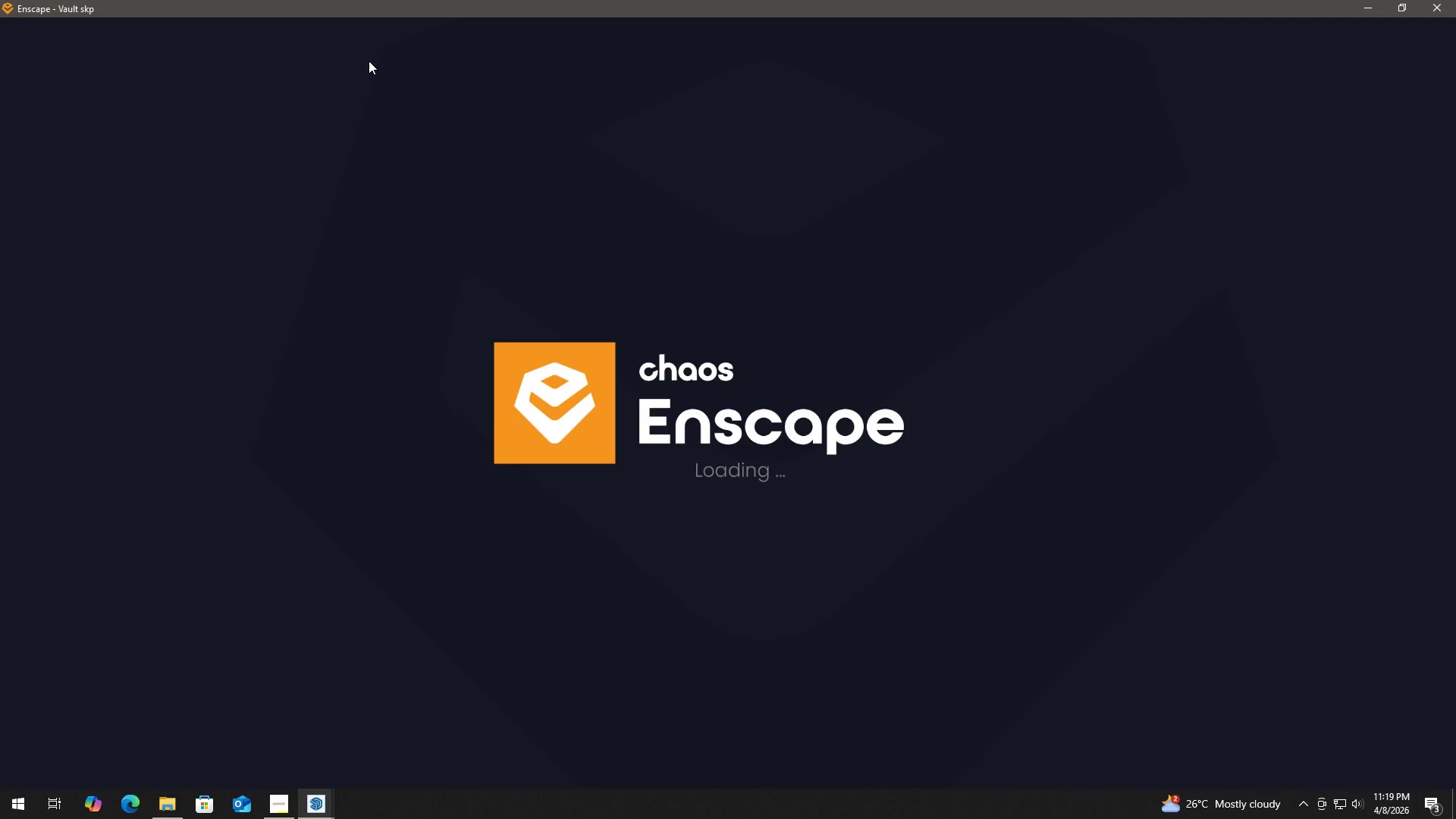 
key(H)
 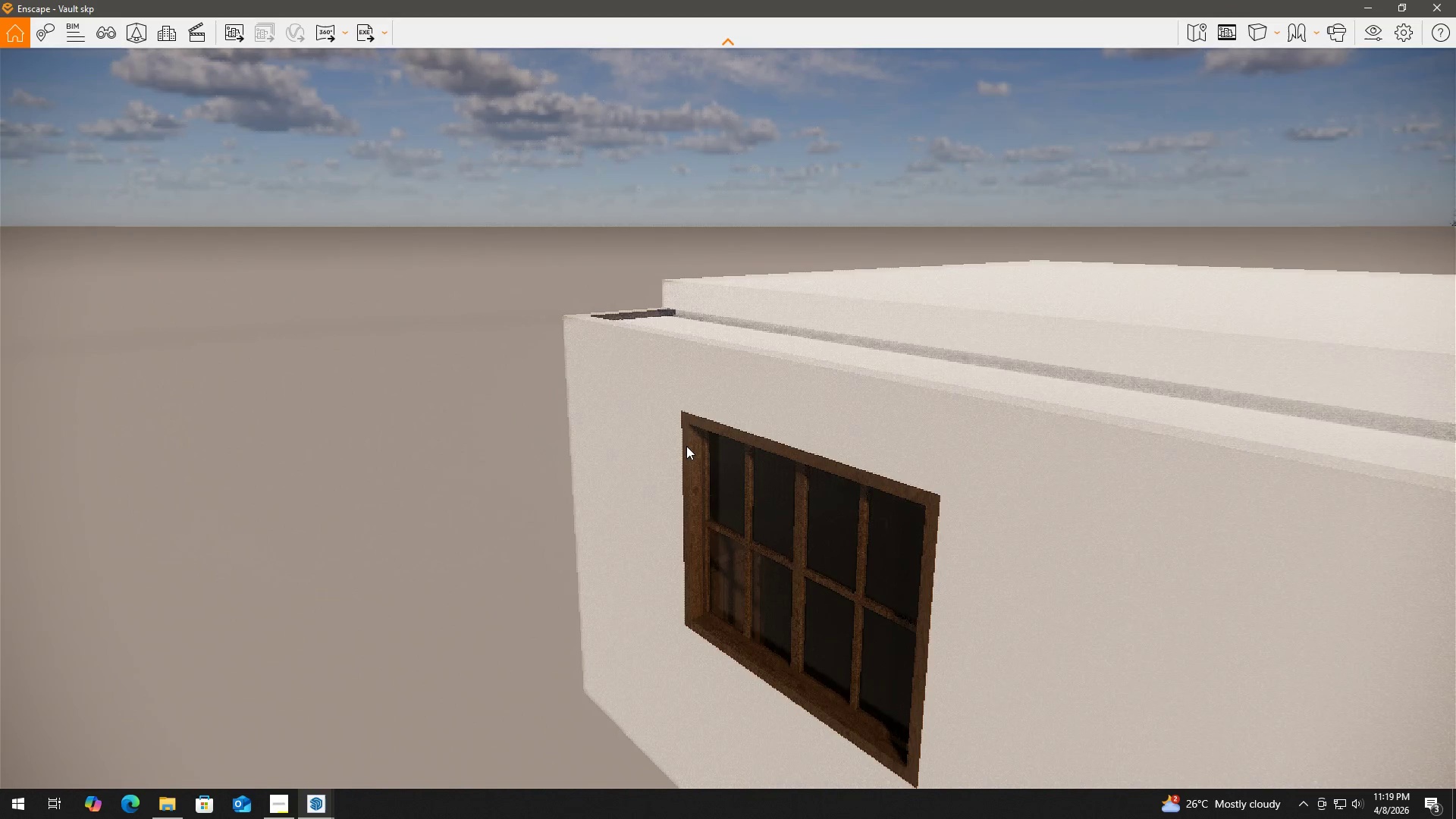 
left_click_drag(start_coordinate=[686, 446], to_coordinate=[679, 444])
 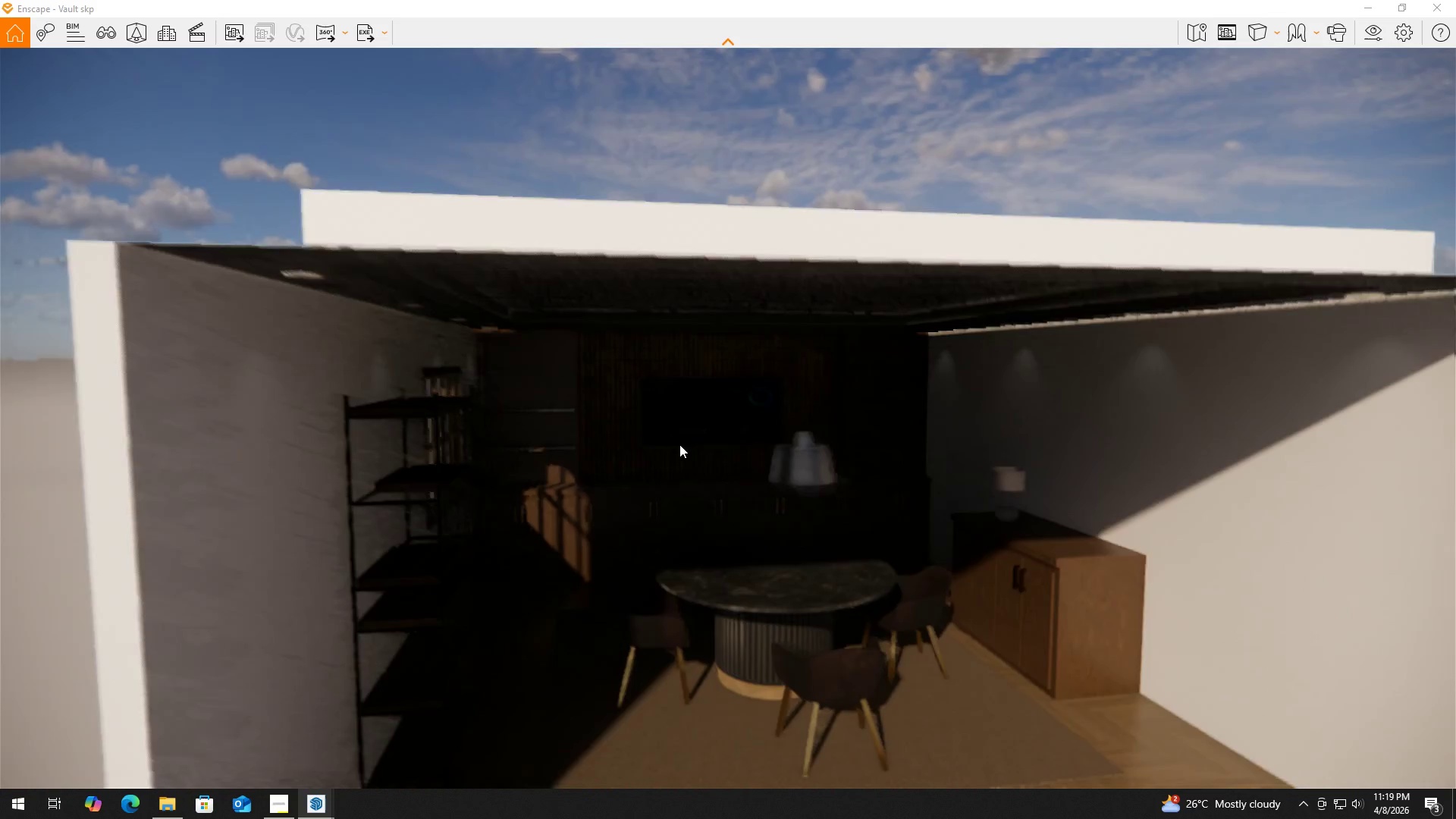 
hold_key(key=D, duration=2.7)
 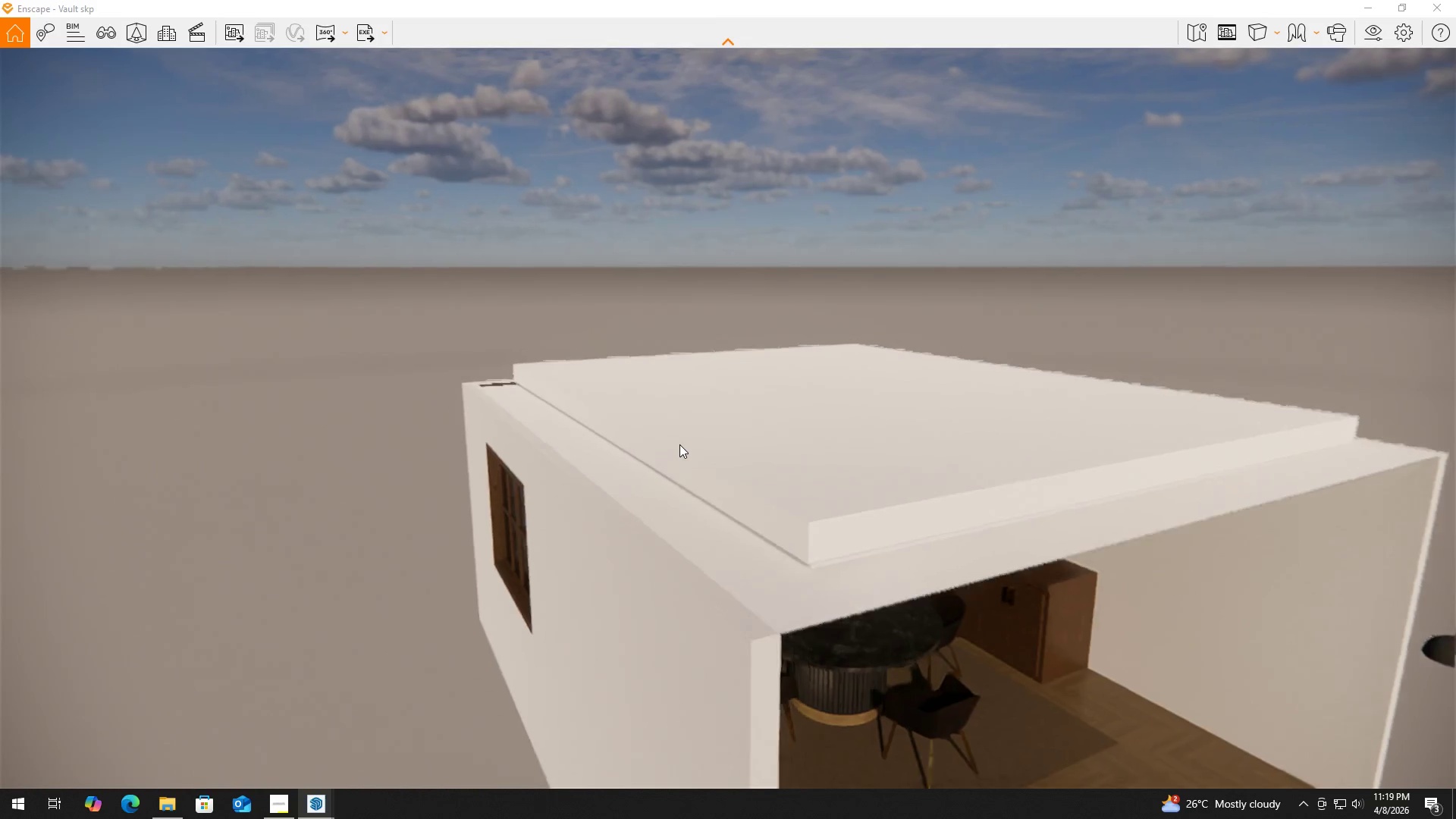 
hold_key(key=S, duration=1.52)
 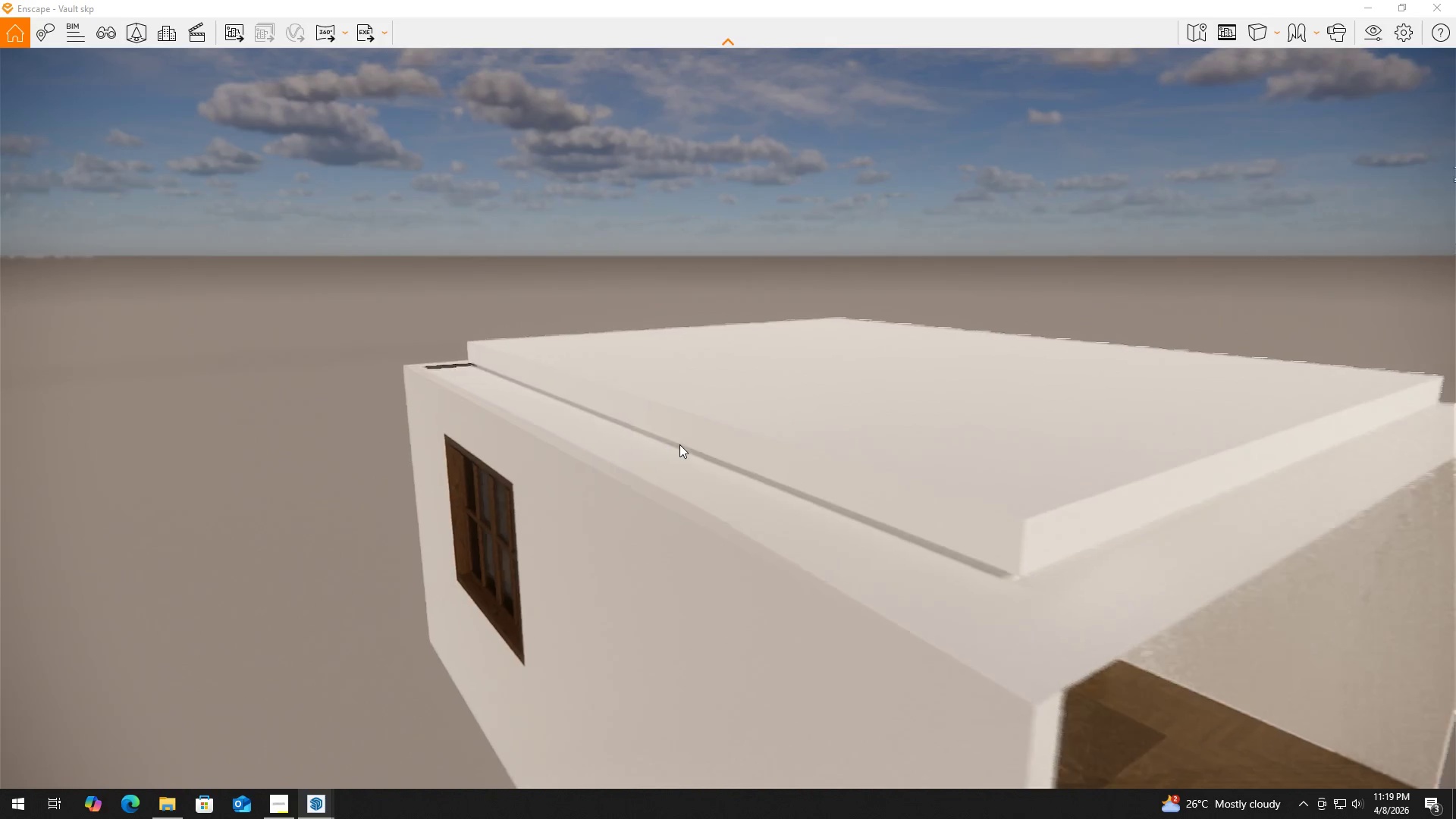 
hold_key(key=S, duration=0.98)
 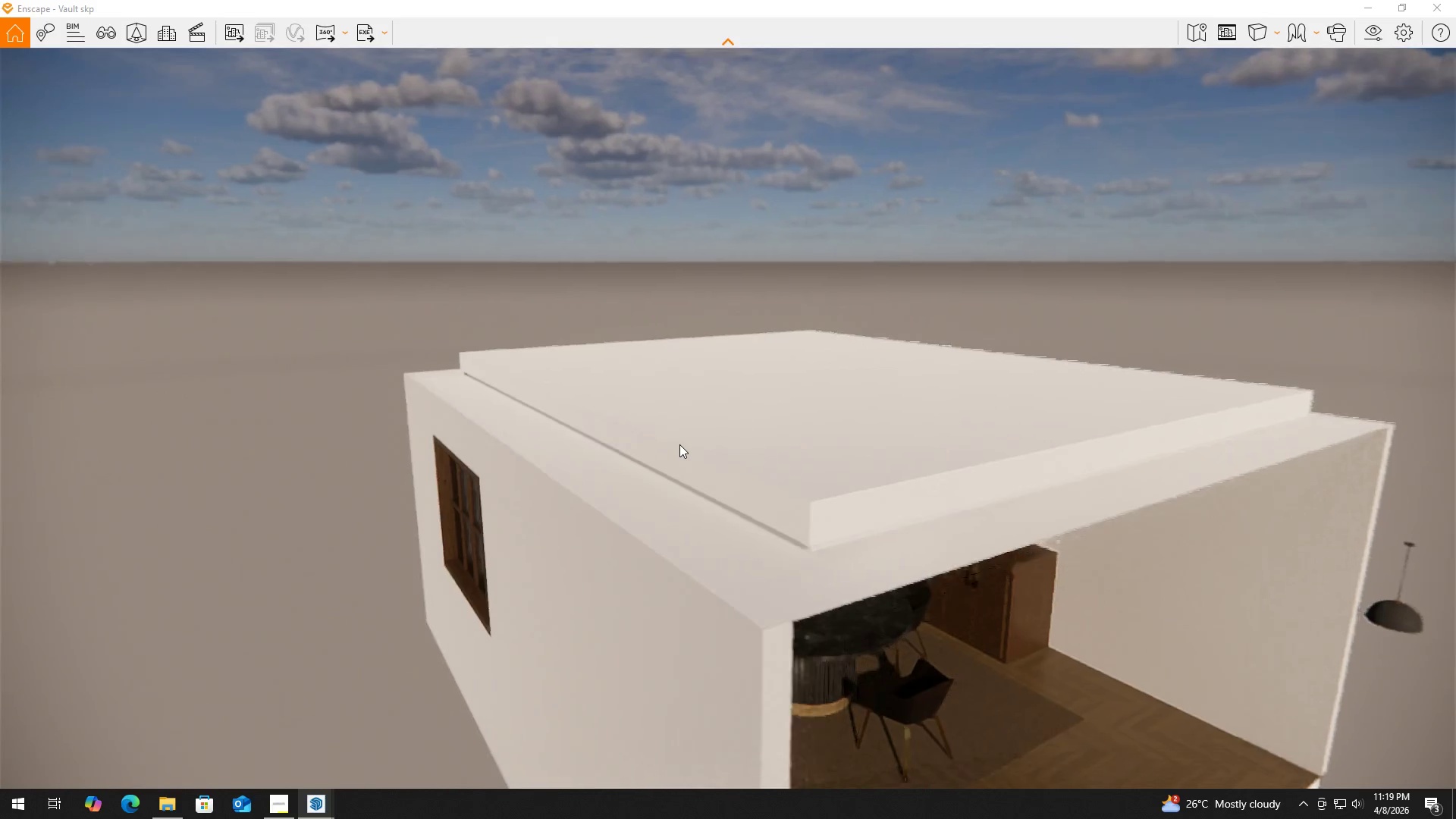 
hold_key(key=E, duration=0.62)
 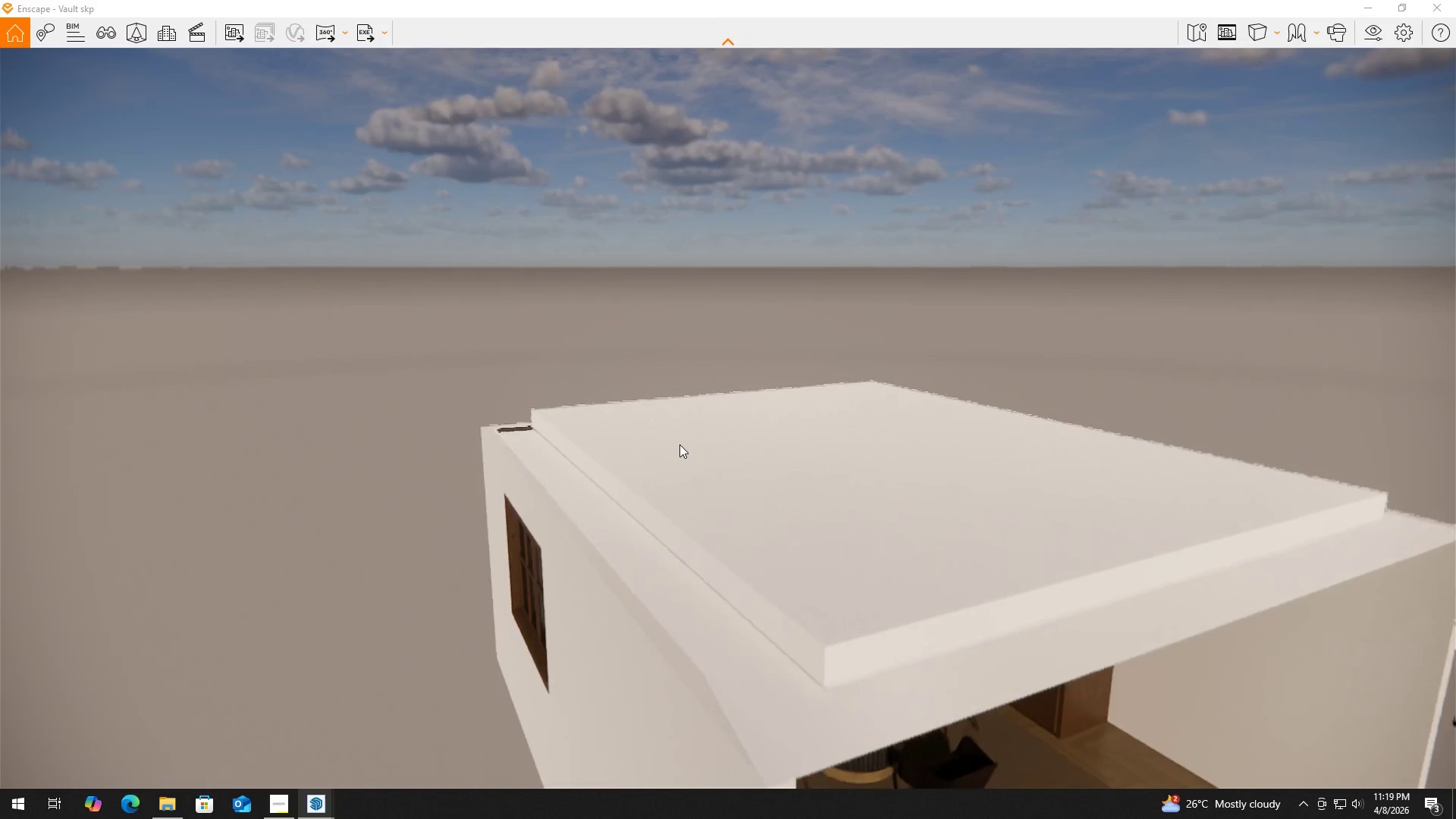 
hold_key(key=Q, duration=1.08)
 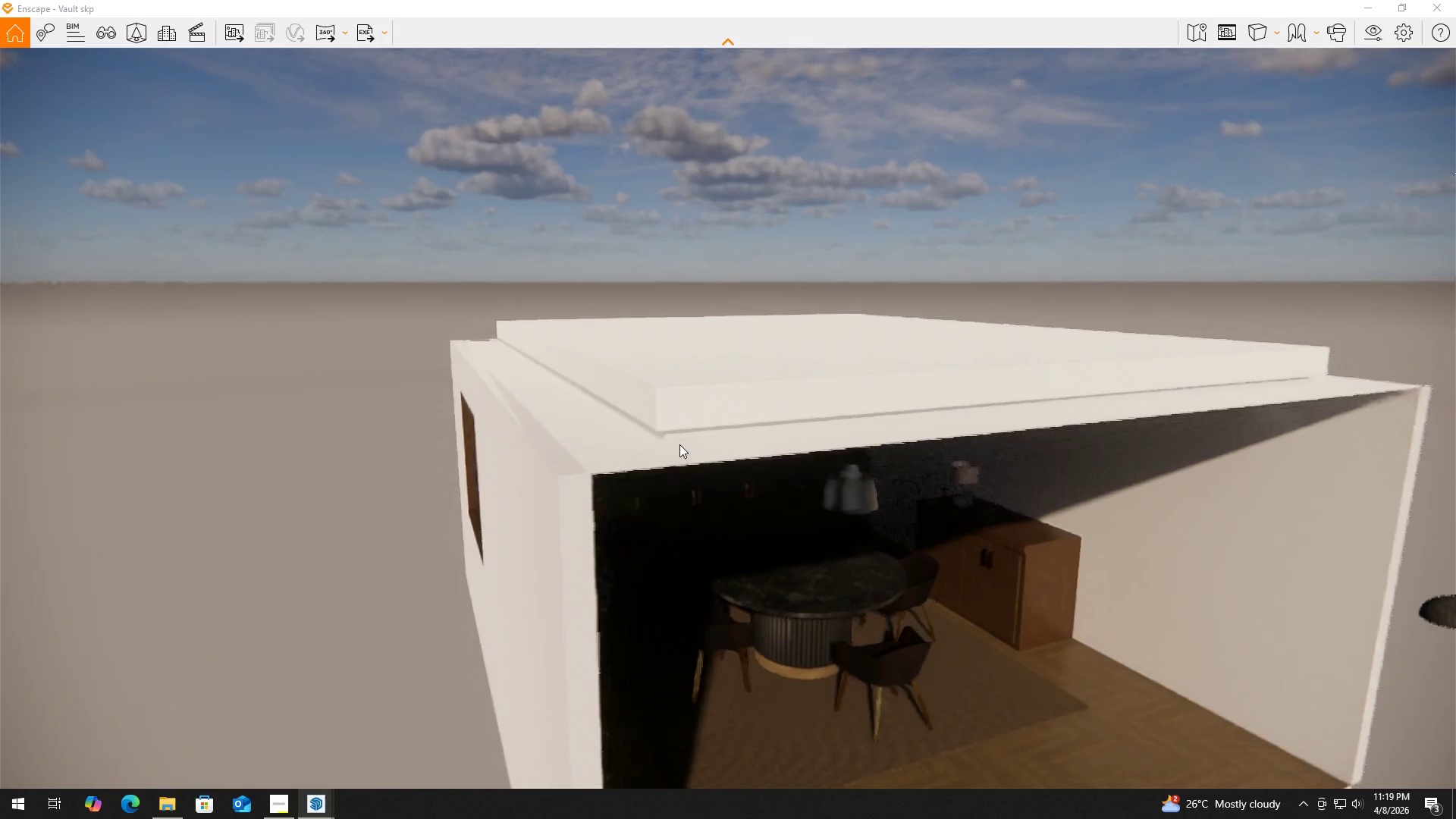 
hold_key(key=D, duration=1.55)
 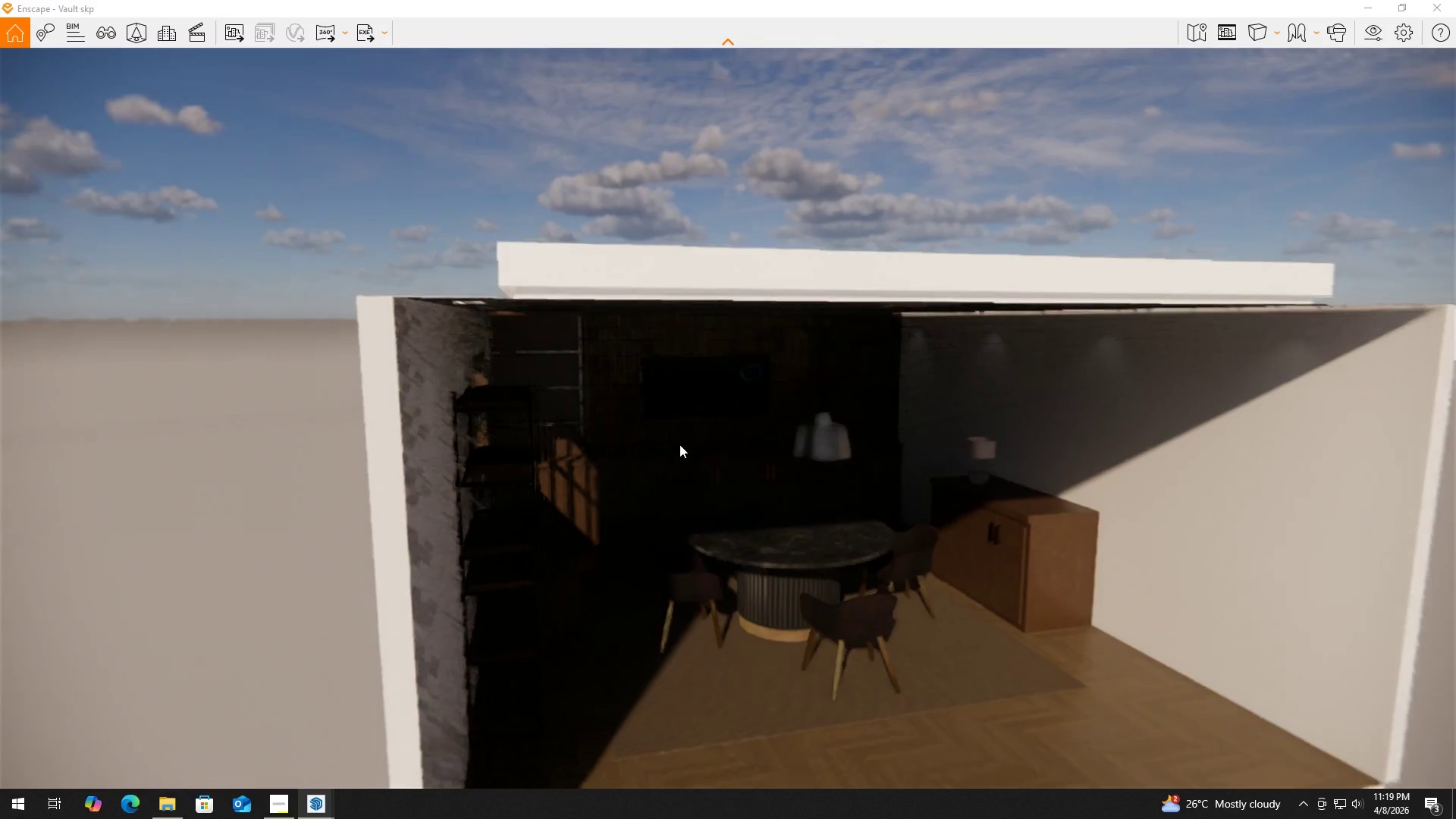 
hold_key(key=Q, duration=0.69)
 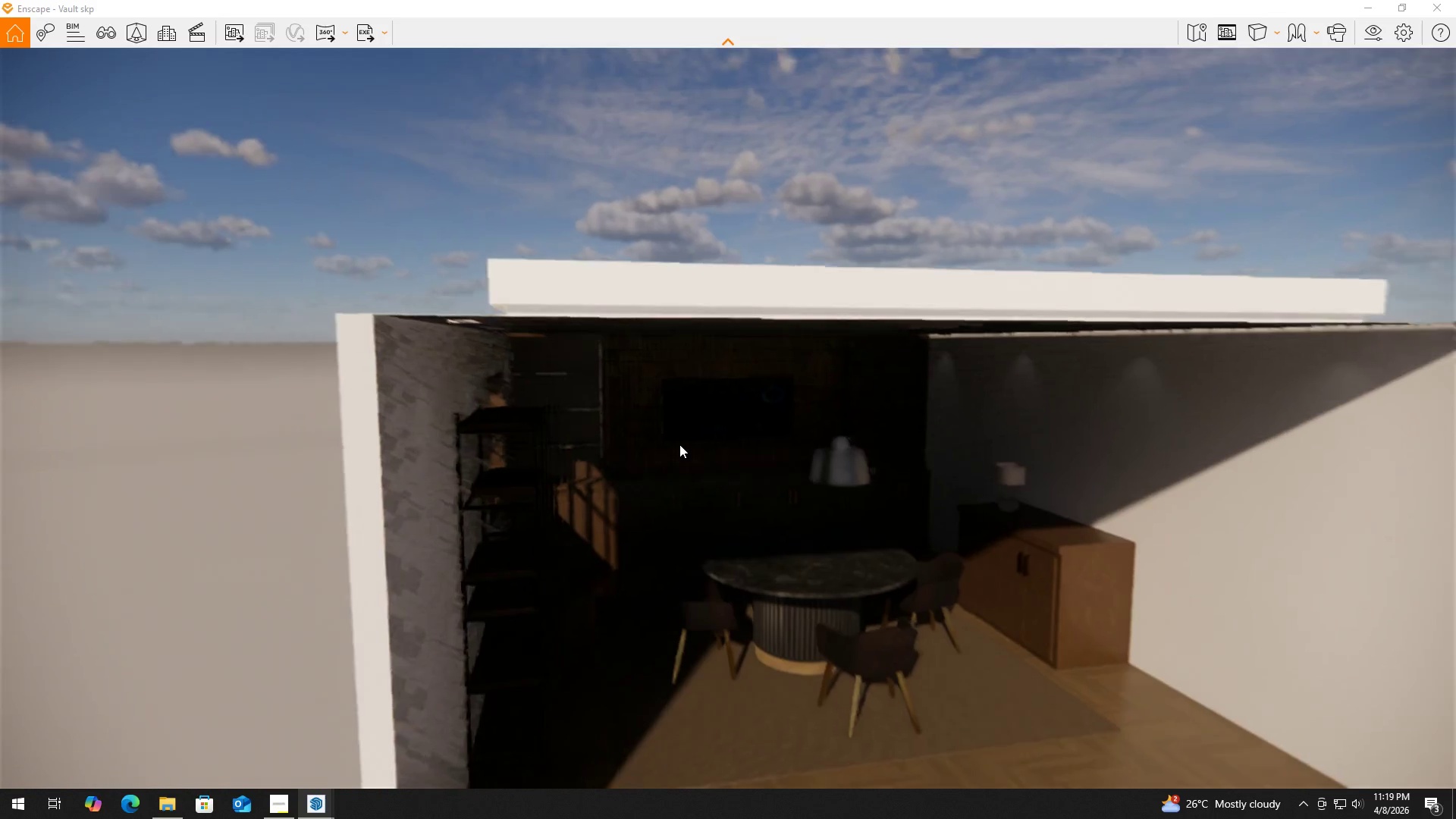 
hold_key(key=D, duration=1.03)
 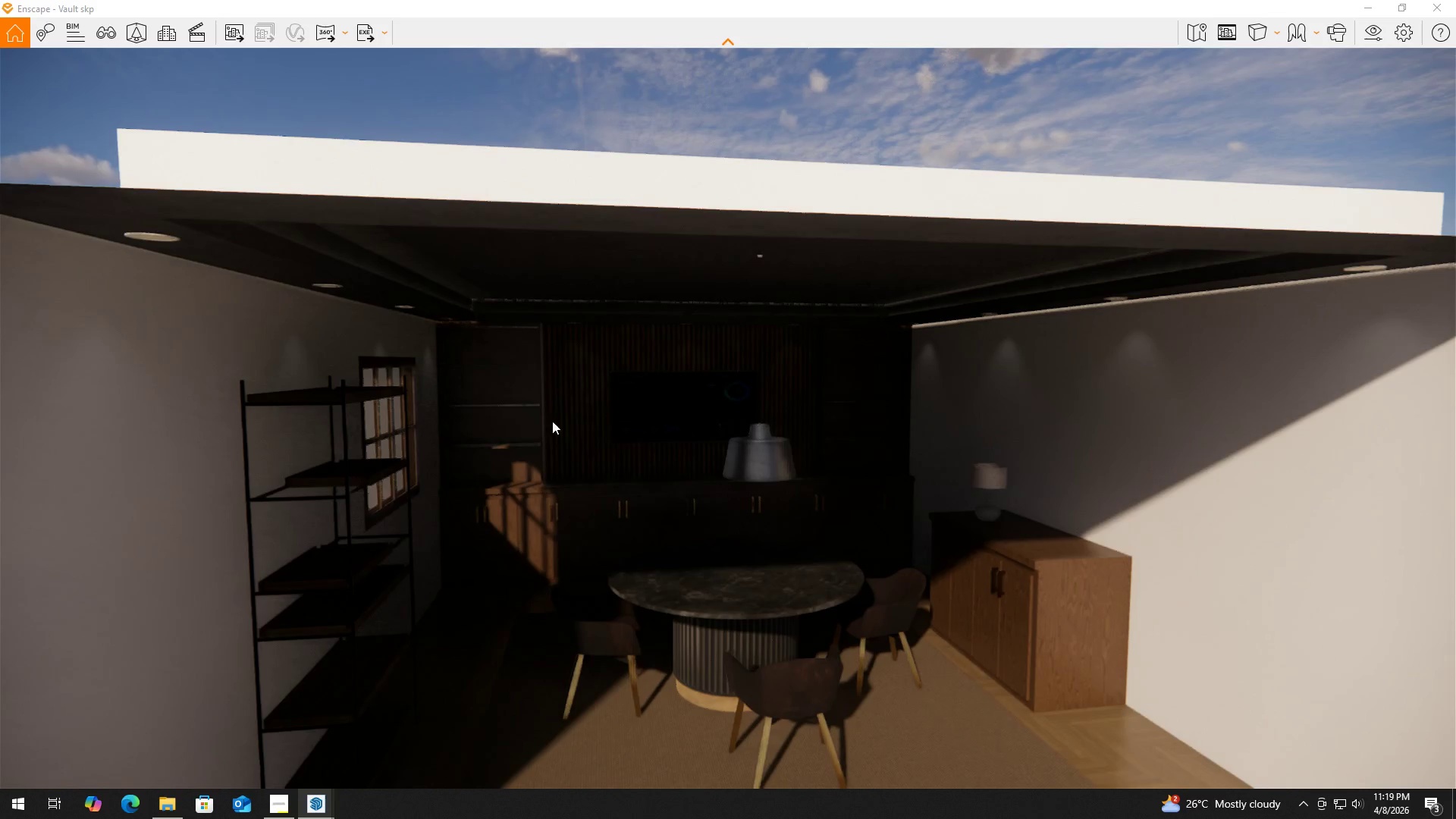 
hold_key(key=W, duration=0.95)
 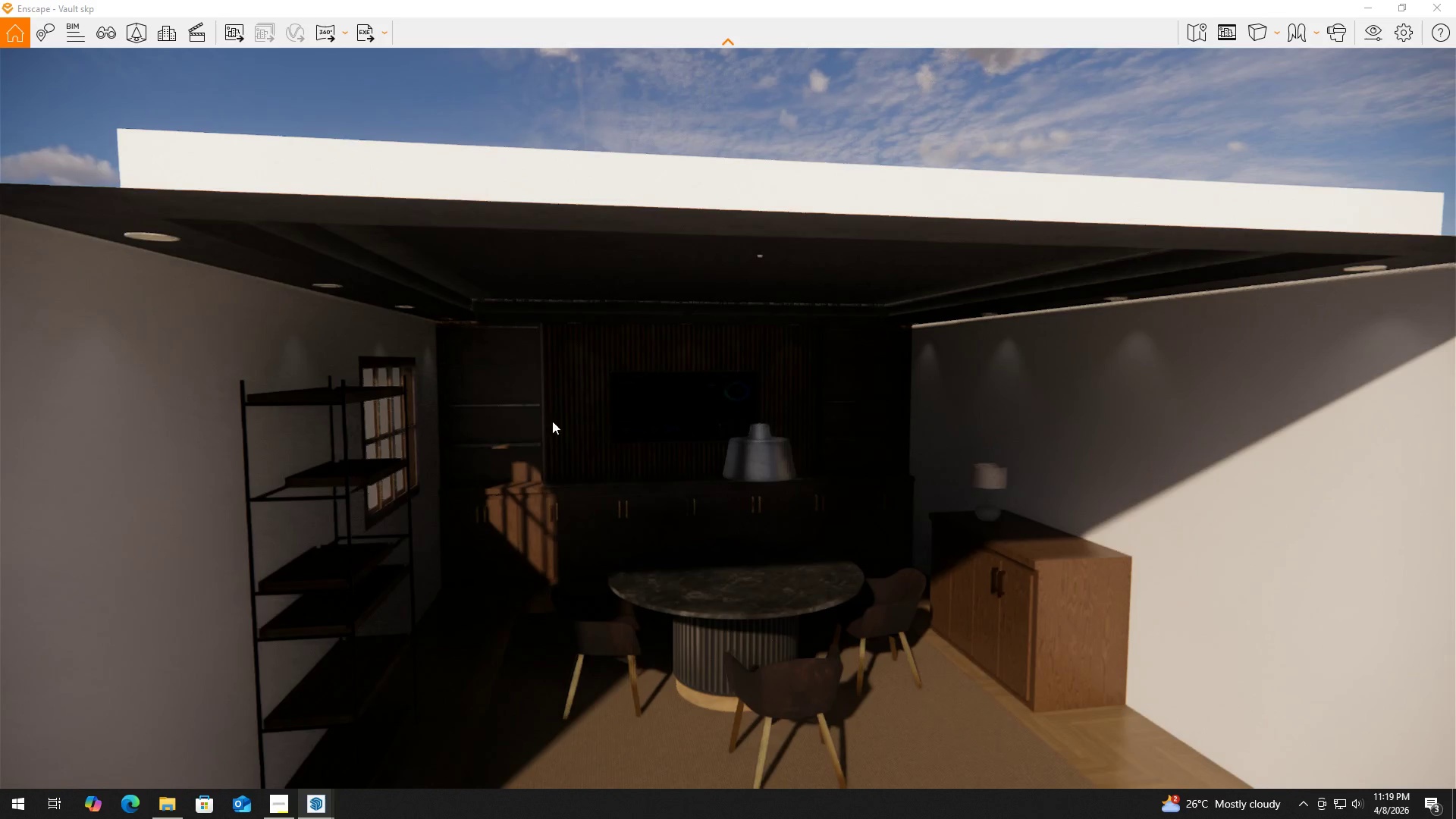 
key(Q)
 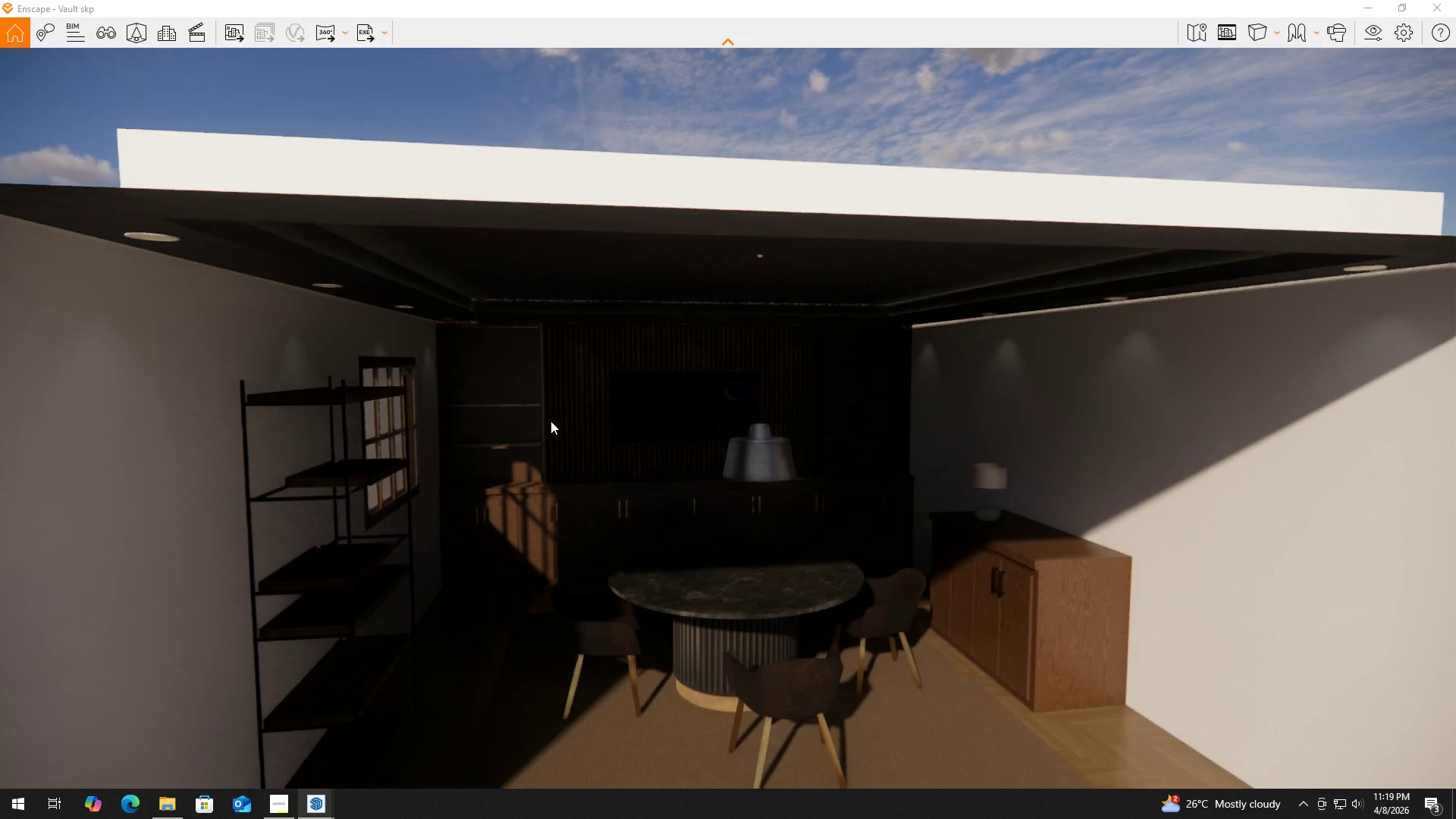 
type(qq)
 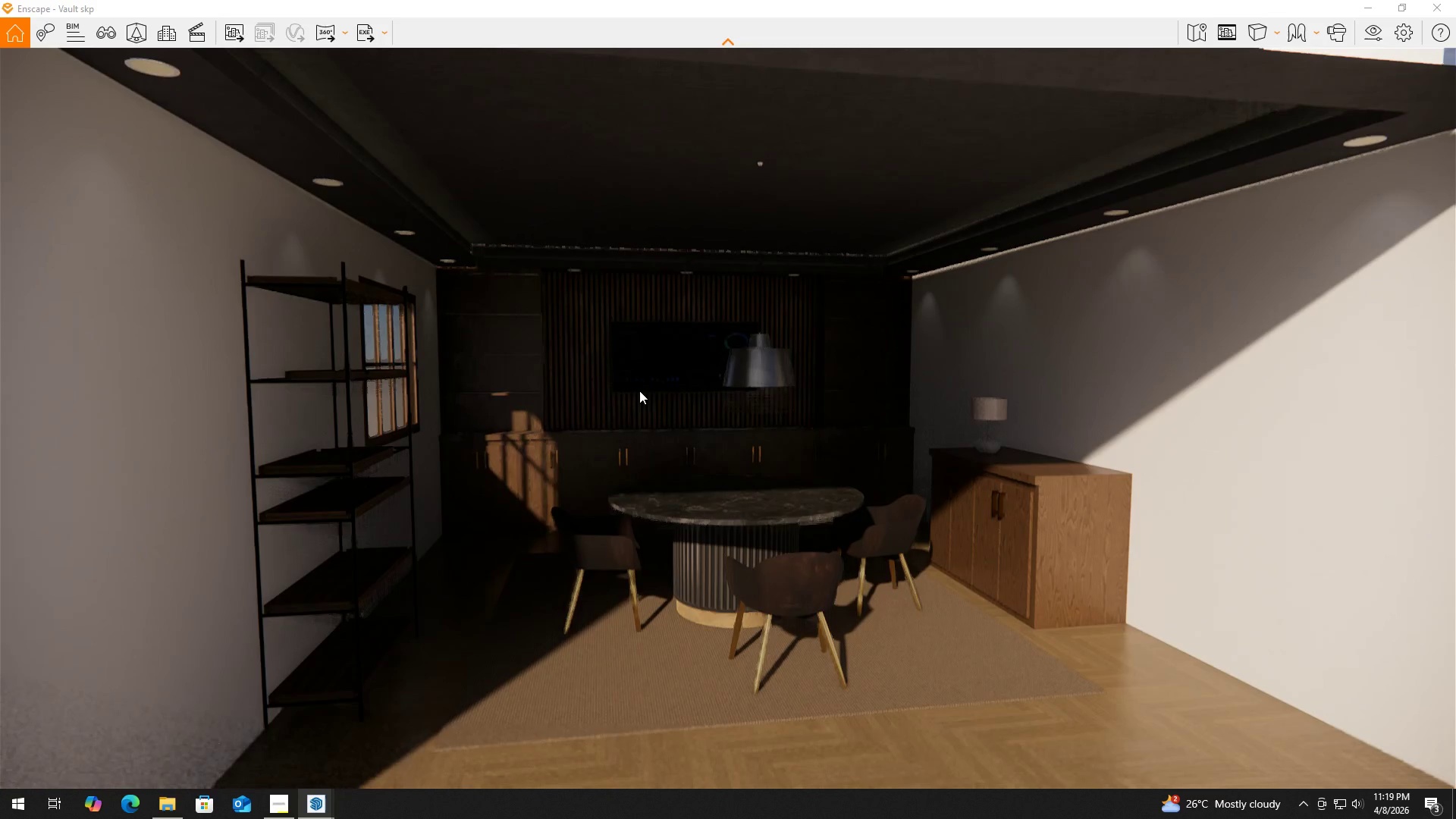 
key(Q)
 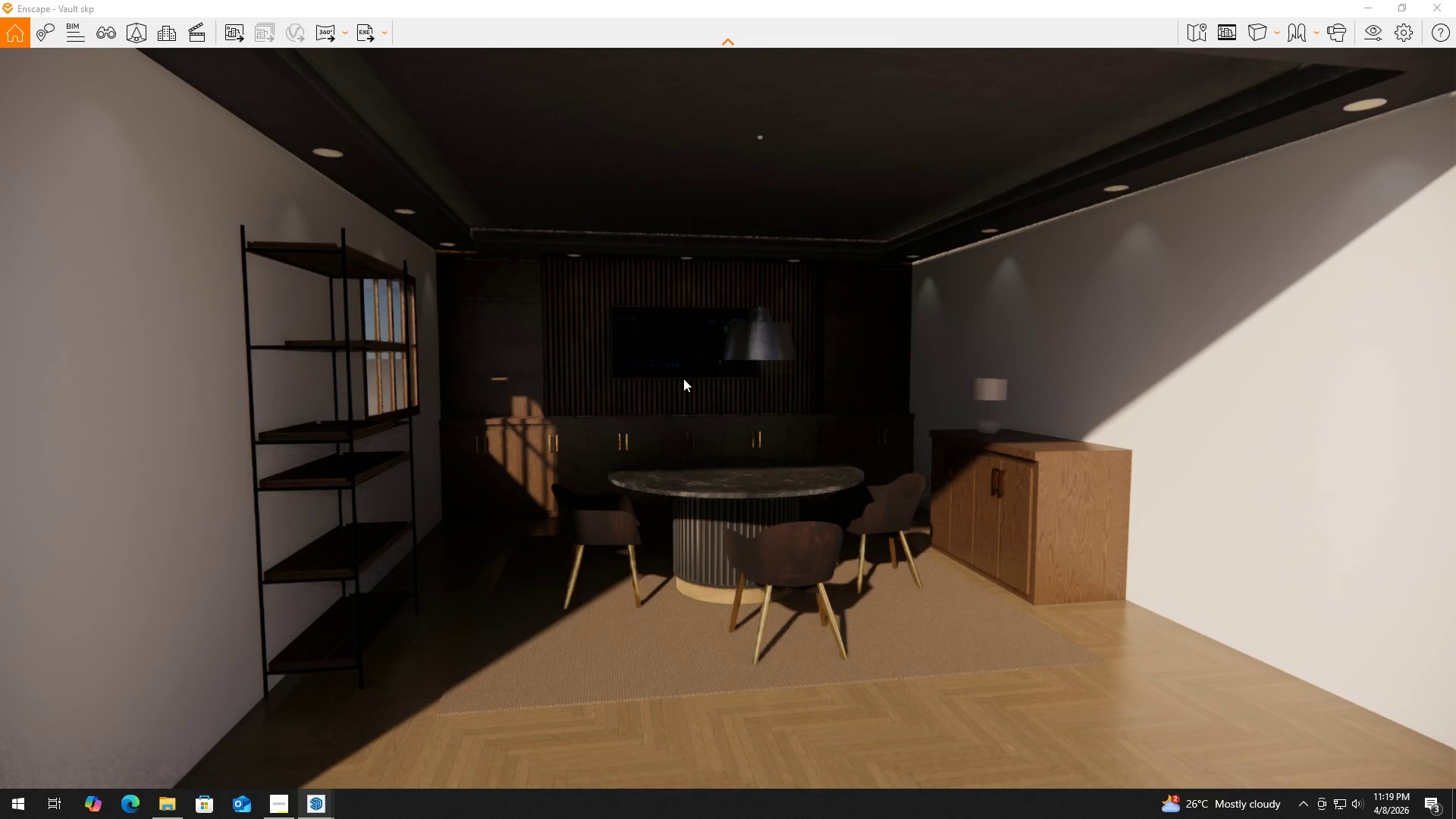 
scroll: coordinate [689, 374], scroll_direction: up, amount: 2.0
 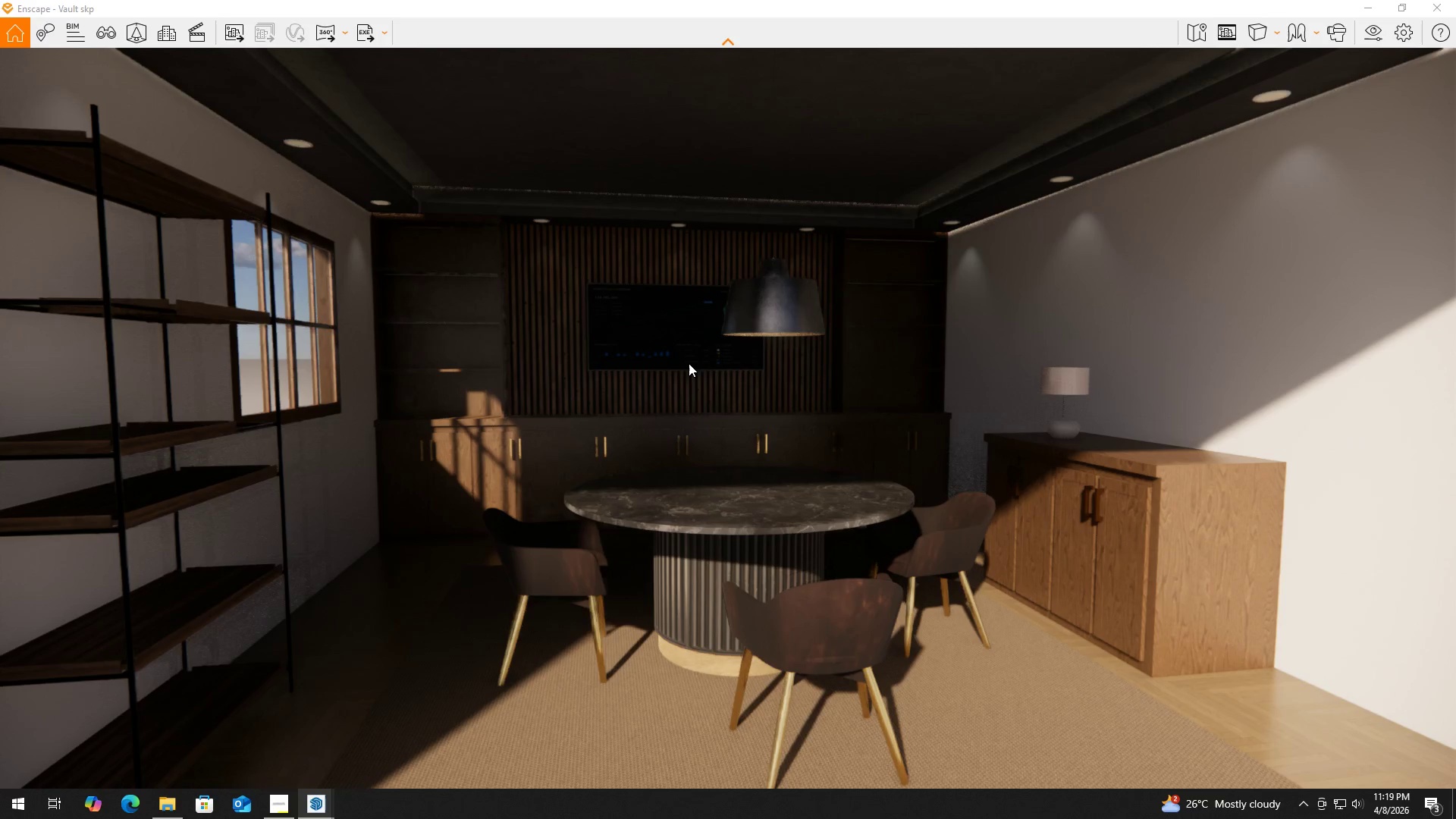 
scroll: coordinate [699, 358], scroll_direction: down, amount: 2.0
 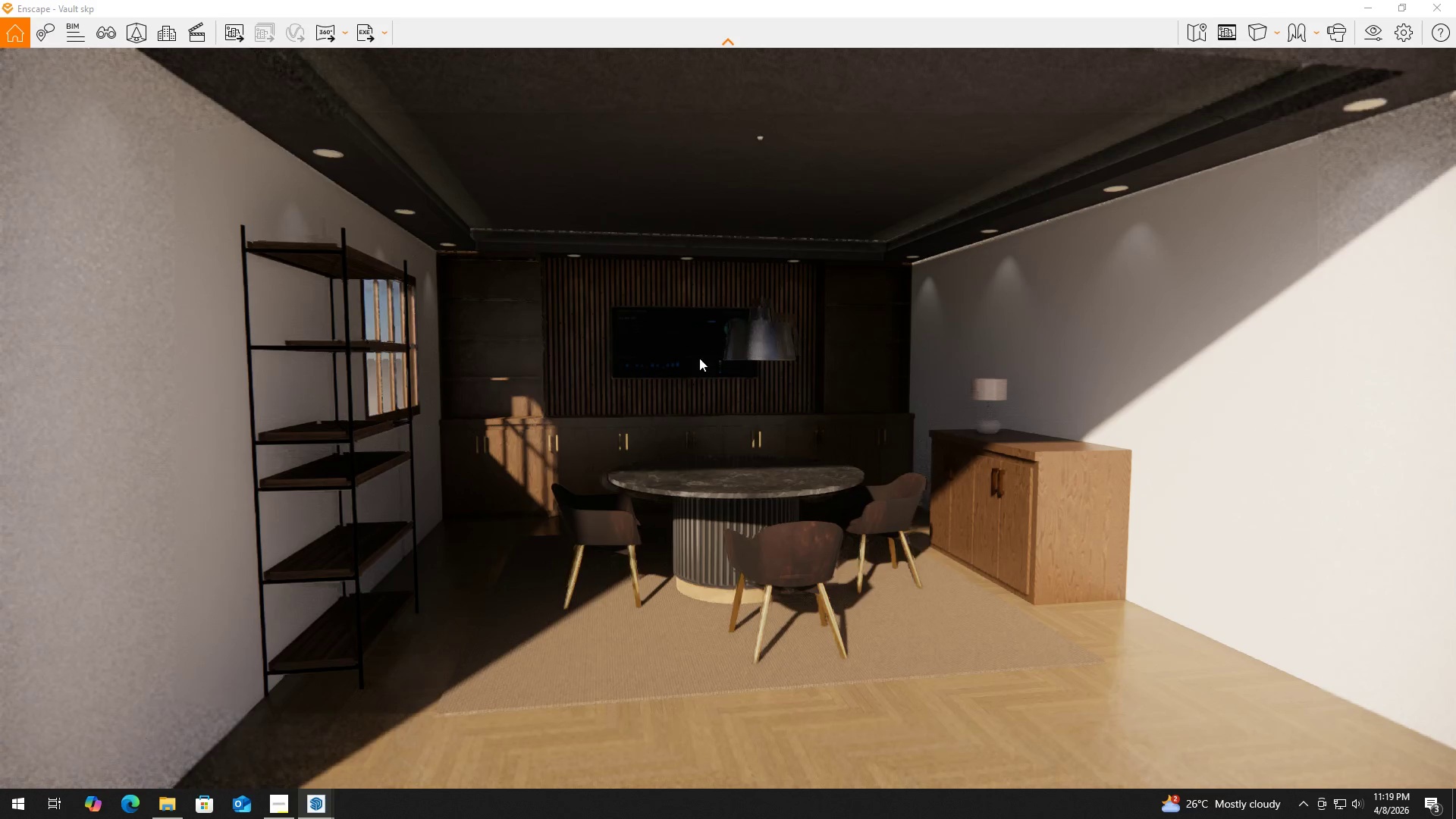 
hold_key(key=ShiftLeft, duration=1.51)
 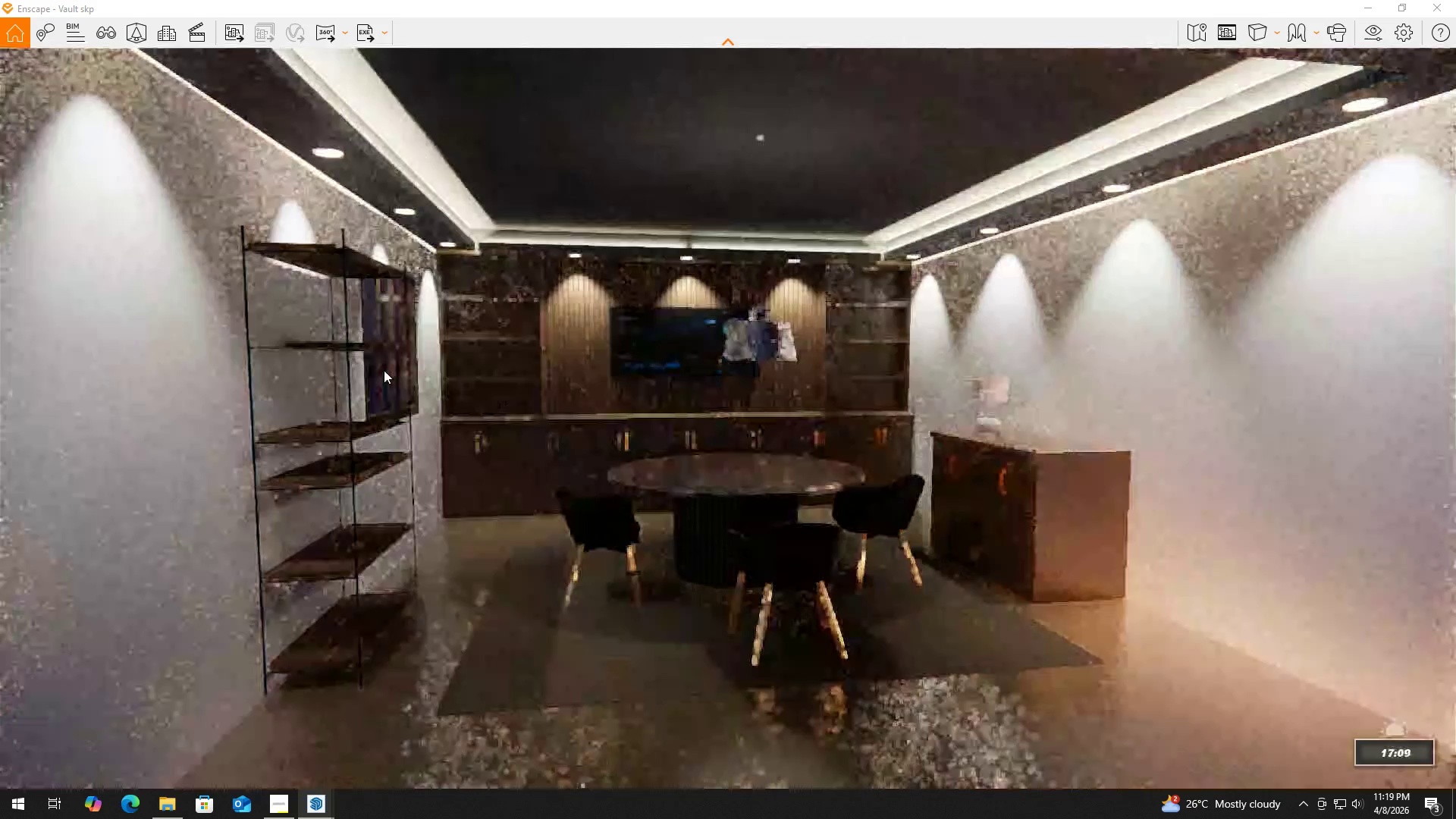 
hold_key(key=ShiftLeft, duration=1.52)
 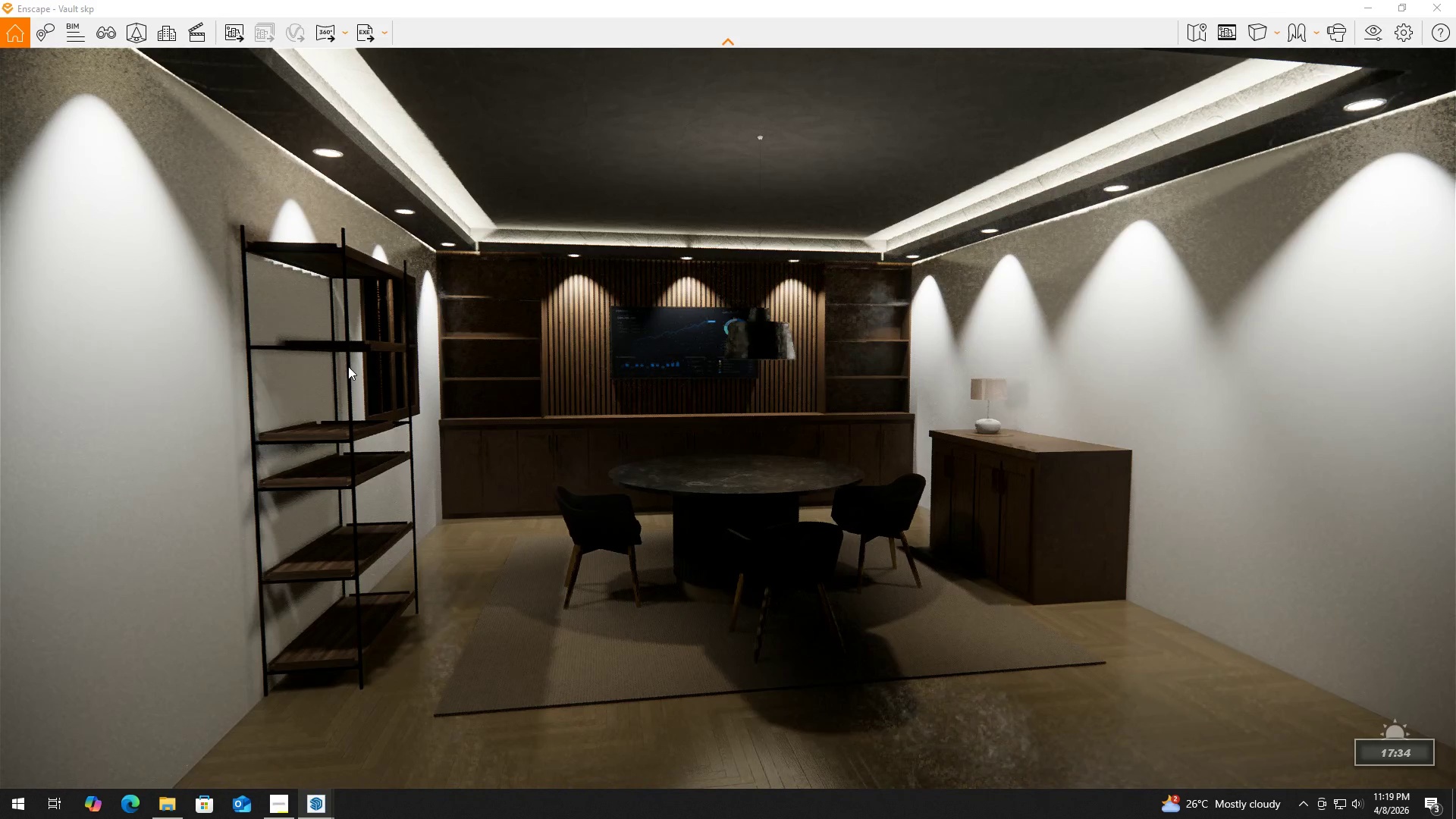 
hold_key(key=ShiftLeft, duration=1.5)
 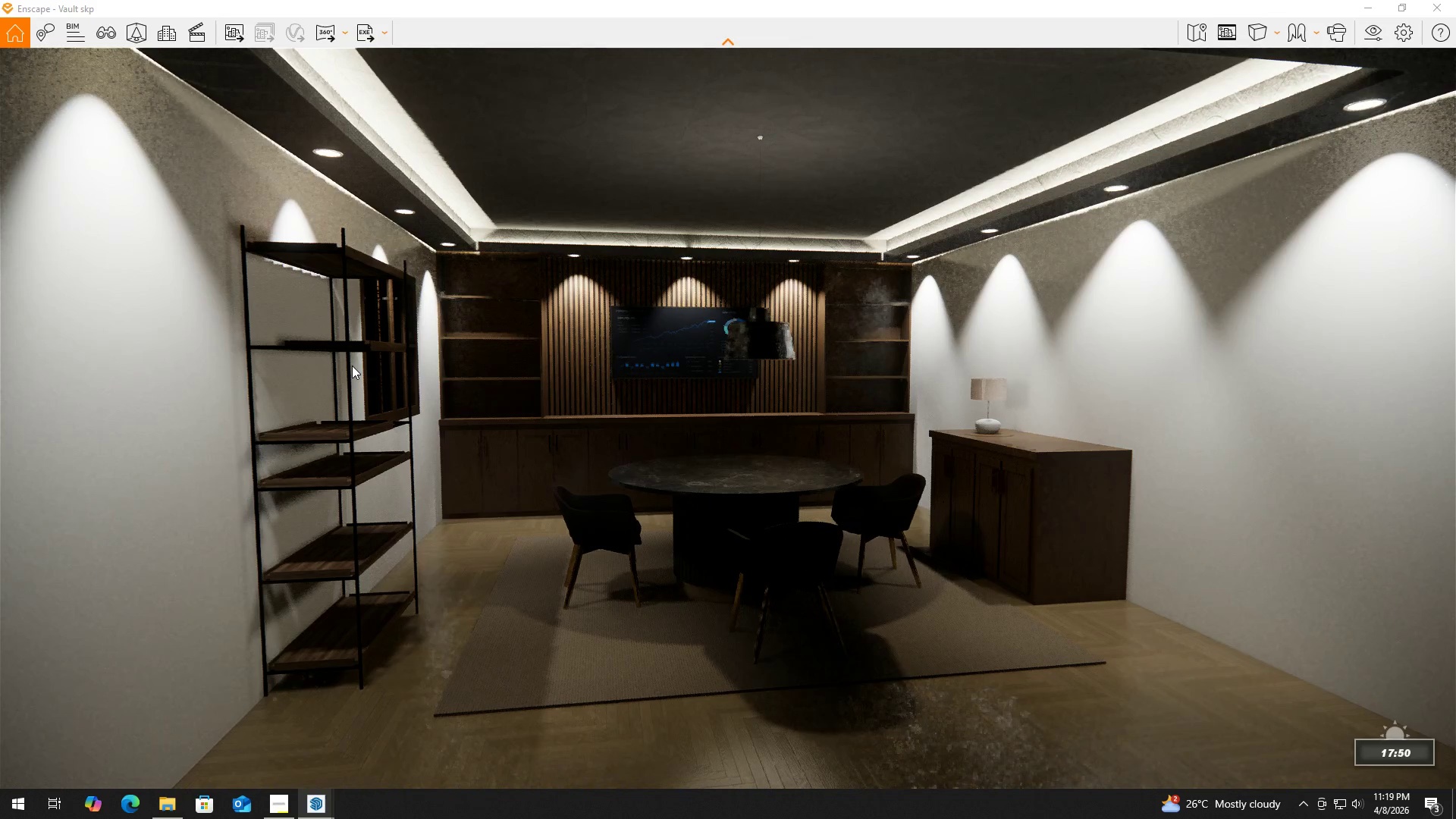 
key(Shift+ShiftLeft)
 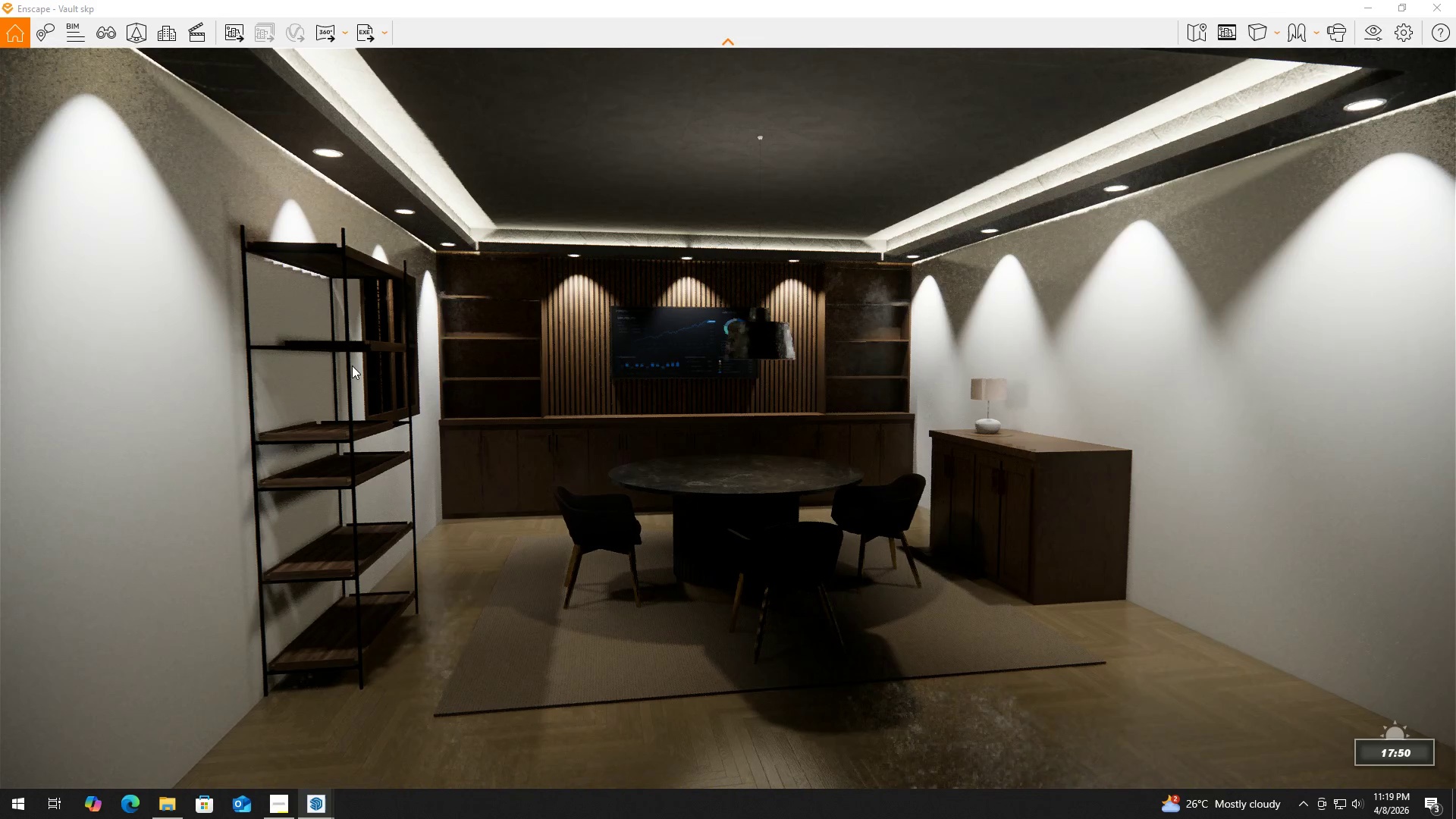 
key(Shift+ShiftLeft)
 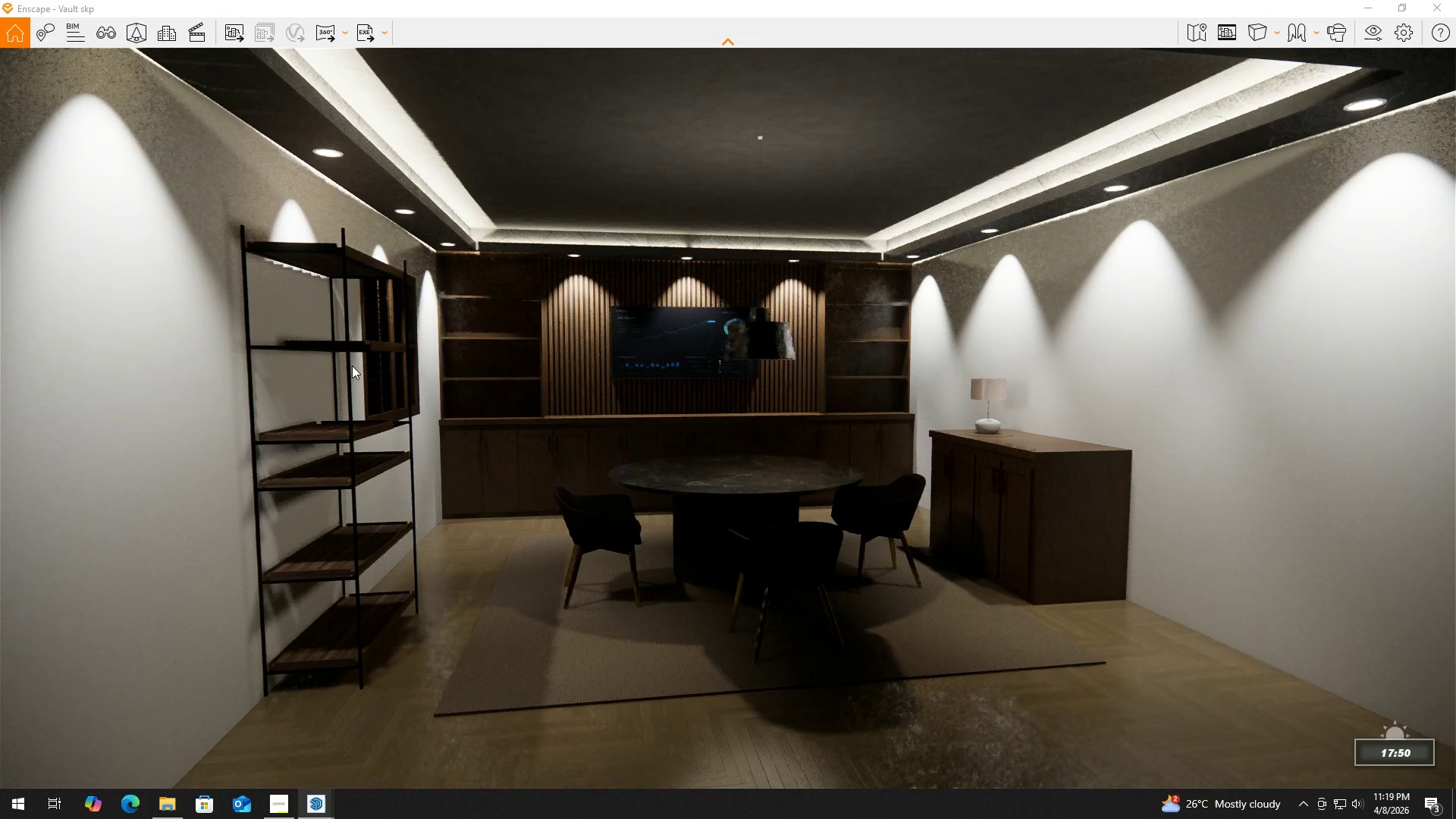 
key(Shift+ShiftLeft)
 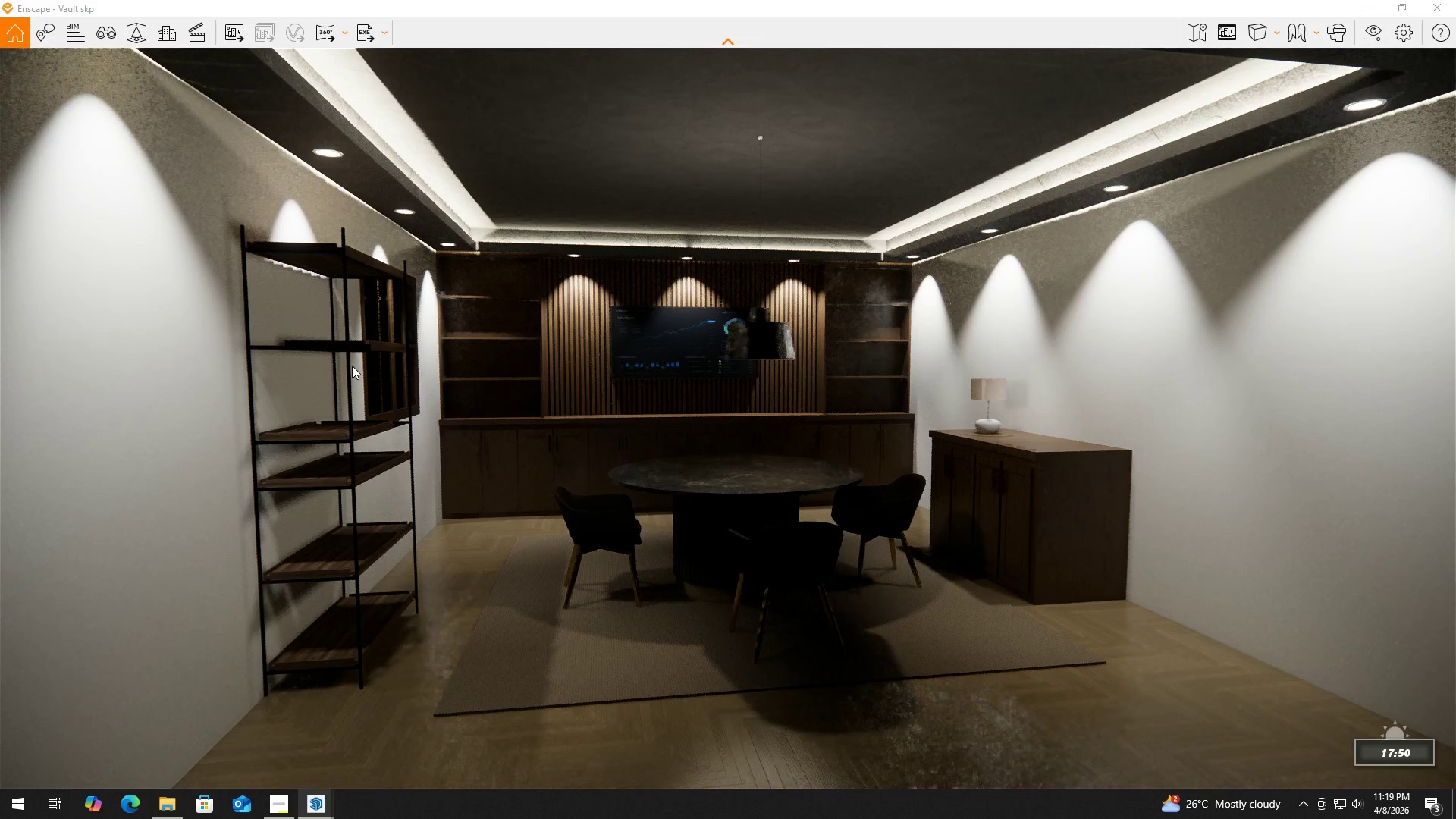 
key(Shift+ShiftLeft)
 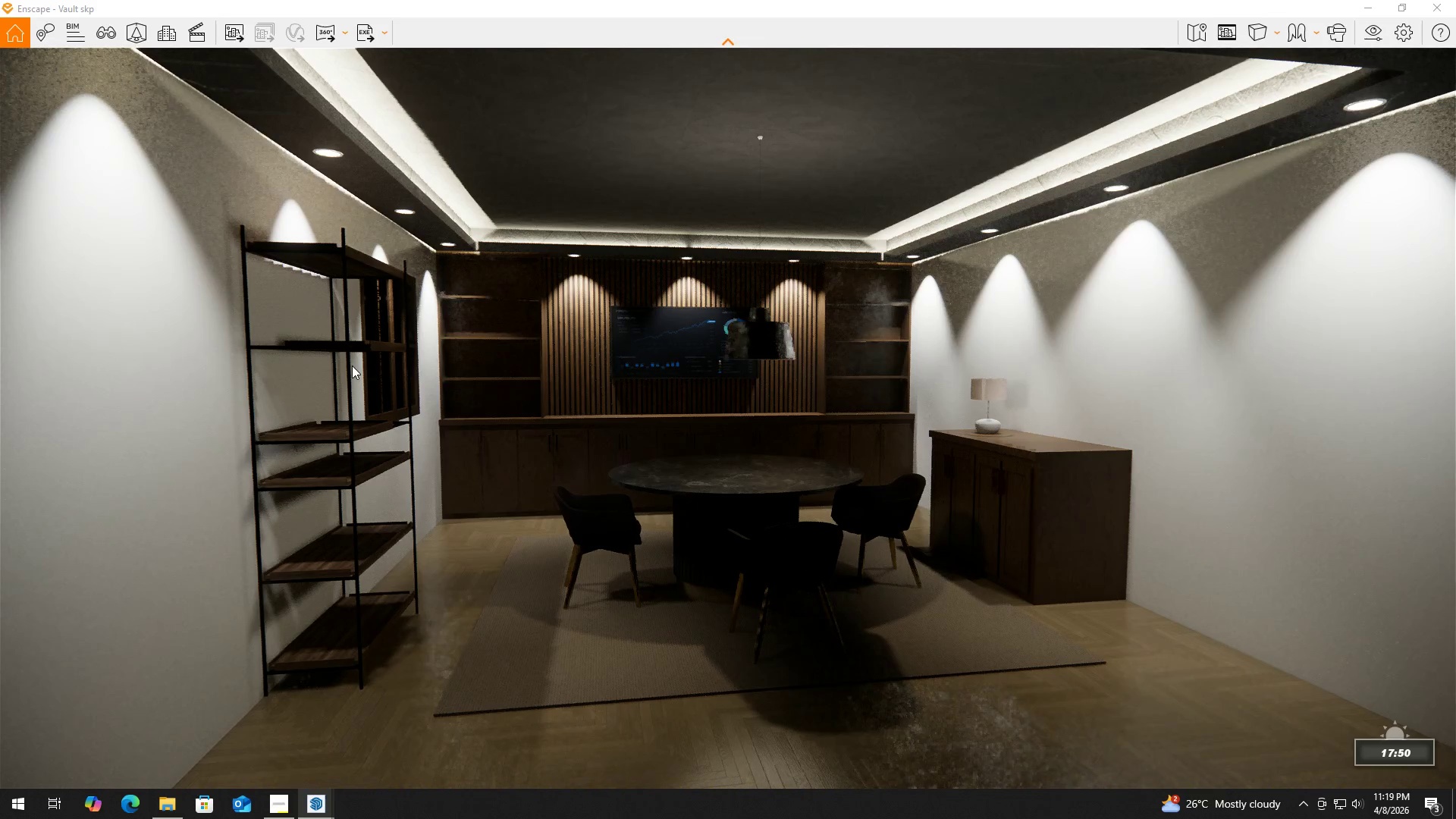 
key(Shift+ShiftLeft)
 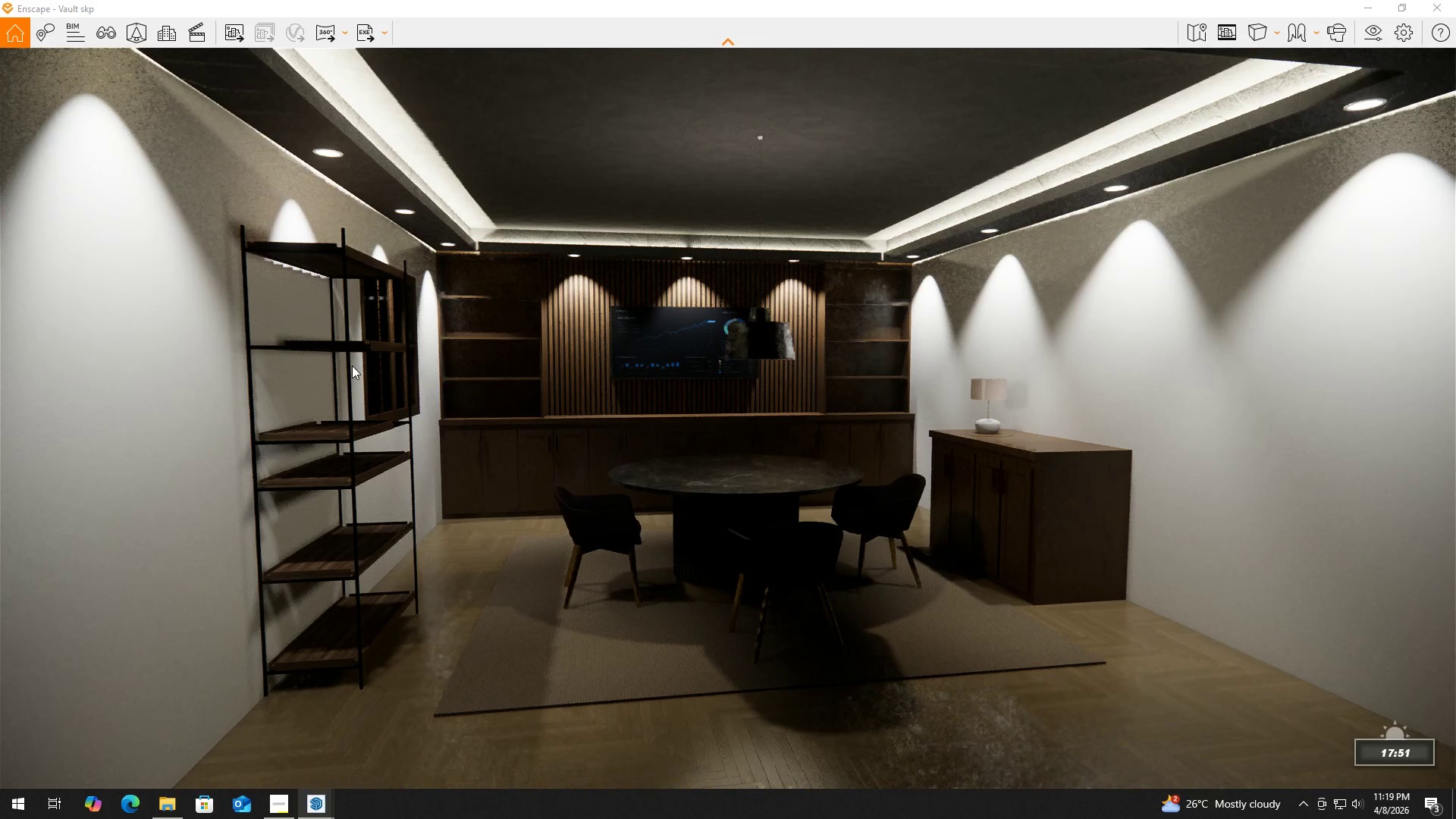 
key(Shift+ShiftLeft)
 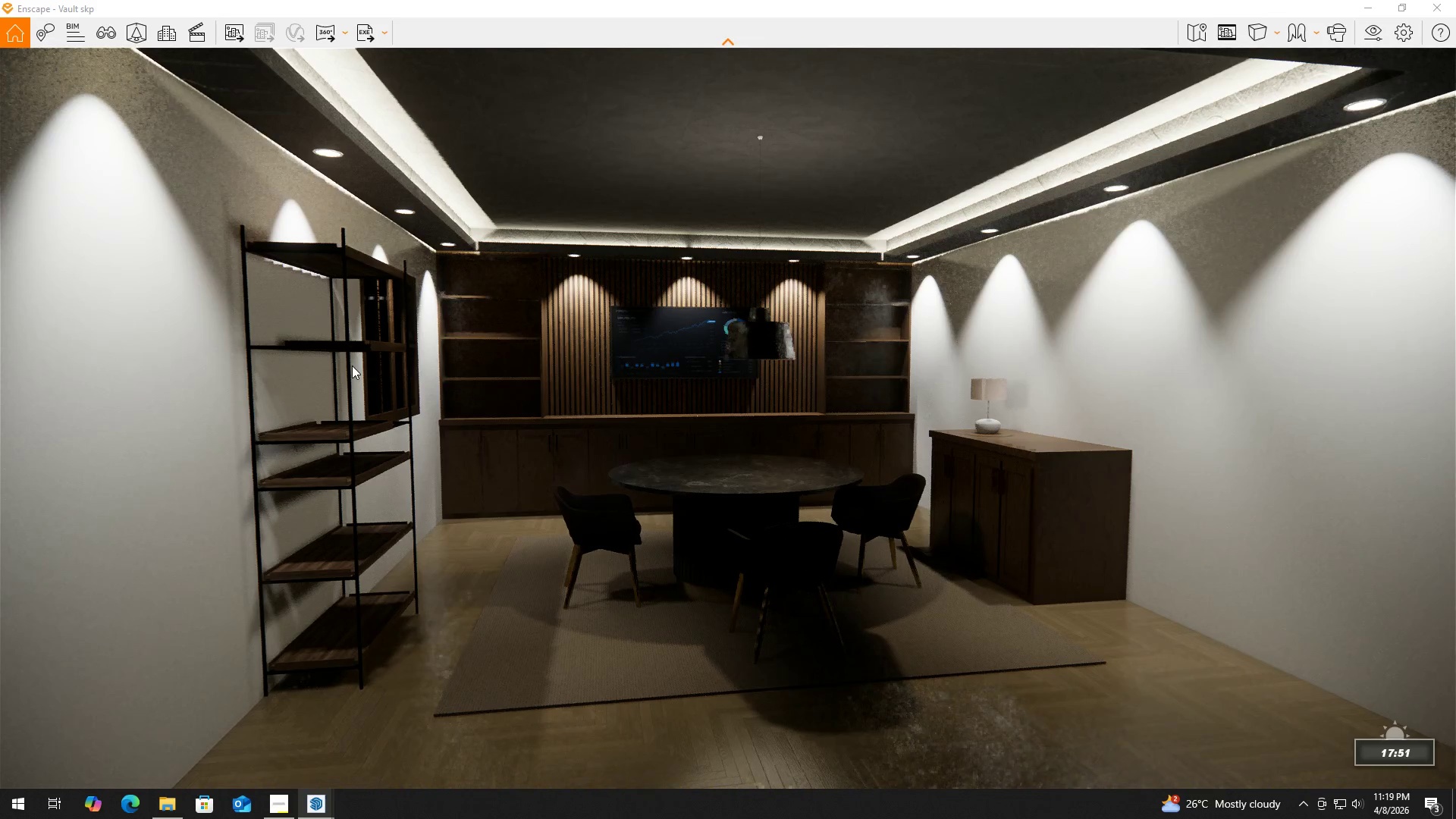 
key(Shift+ShiftLeft)
 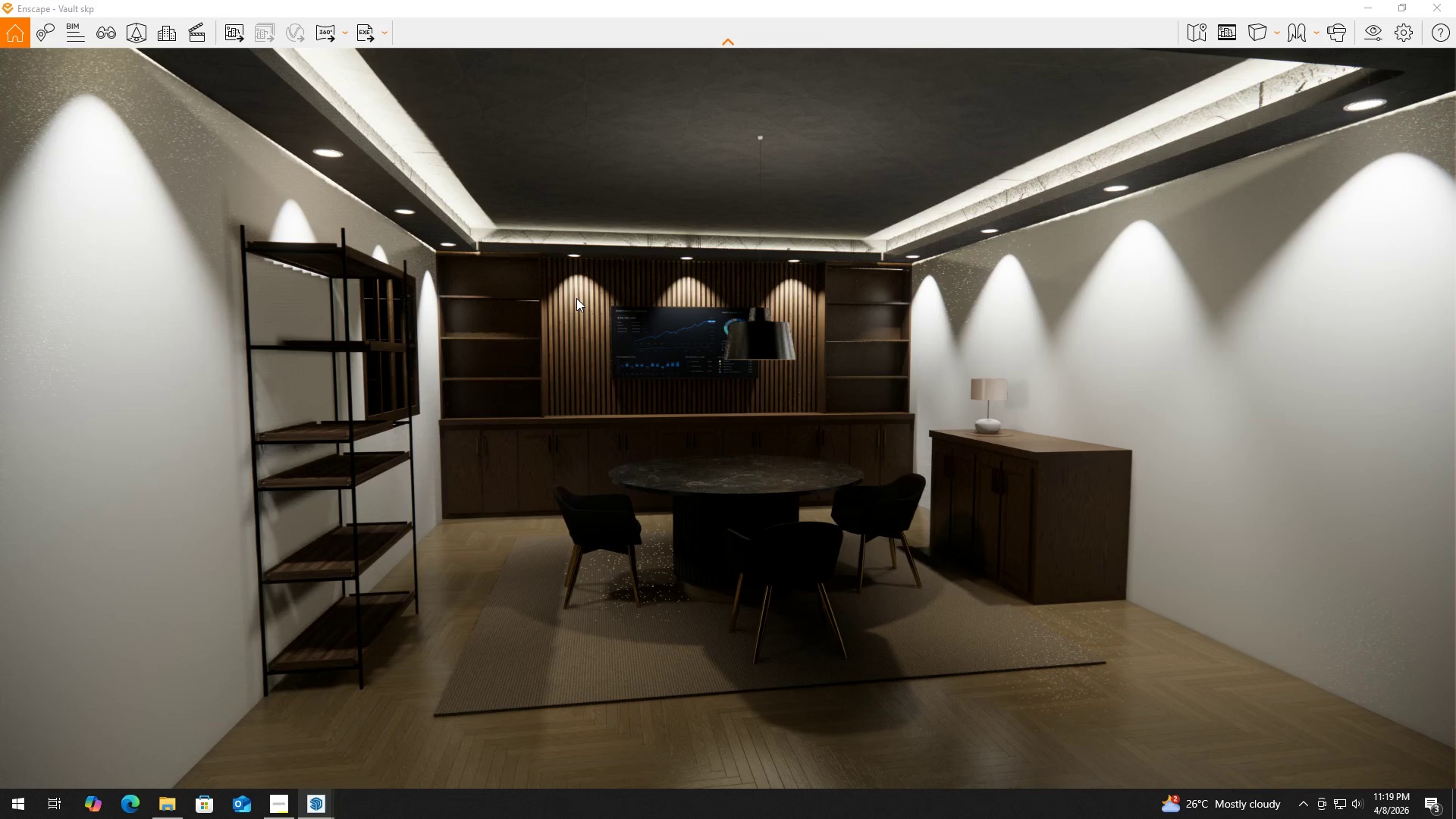 
wait(5.52)
 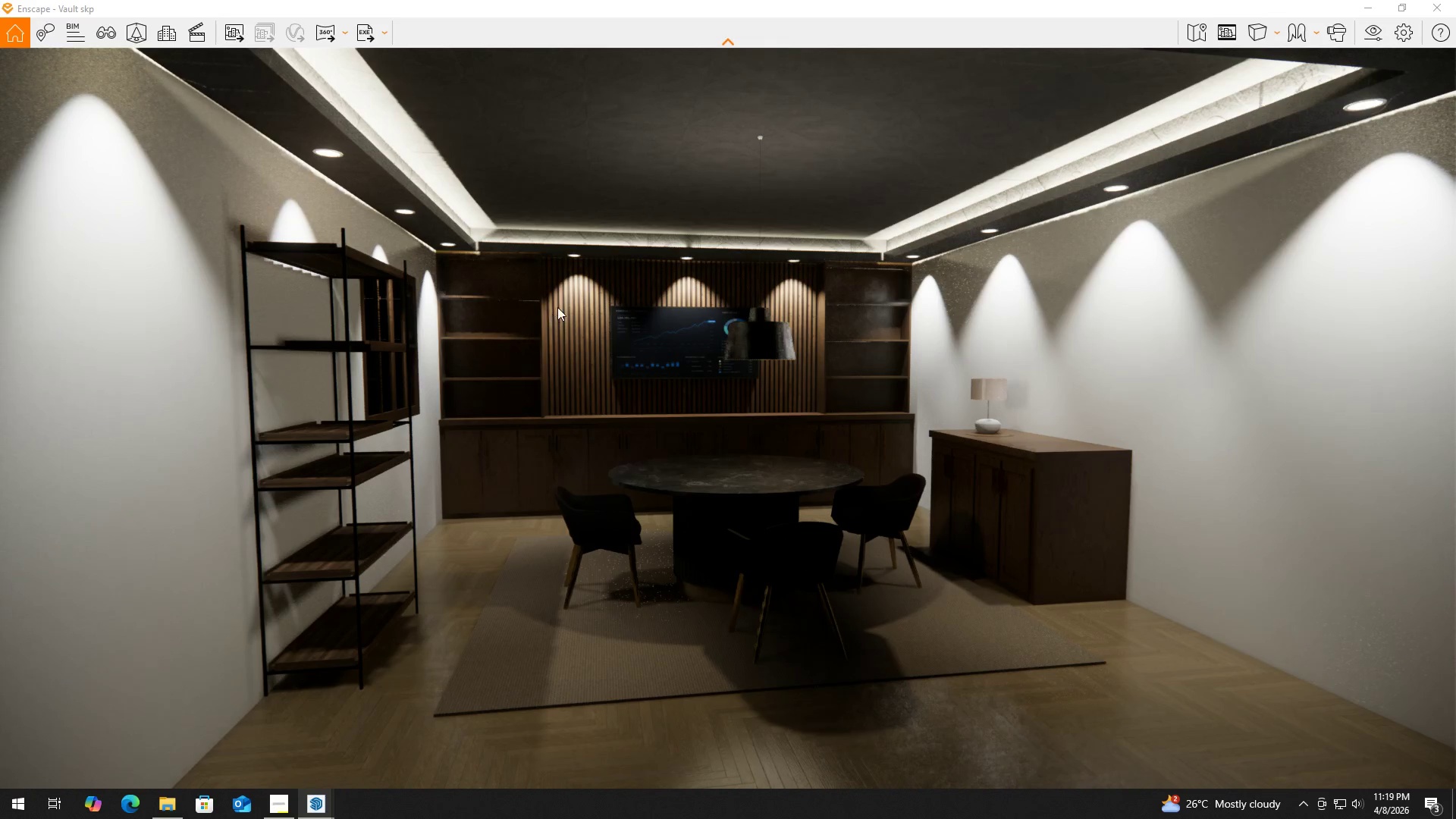 
hold_key(key=ShiftLeft, duration=1.5)
 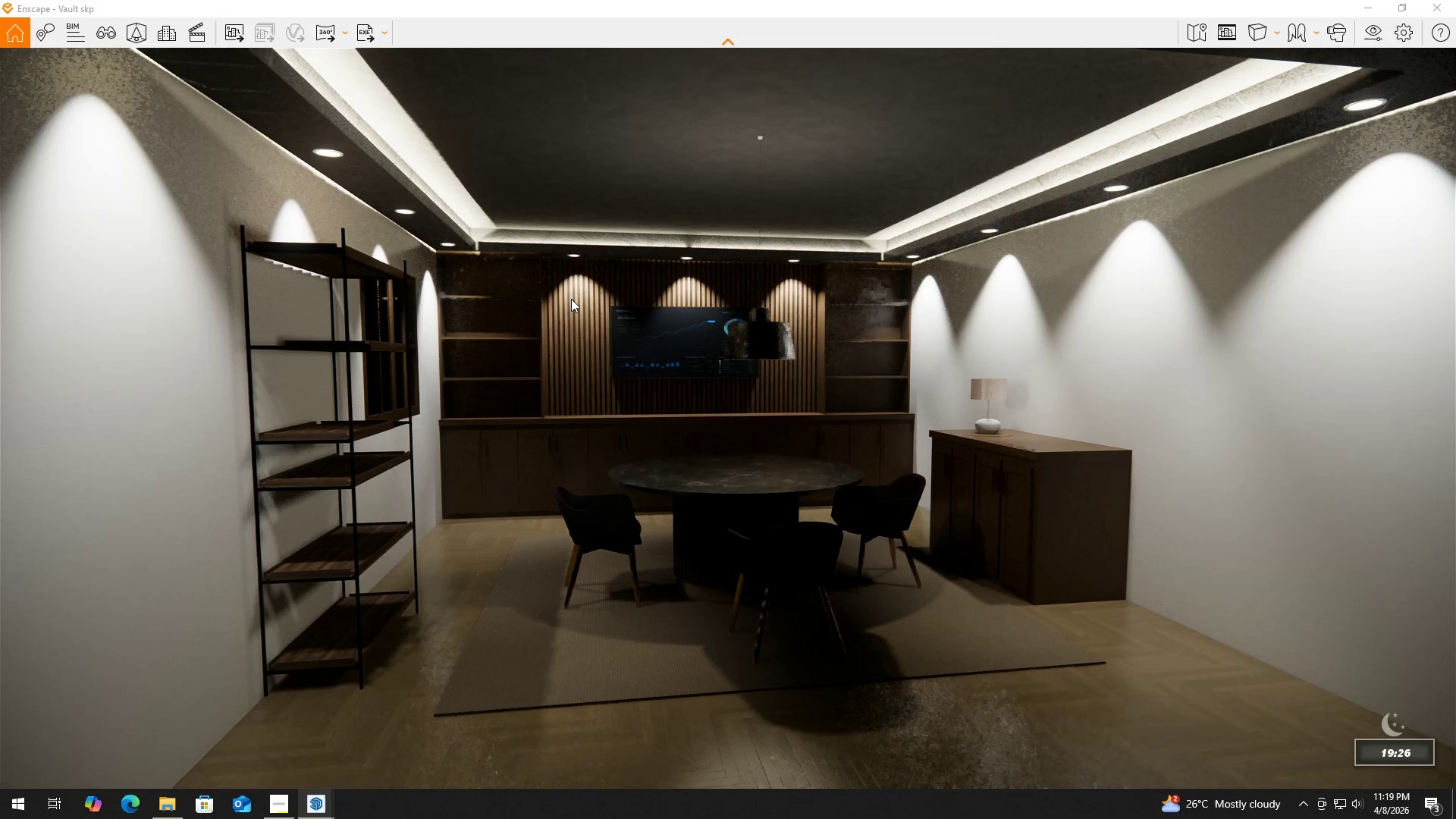 
key(Shift+ShiftLeft)
 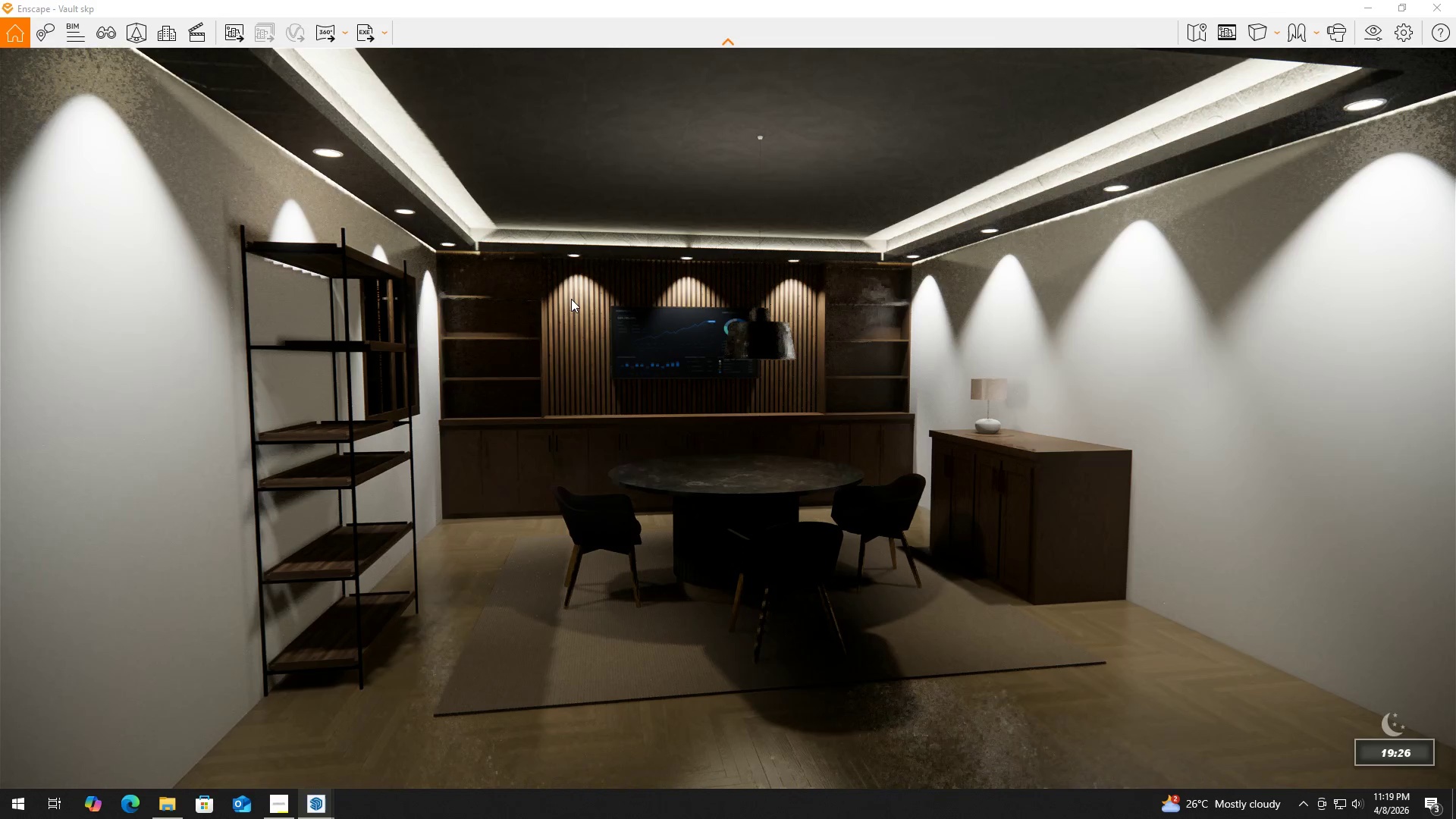 
key(Shift+ShiftLeft)
 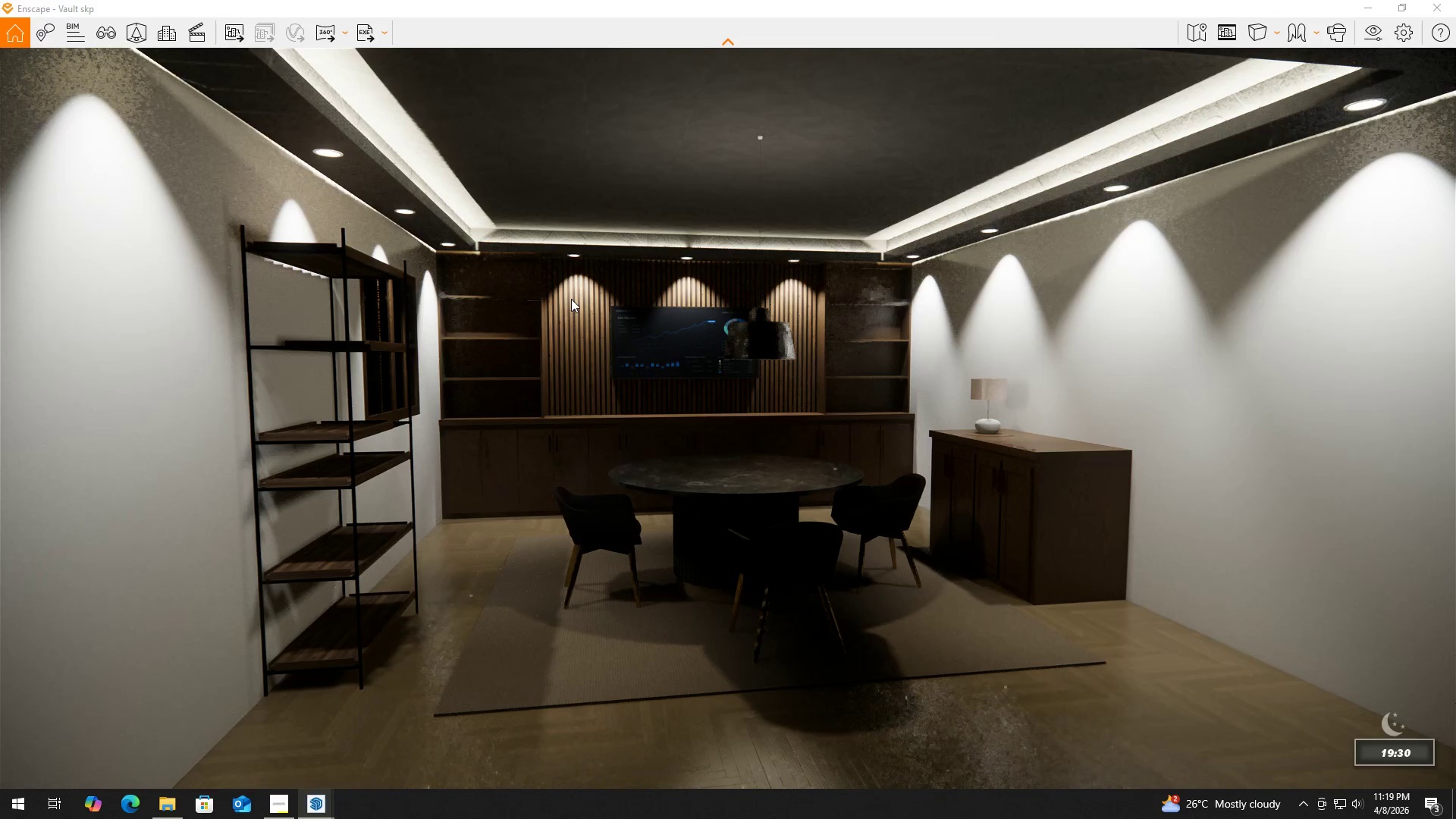 
key(Shift+ShiftLeft)
 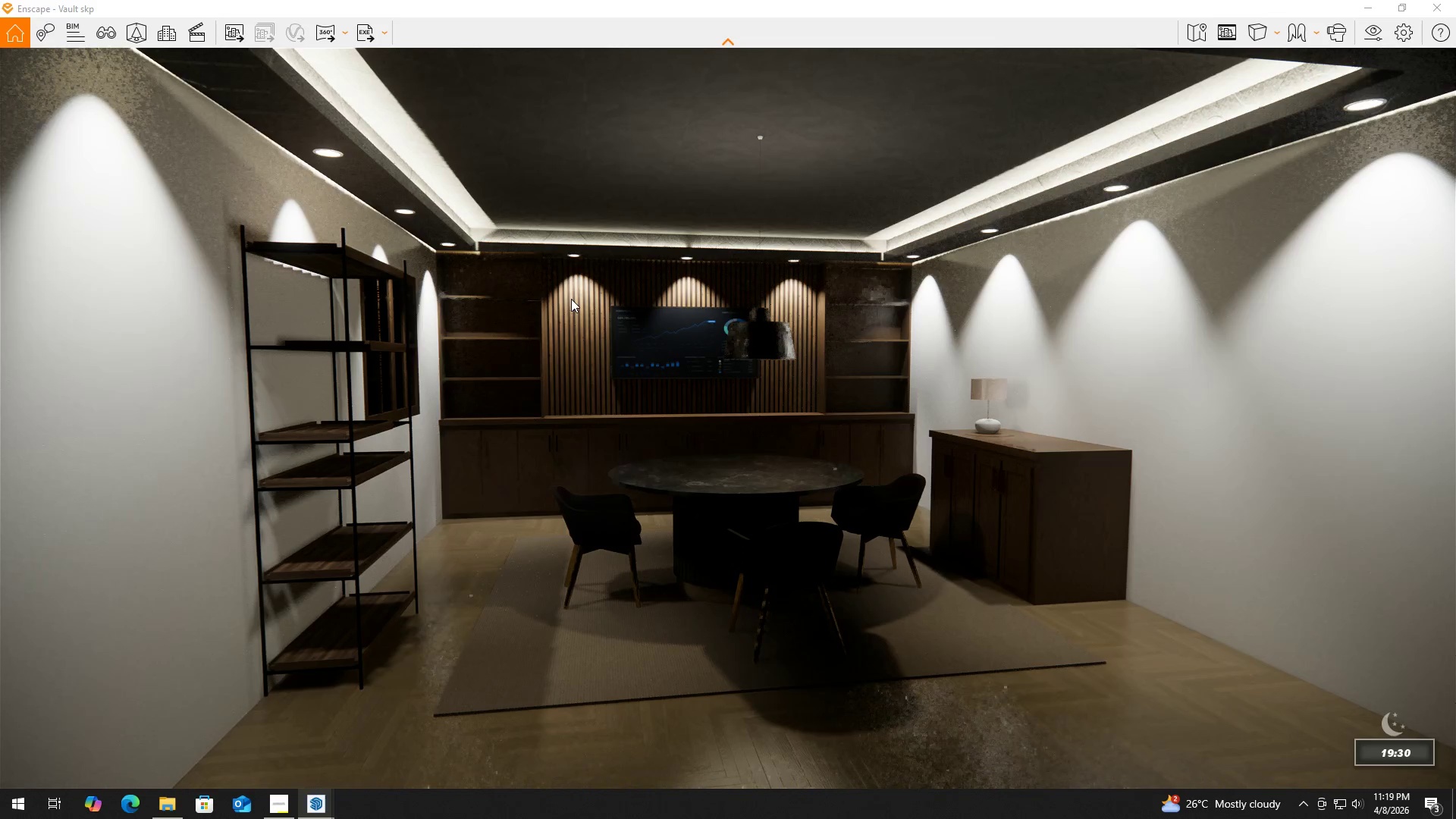 
right_click([571, 299])
 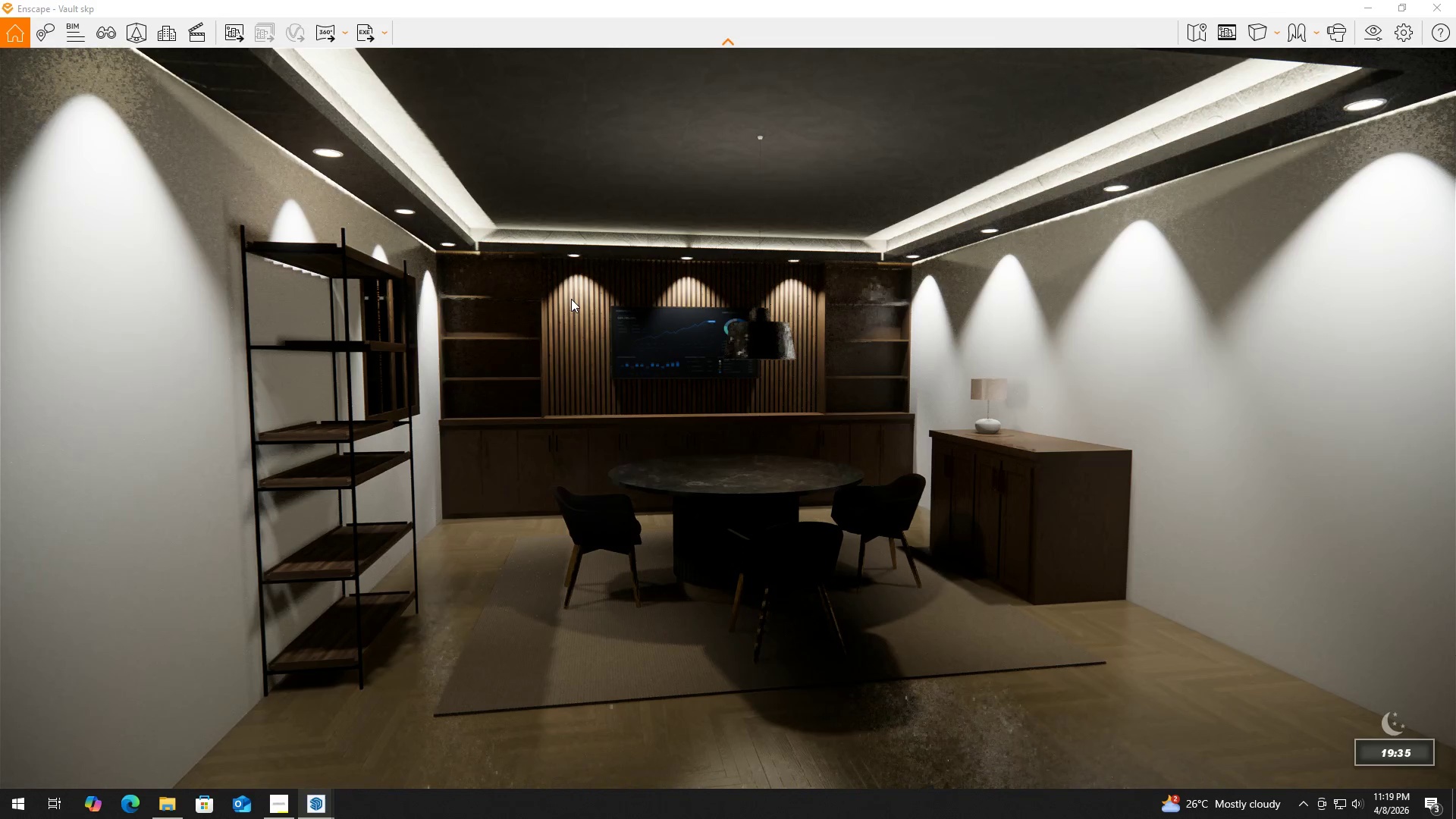 
key(Shift+ShiftLeft)
 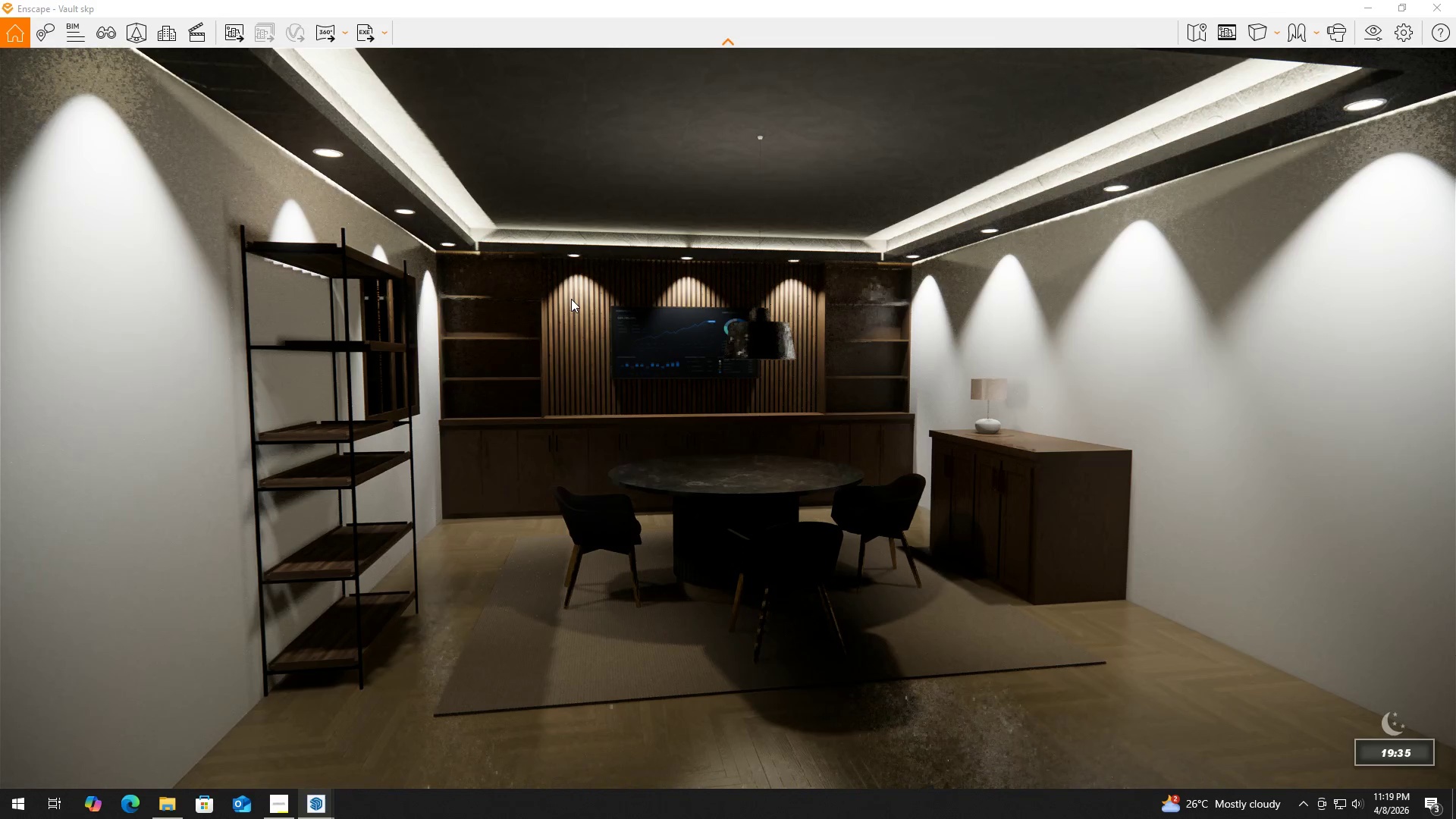 
key(Shift+ShiftLeft)
 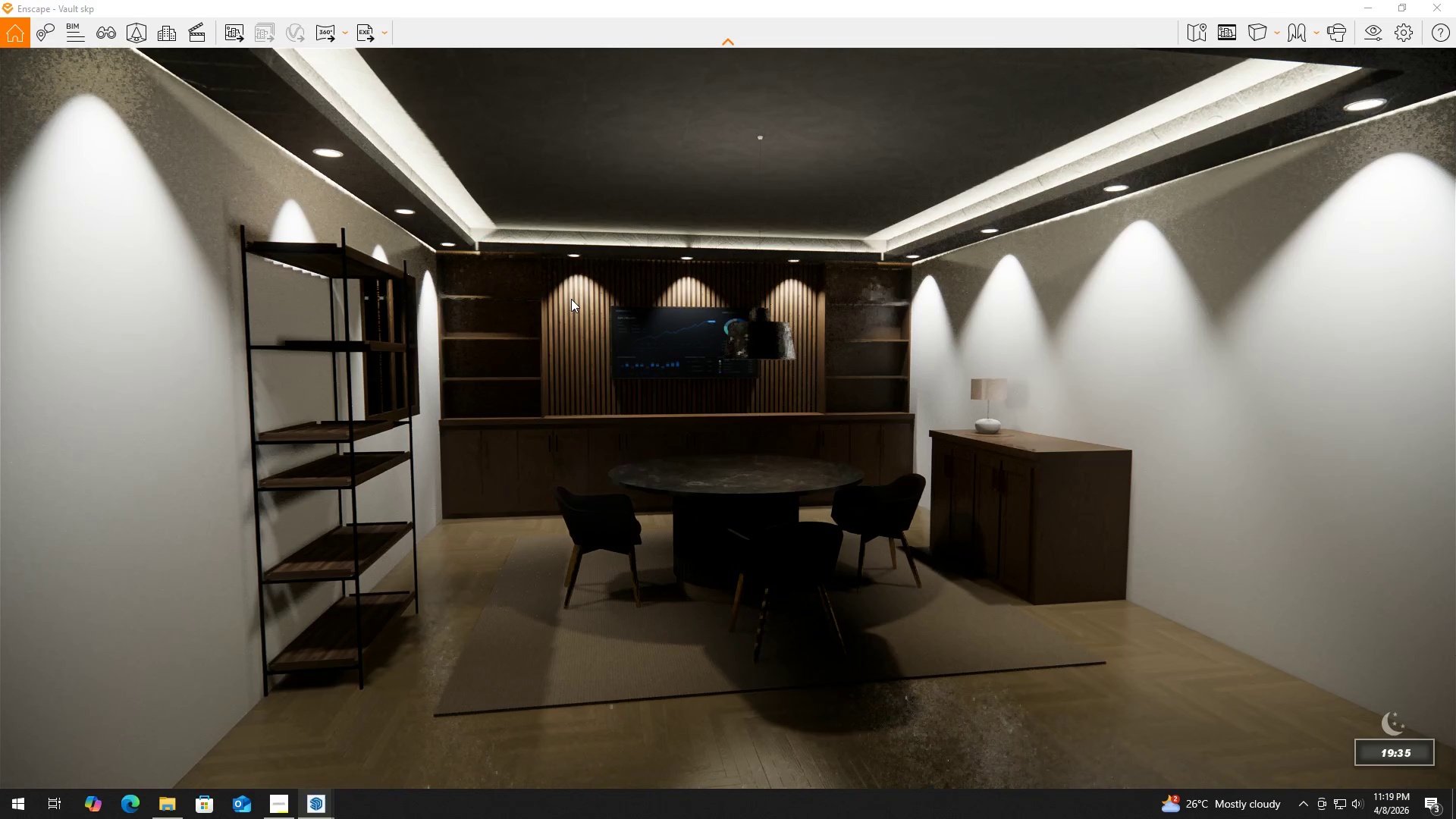 
key(Shift+ShiftLeft)
 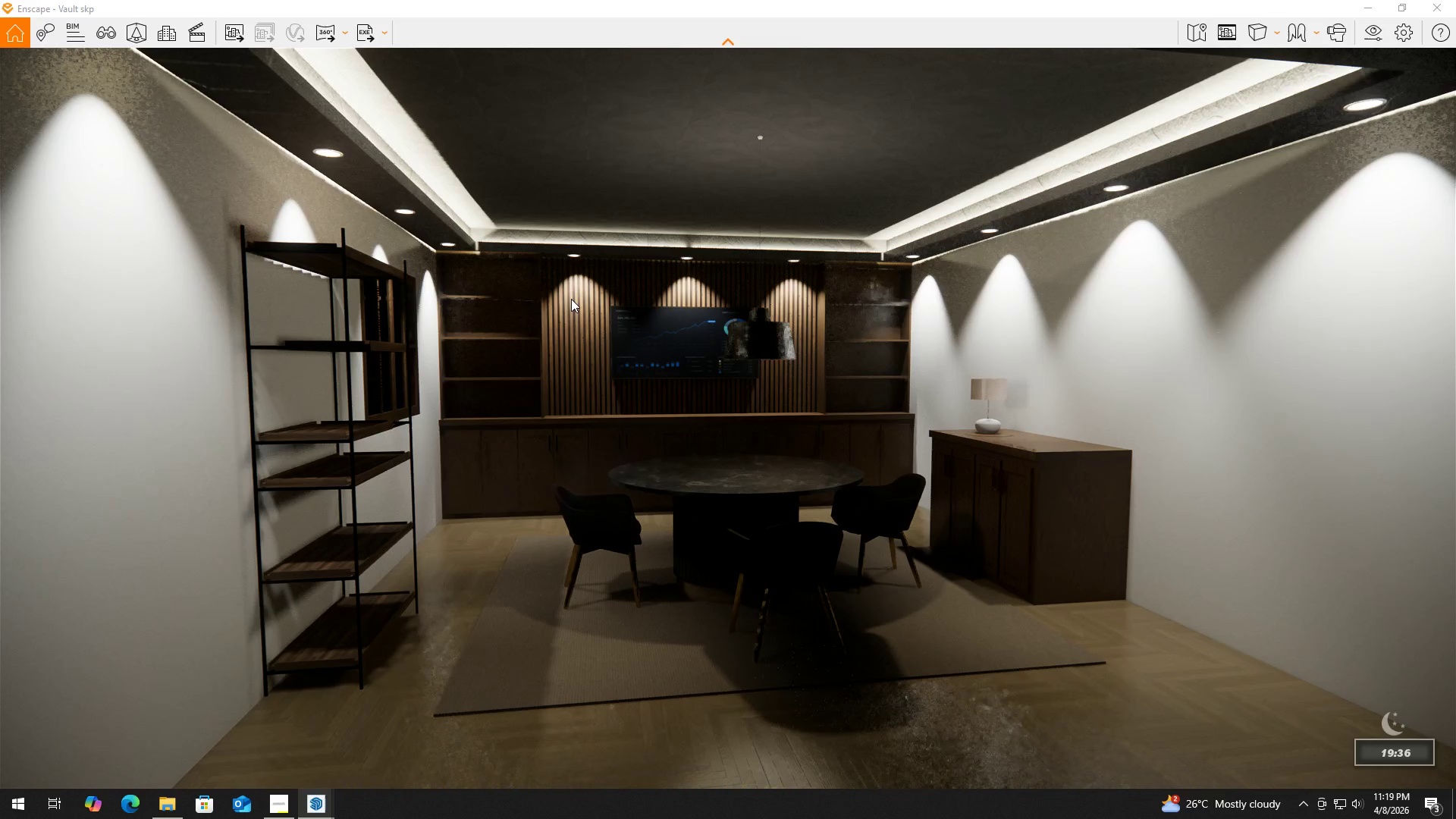 
key(Shift+ShiftLeft)
 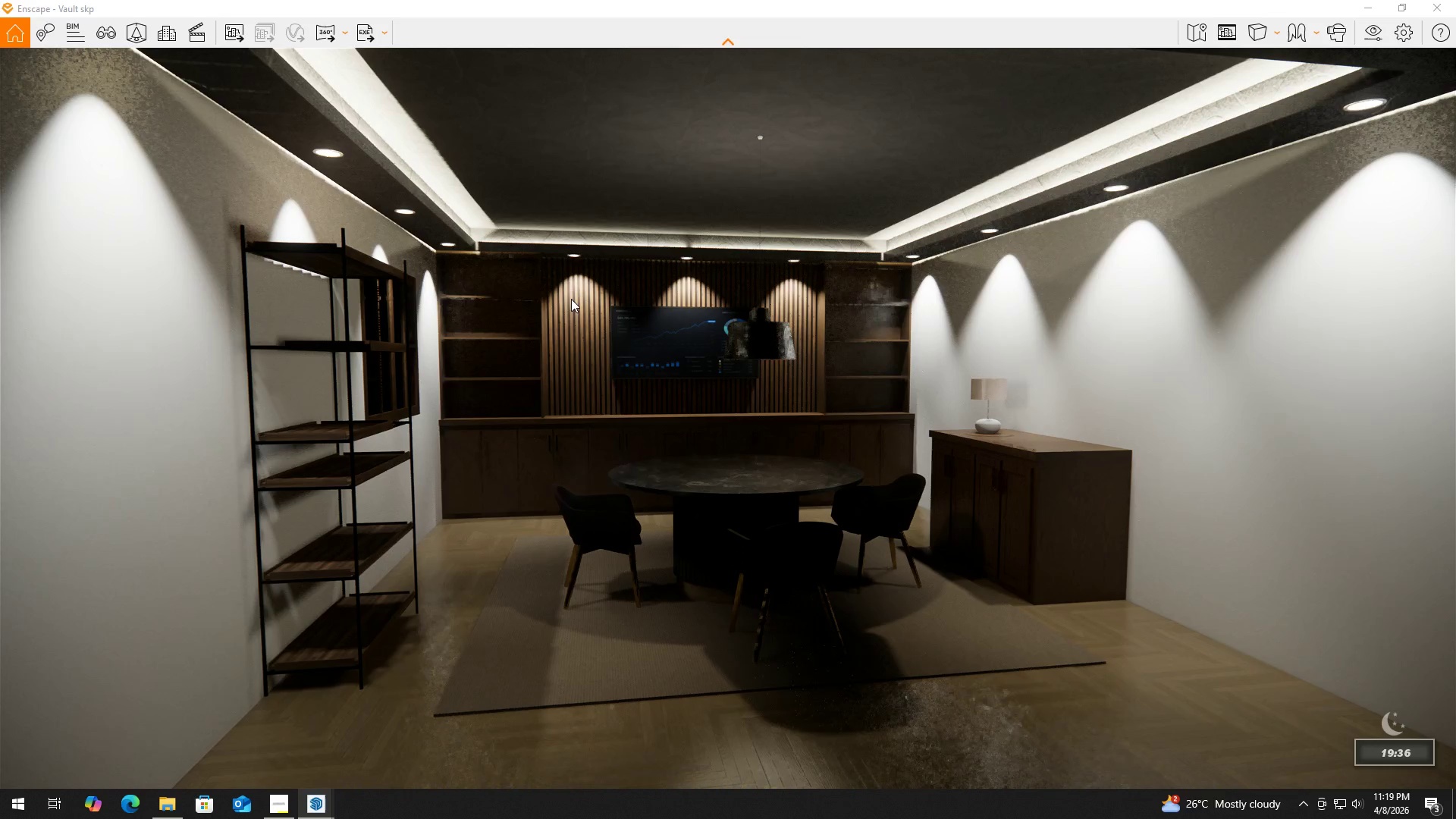 
key(Shift+ShiftLeft)
 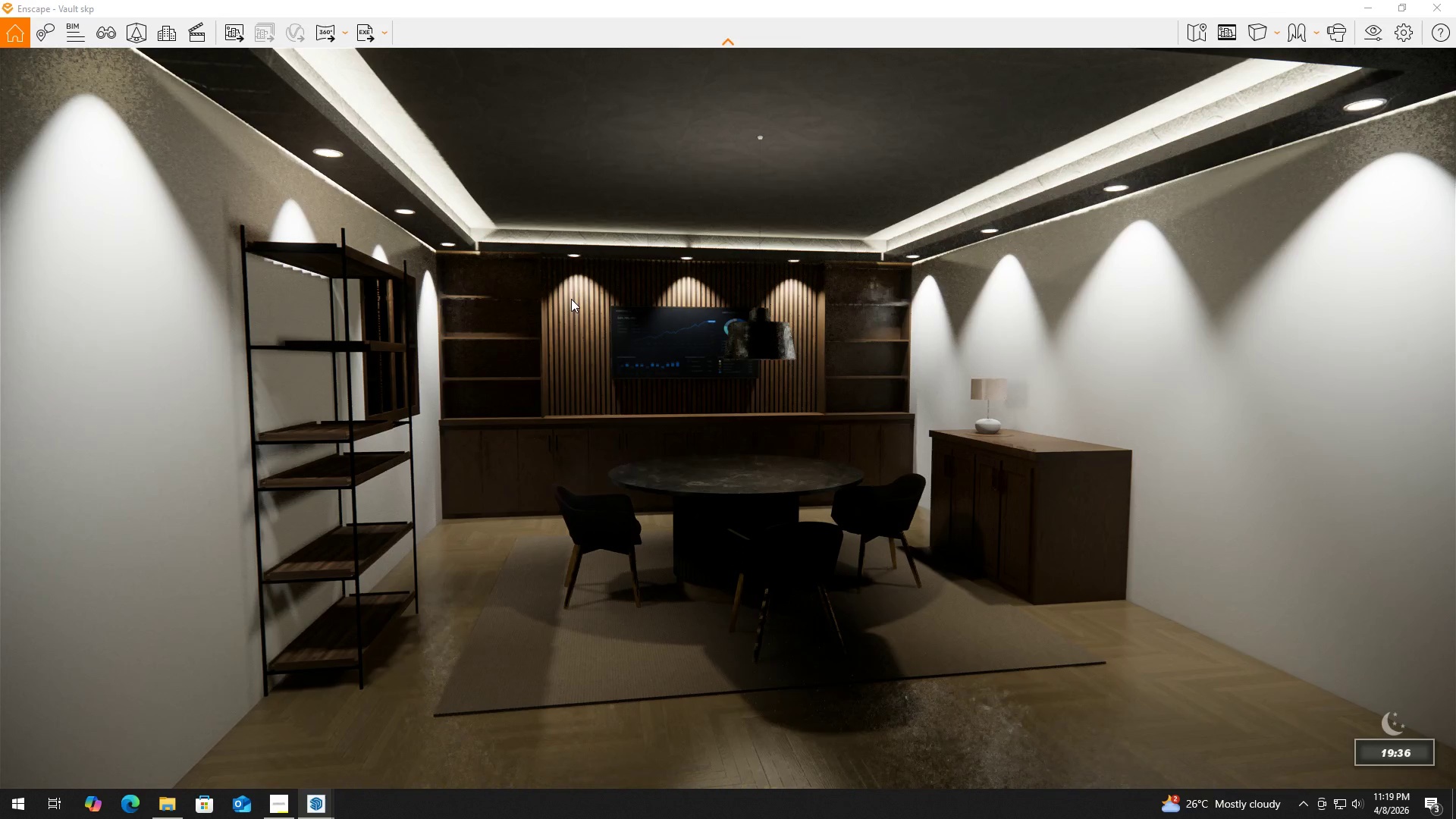 
hold_key(key=ShiftLeft, duration=1.31)
 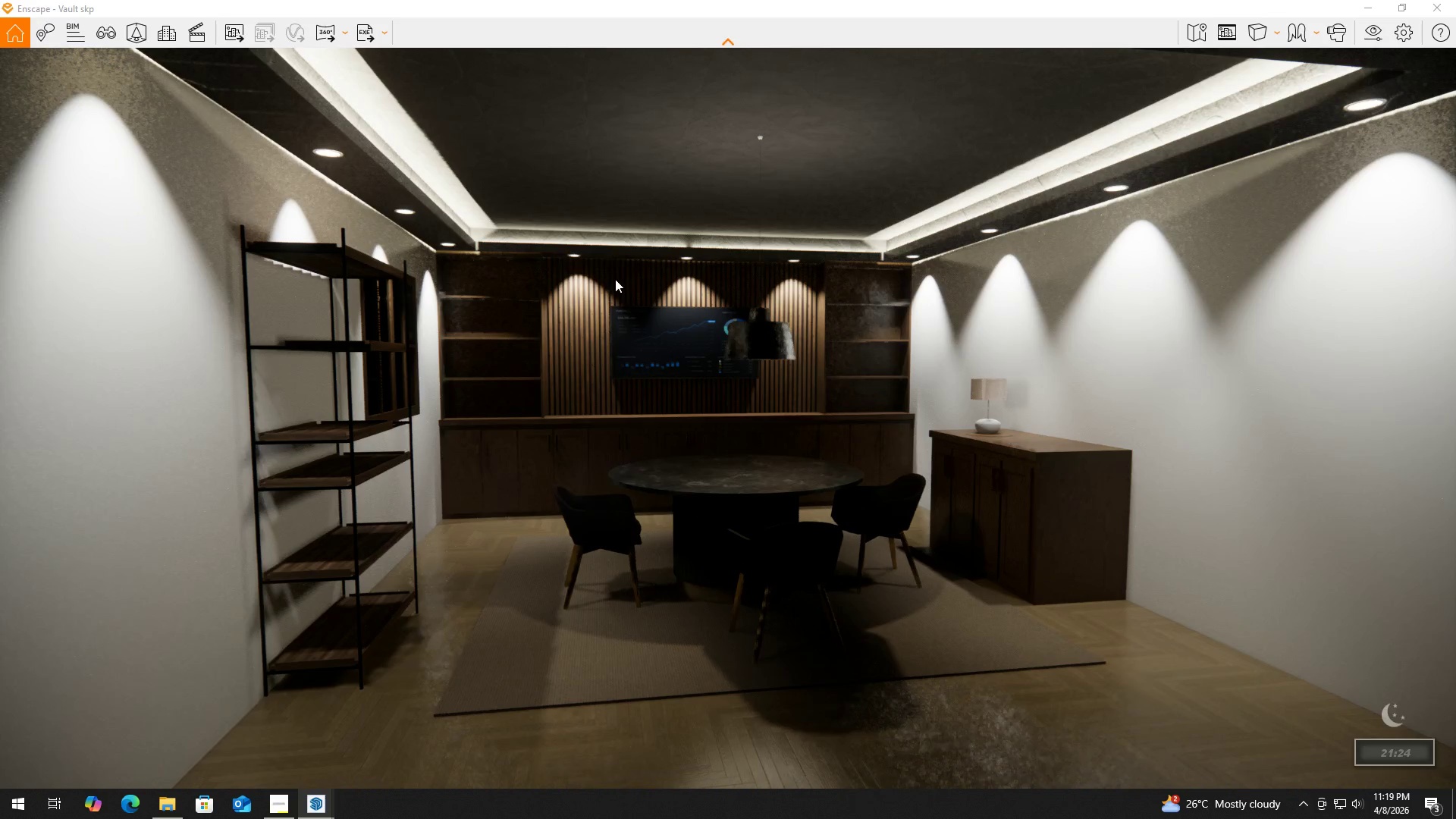 
hold_key(key=ShiftLeft, duration=0.59)
right_click([560, 310])
 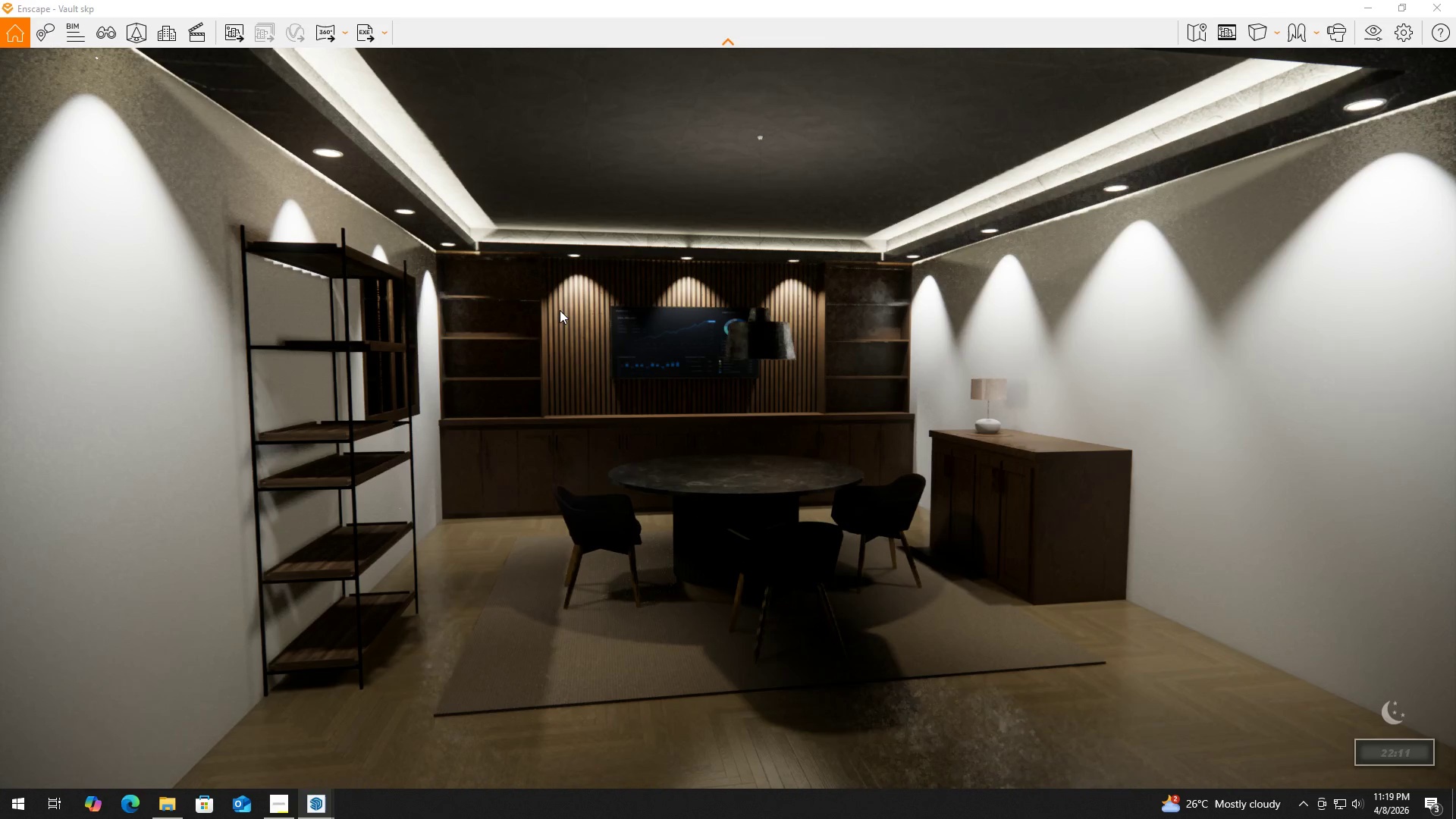 
key(Alt+AltLeft)
 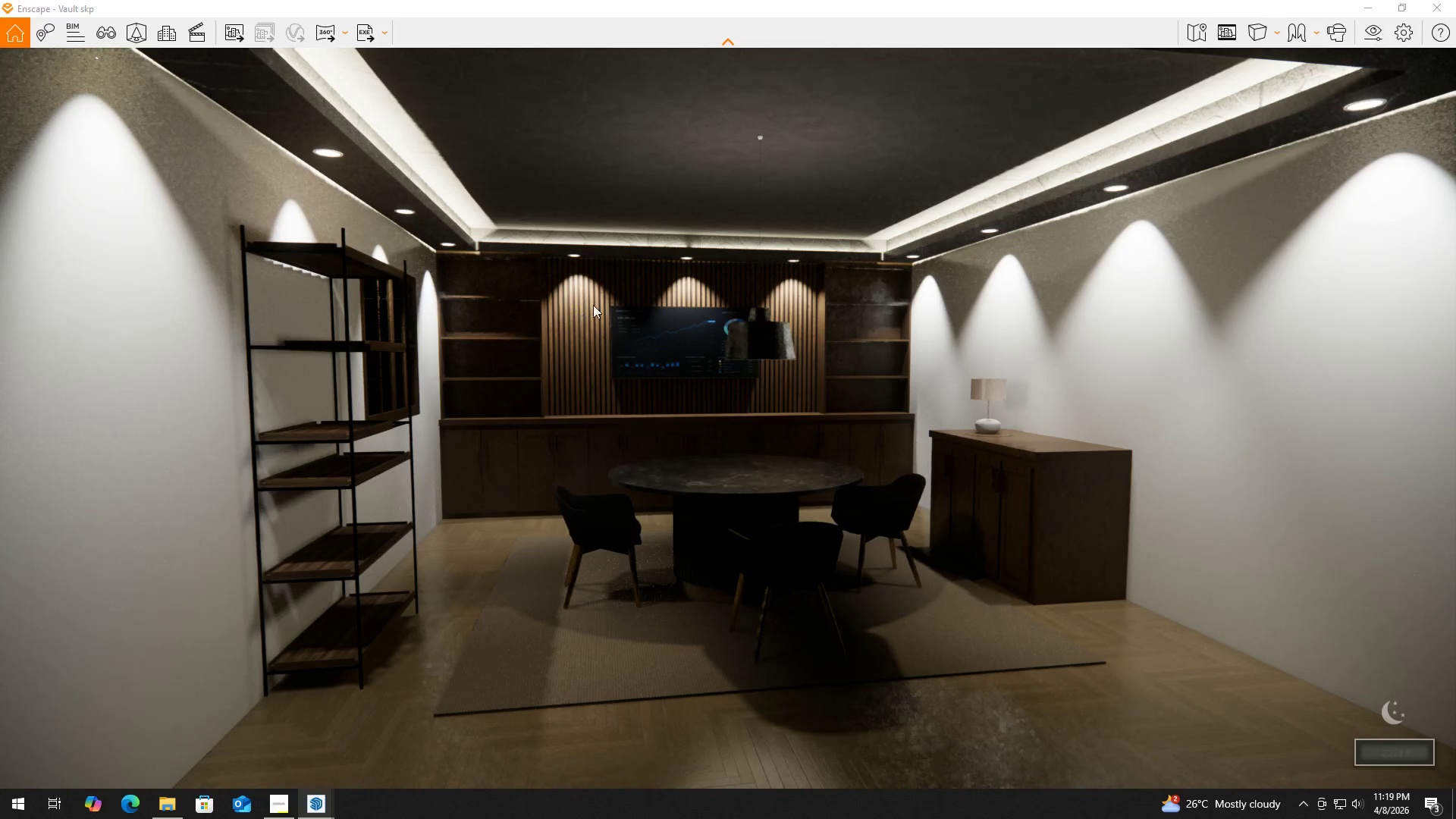 
key(Alt+Tab)
 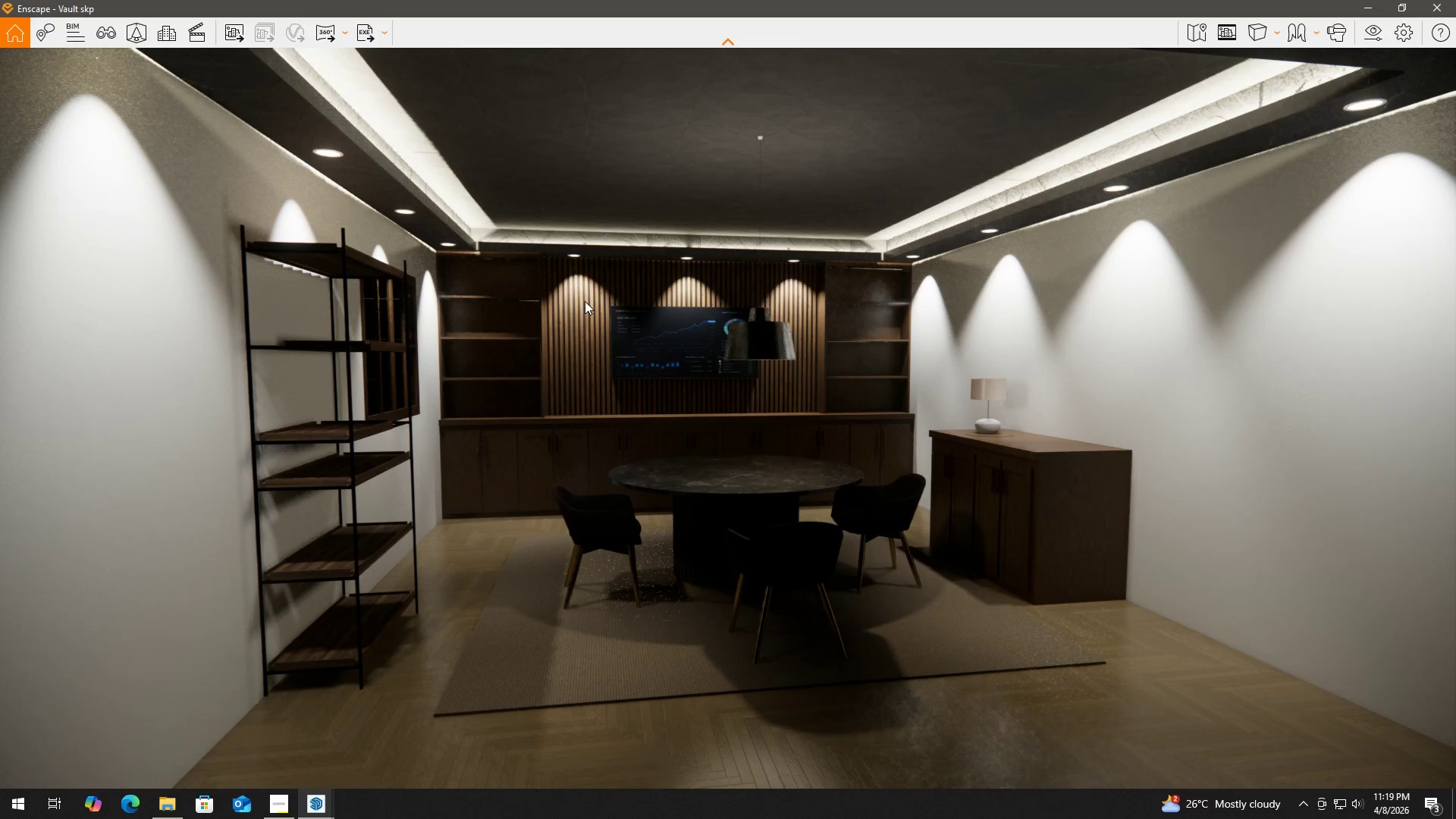 
key(Alt+Tab)
 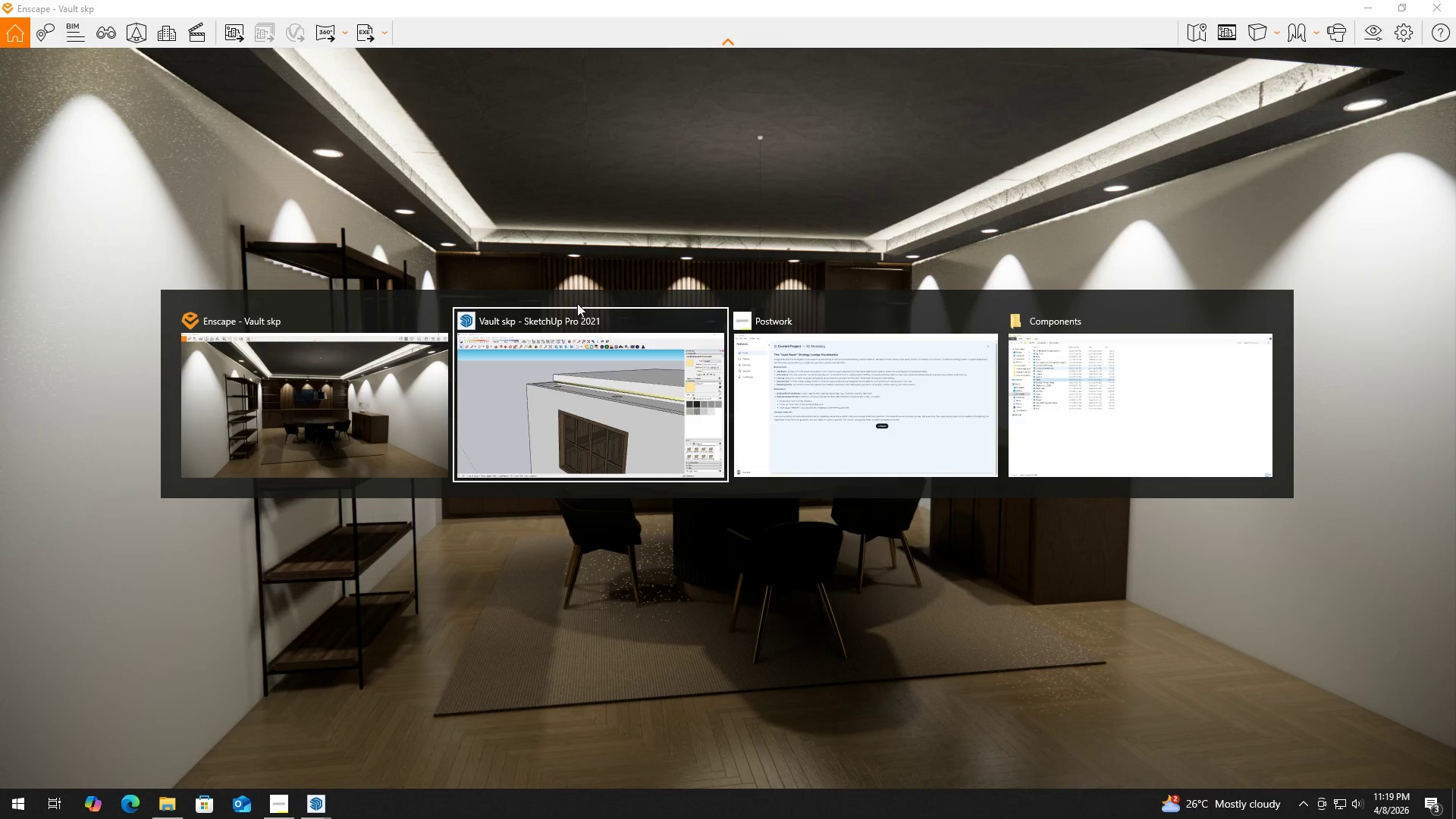 
left_click([595, 380])
 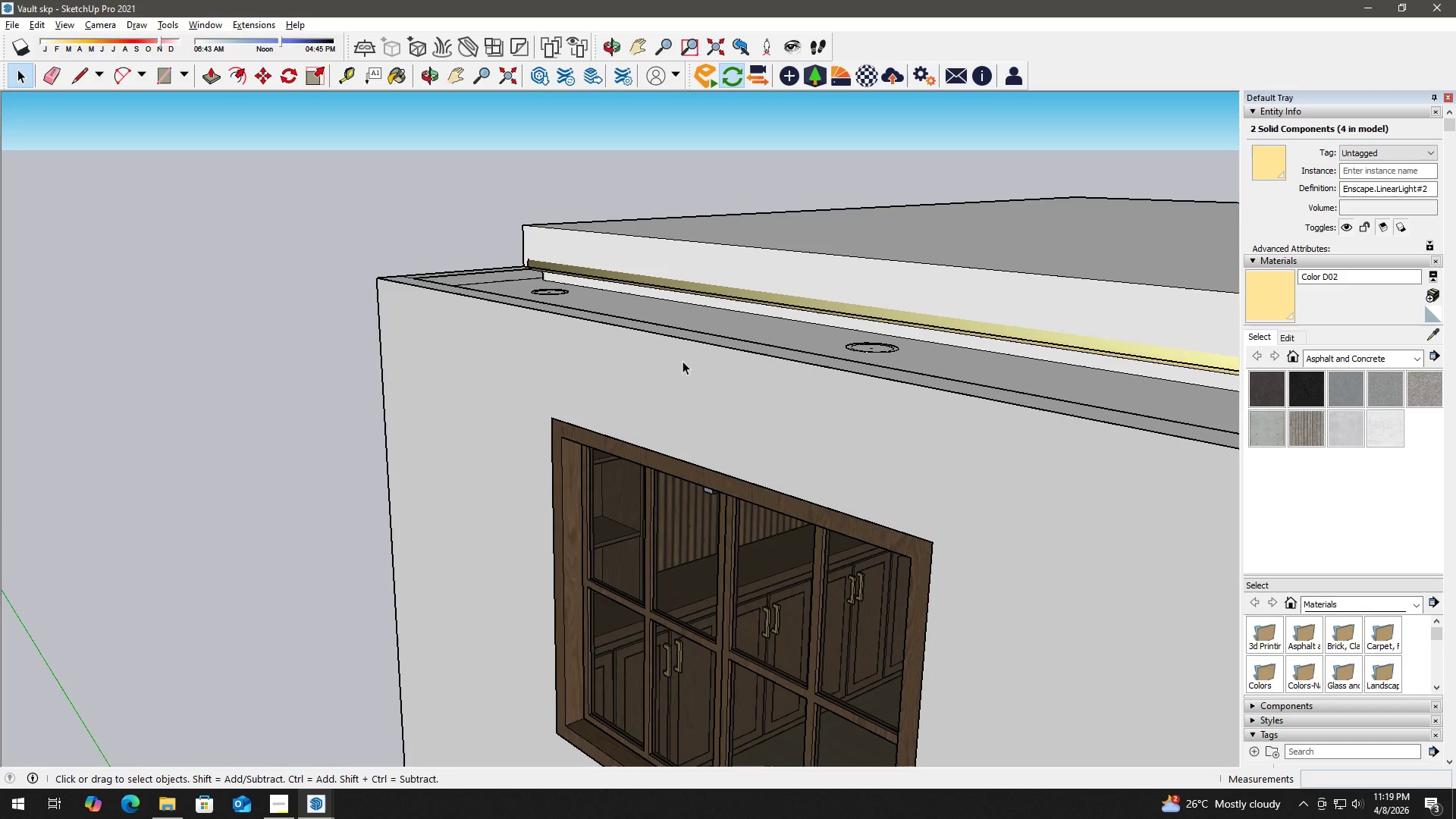 
key(H)
 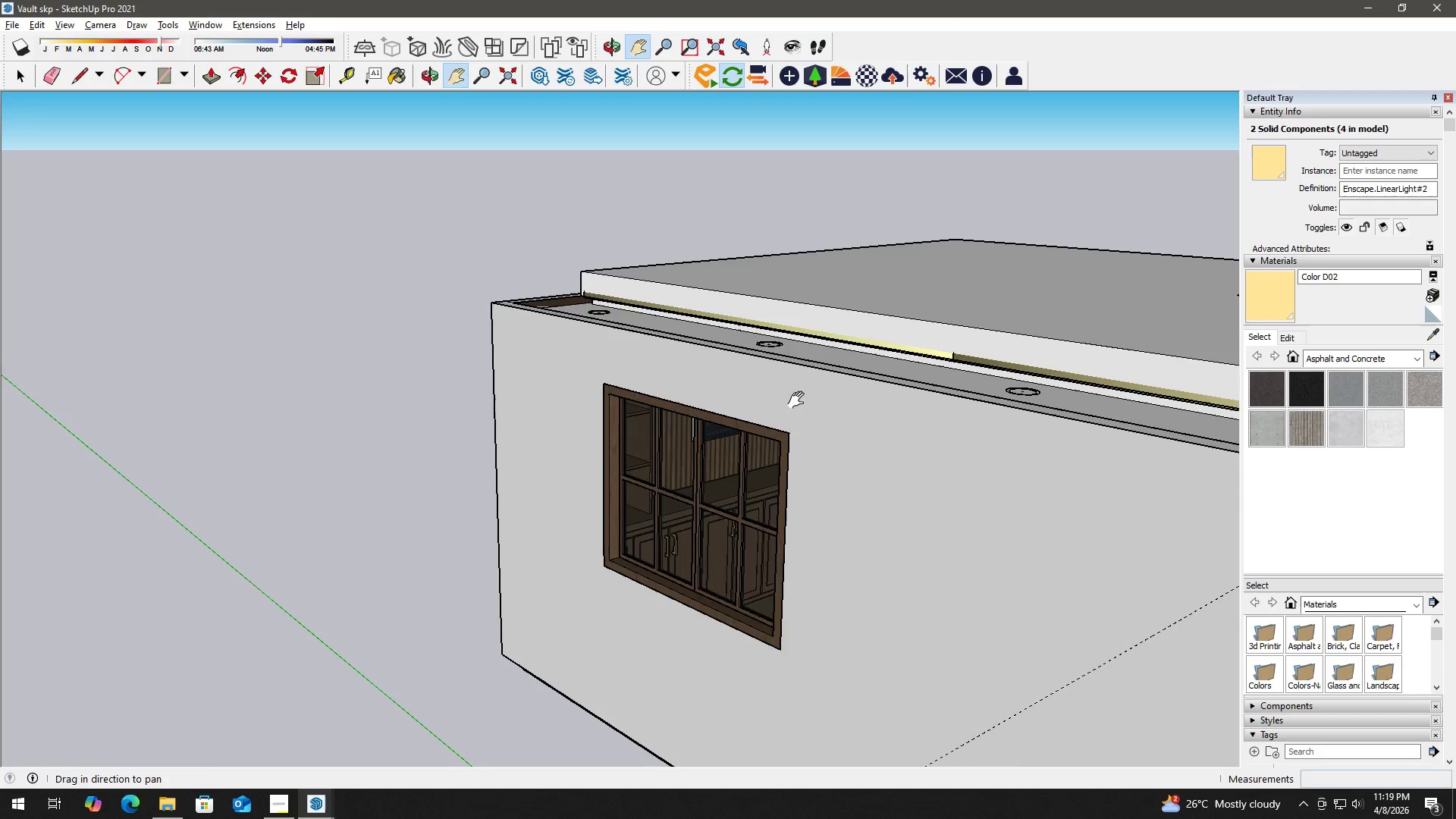 
left_click_drag(start_coordinate=[796, 400], to_coordinate=[336, 186])
 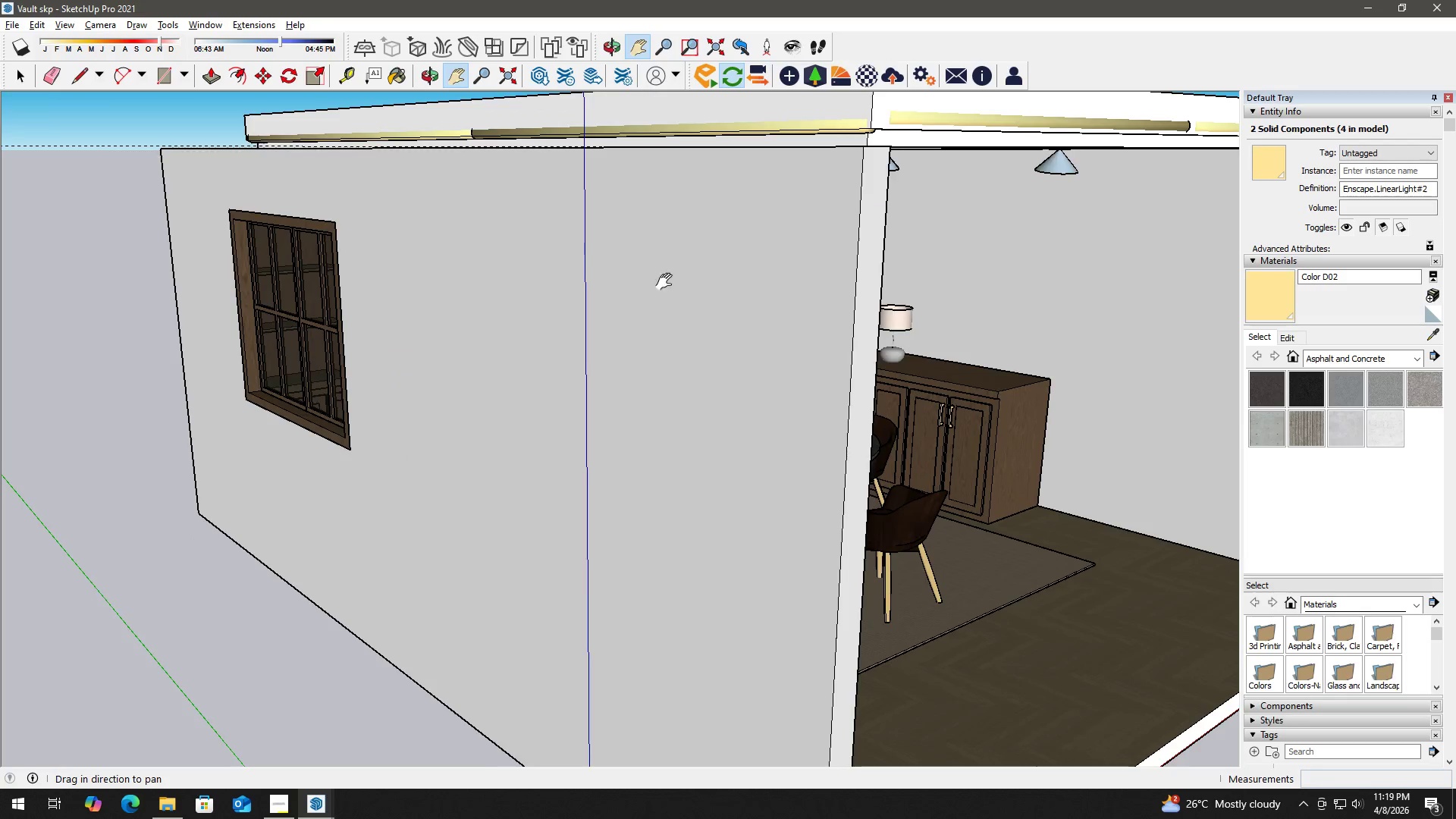 
scroll: coordinate [666, 340], scroll_direction: down, amount: 7.0
 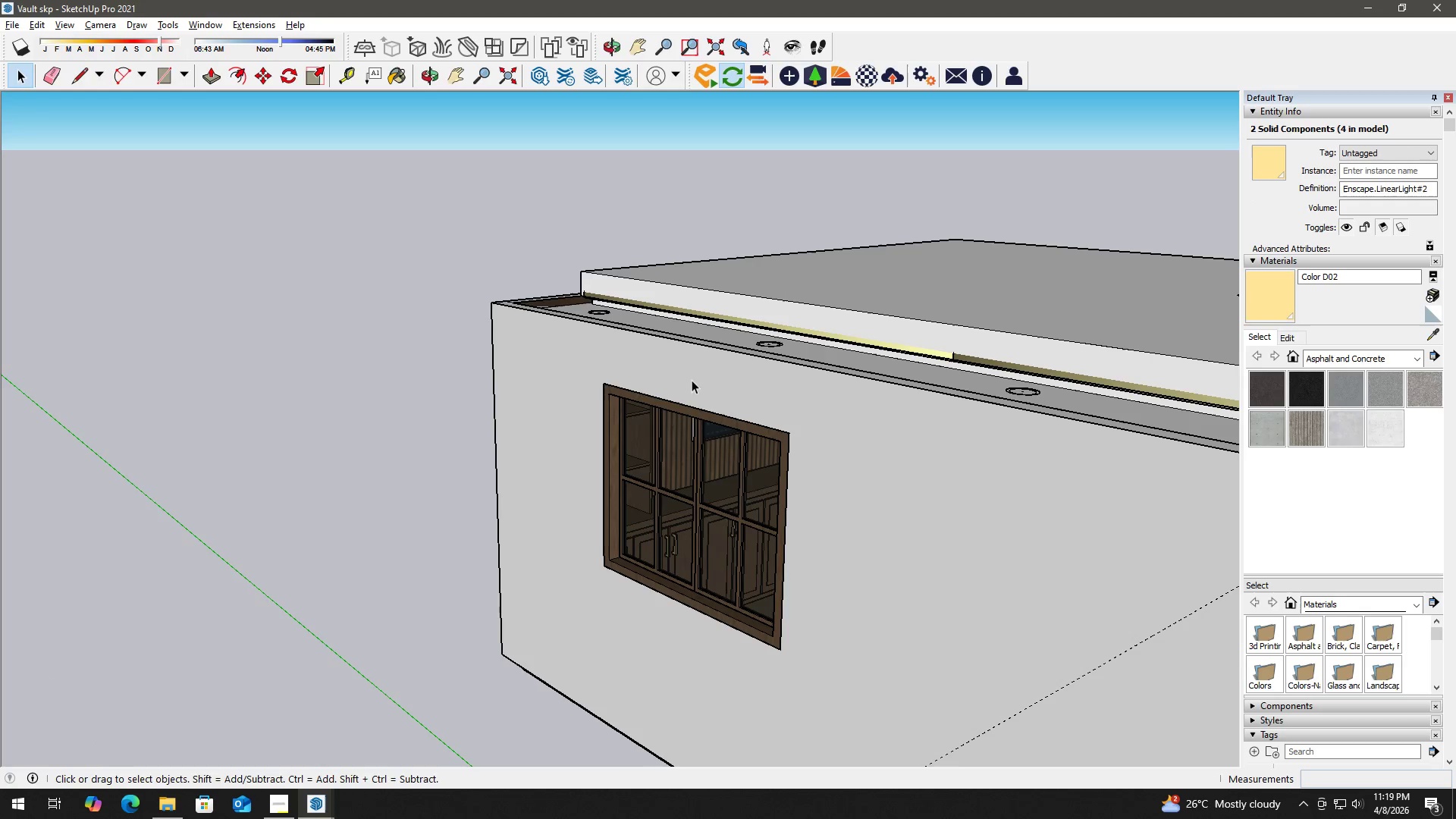 
left_click_drag(start_coordinate=[677, 284], to_coordinate=[312, 199])
 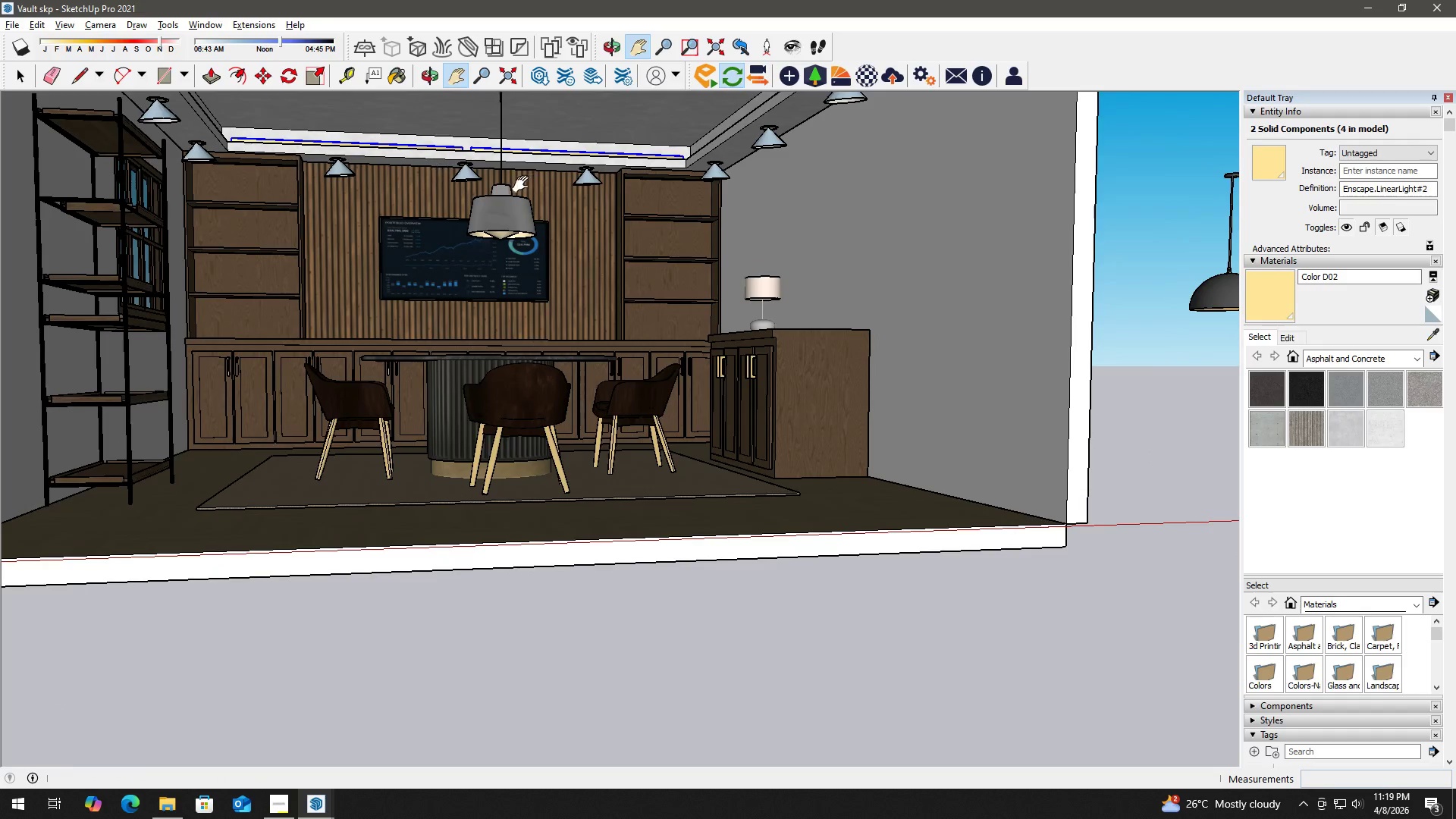 
key(Space)
 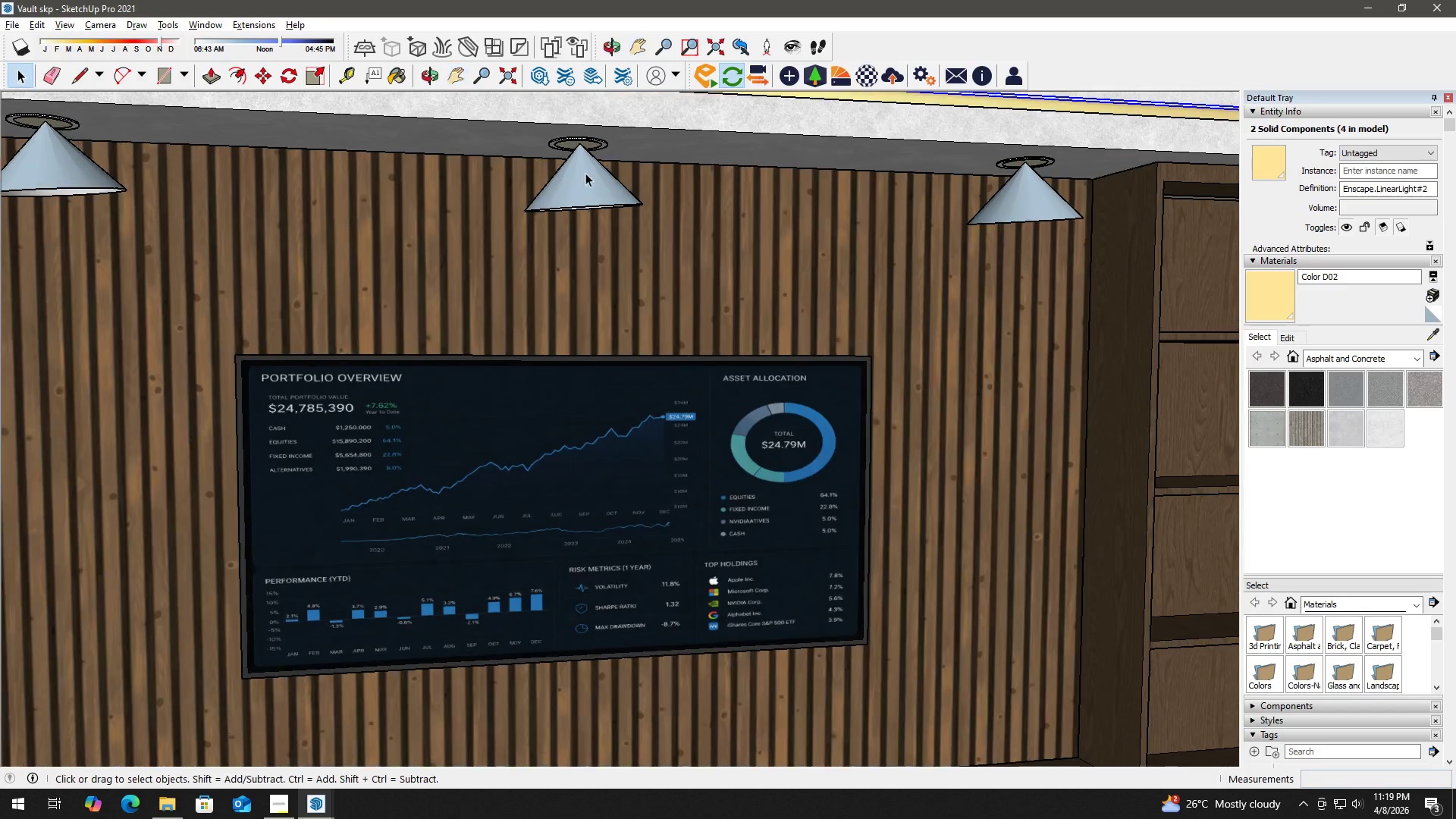 
left_click([590, 172])
 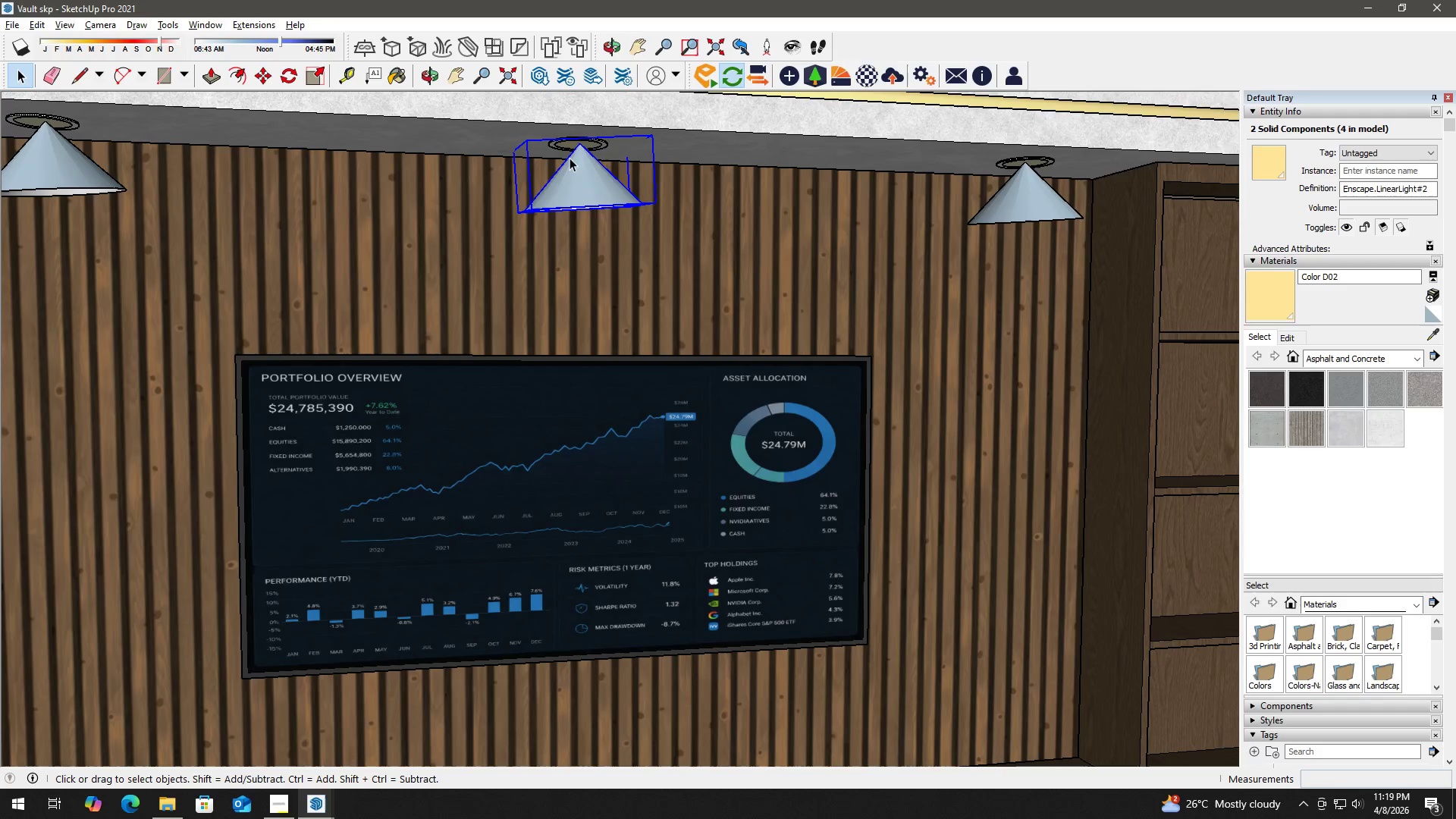 
hold_key(key=ControlLeft, duration=0.73)
 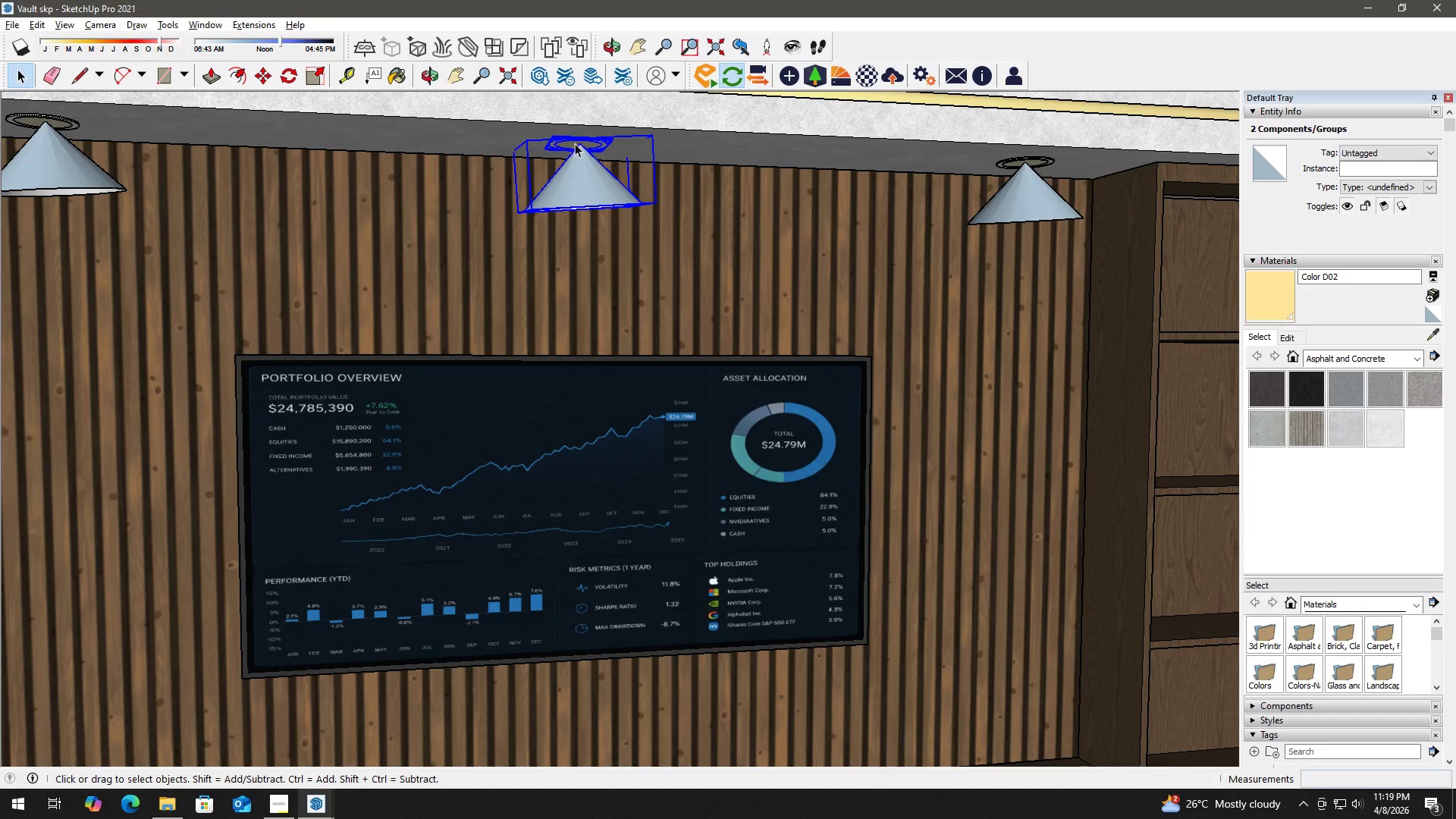 
scroll: coordinate [560, 177], scroll_direction: up, amount: 14.0
 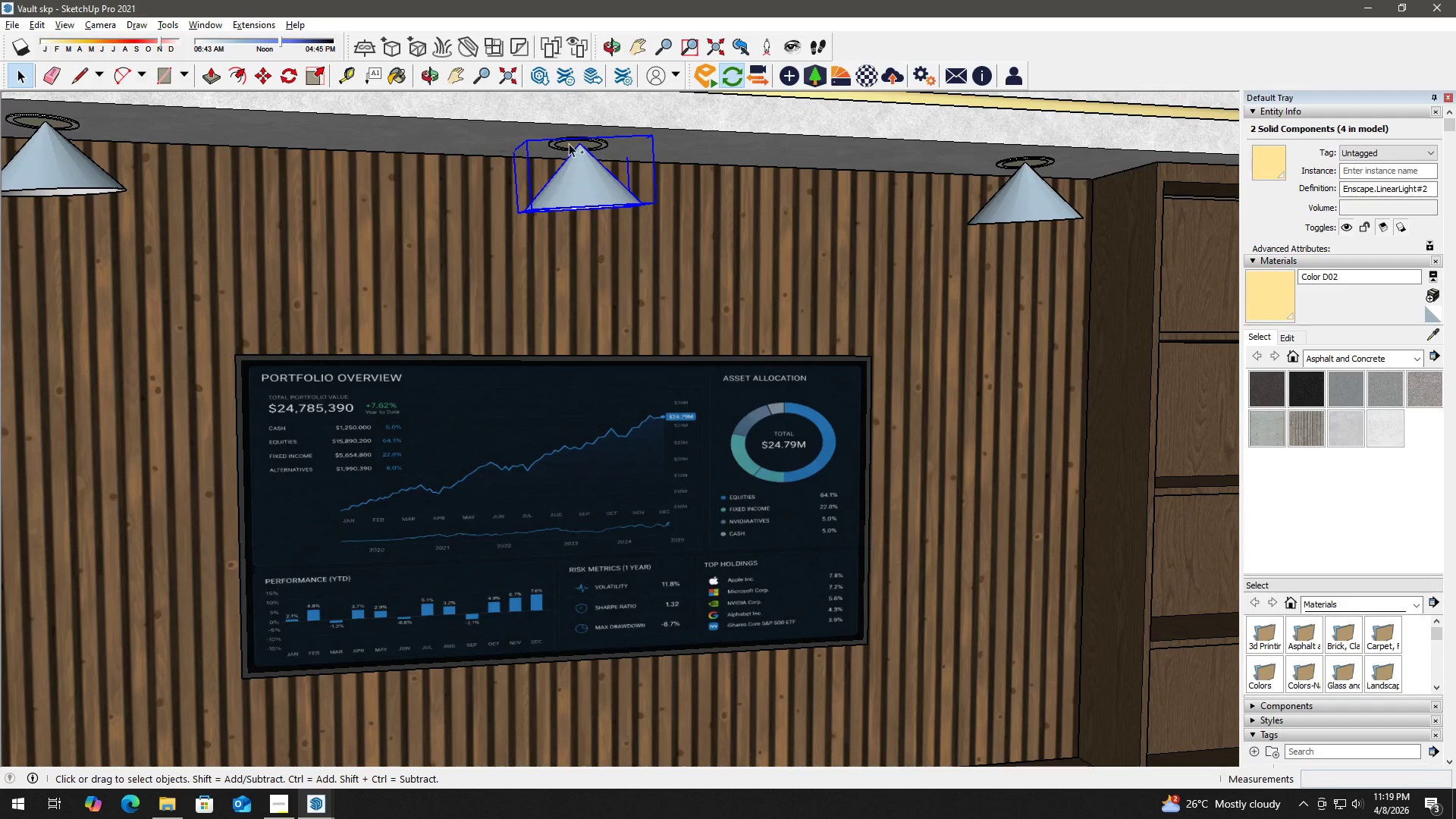 
double_click([573, 142])
 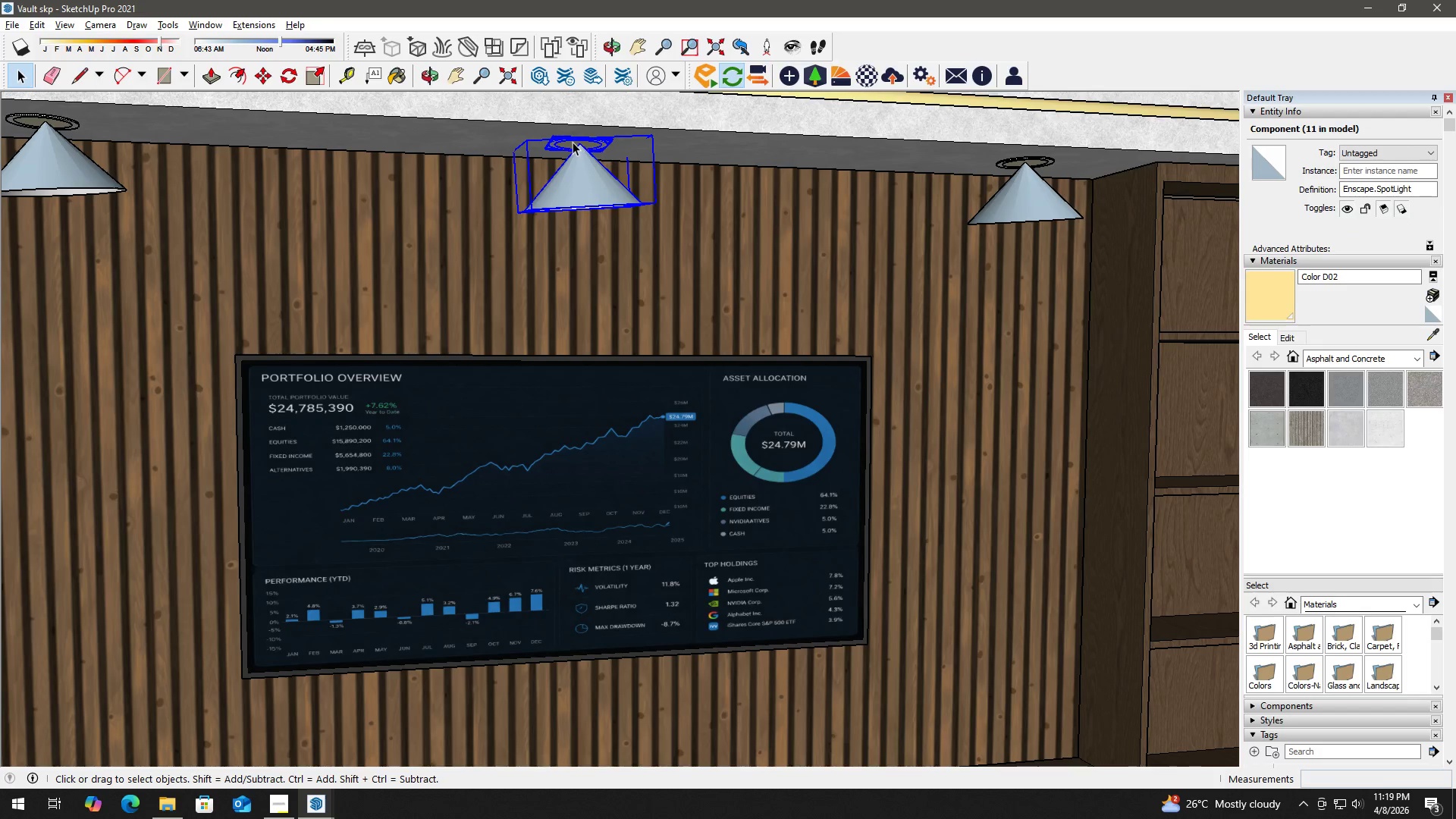 
hold_key(key=ControlLeft, duration=5.02)
 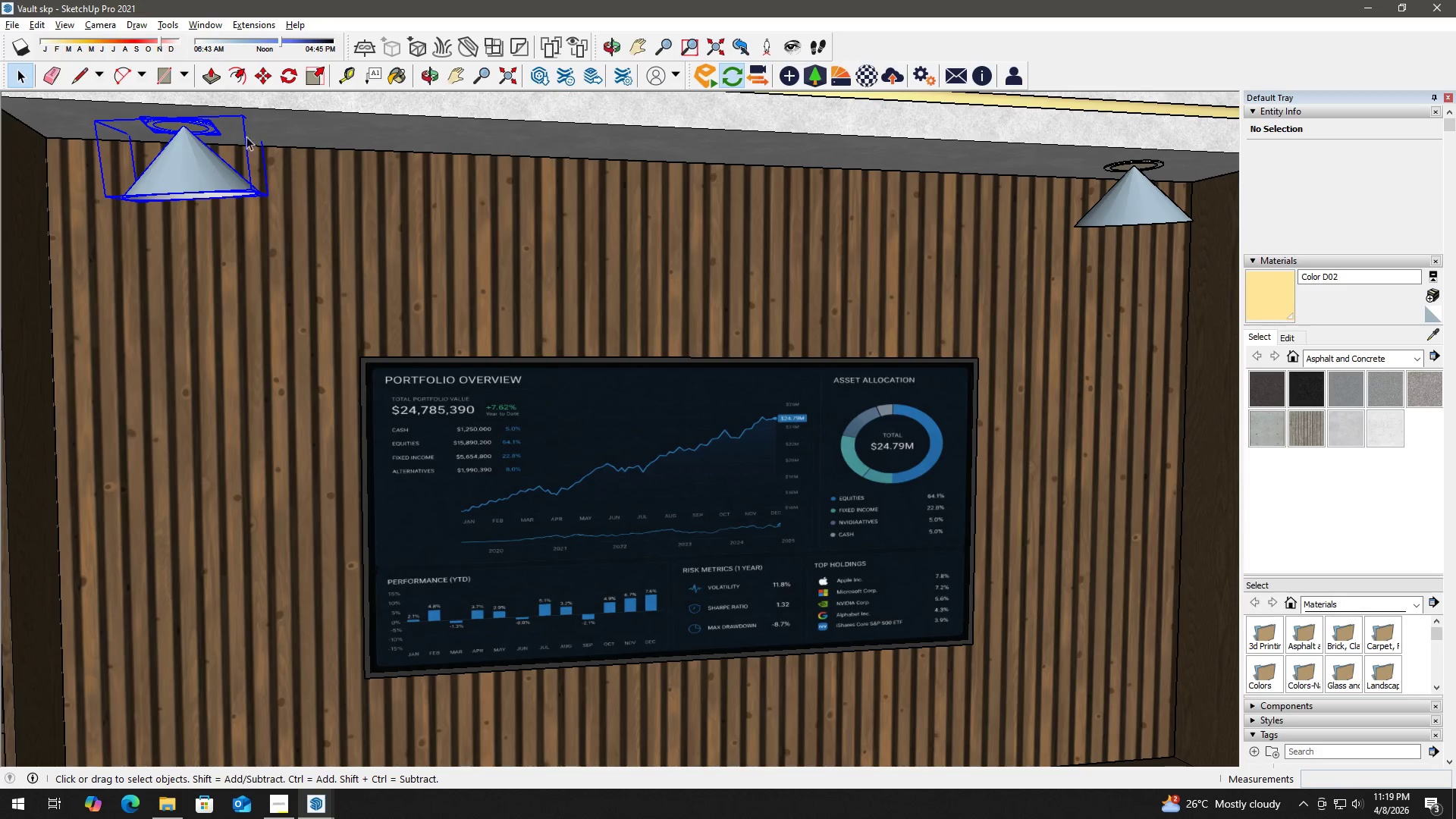 
key(Delete)
 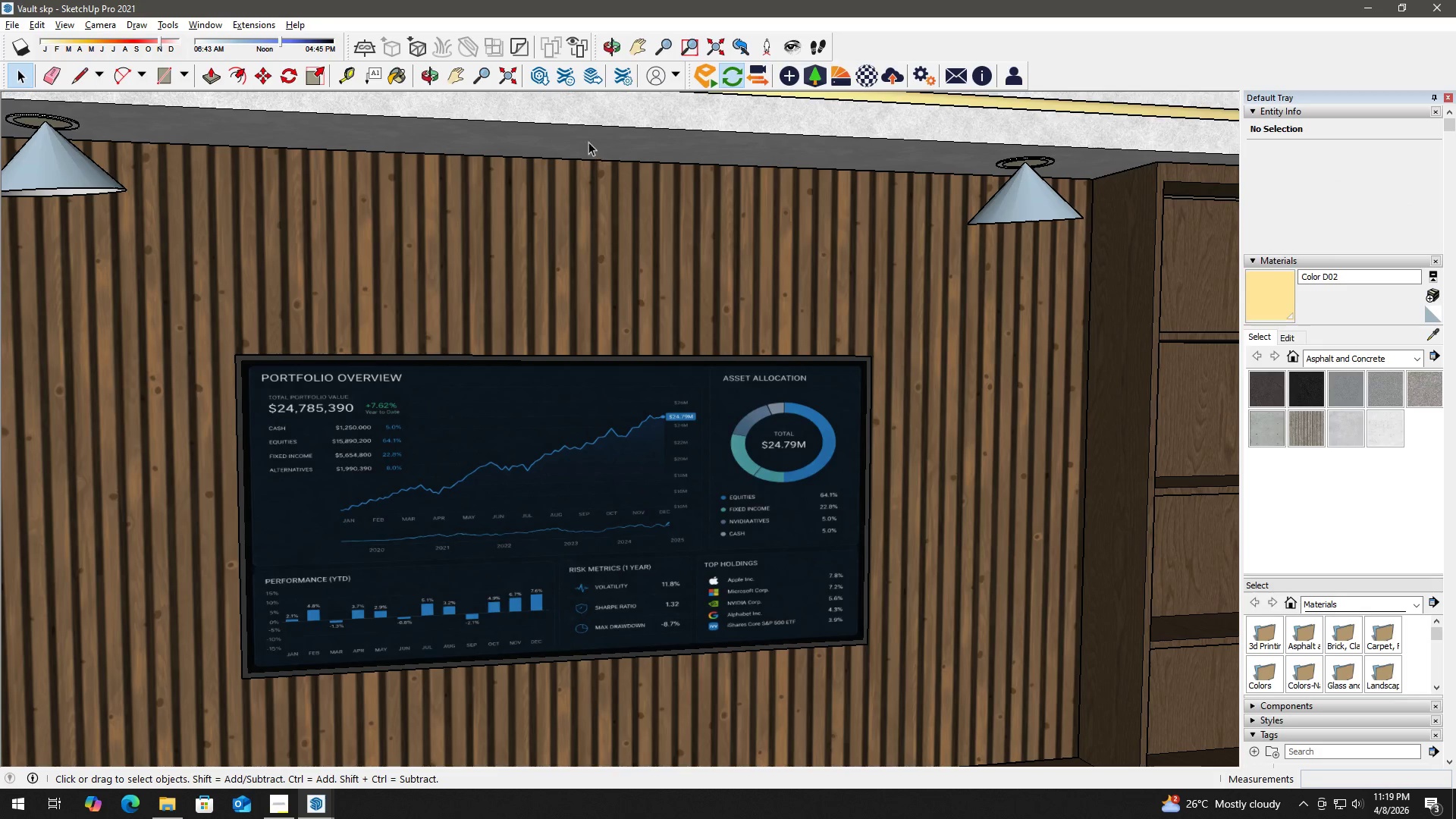 
left_click([209, 125])
 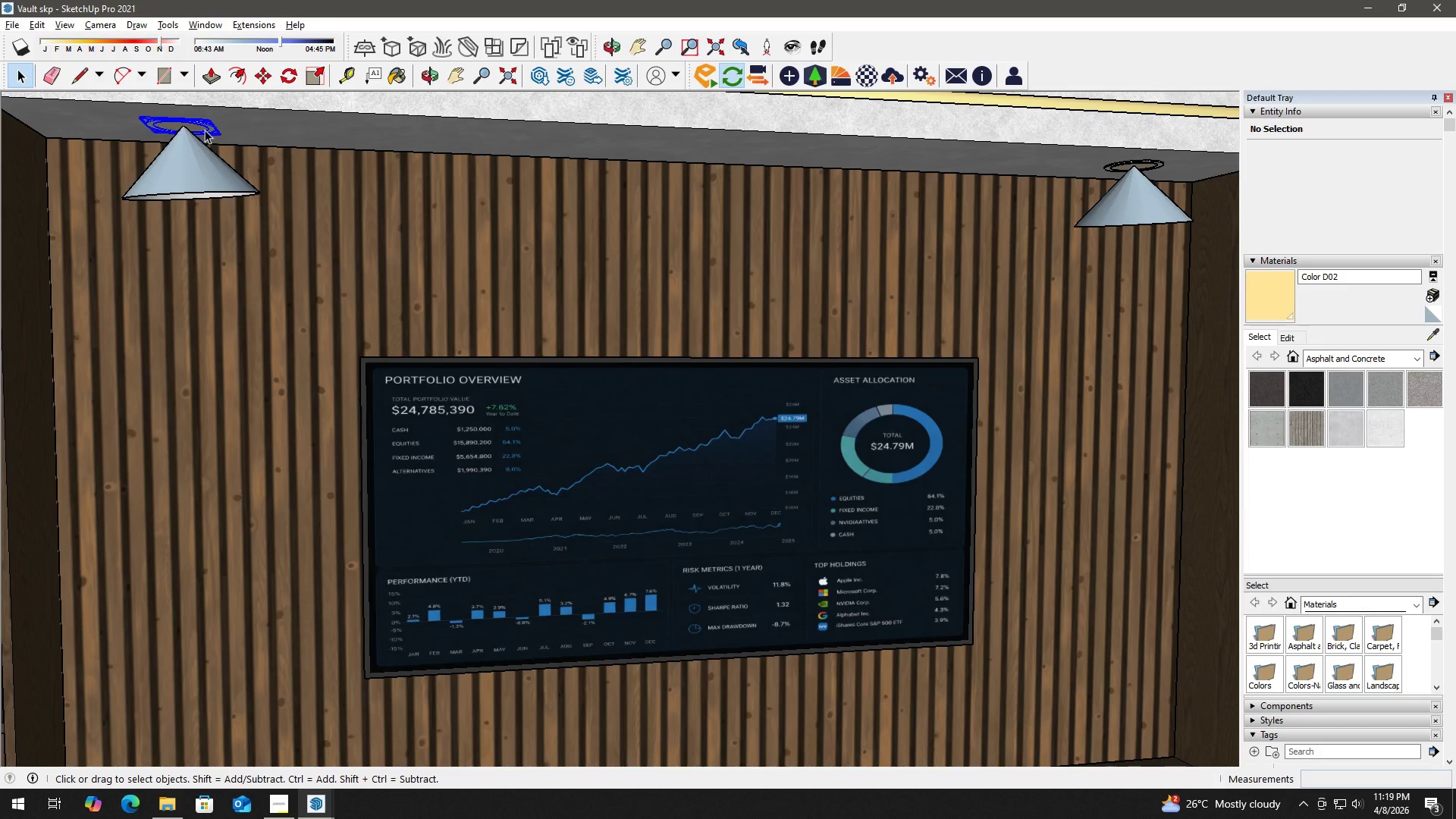 
hold_key(key=ControlLeft, duration=0.38)
 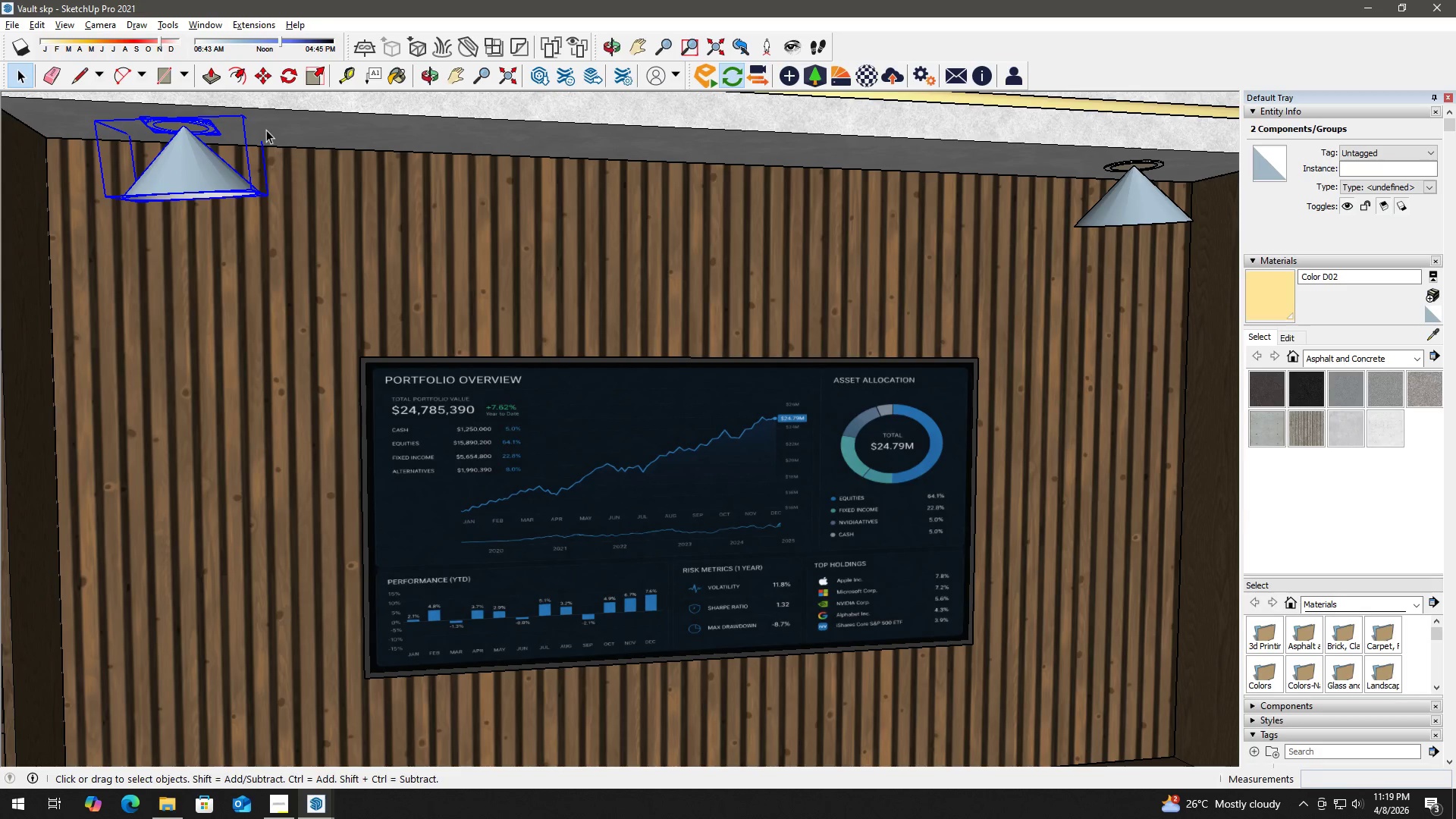 
scroll: coordinate [210, 127], scroll_direction: none, amount: 0.0
 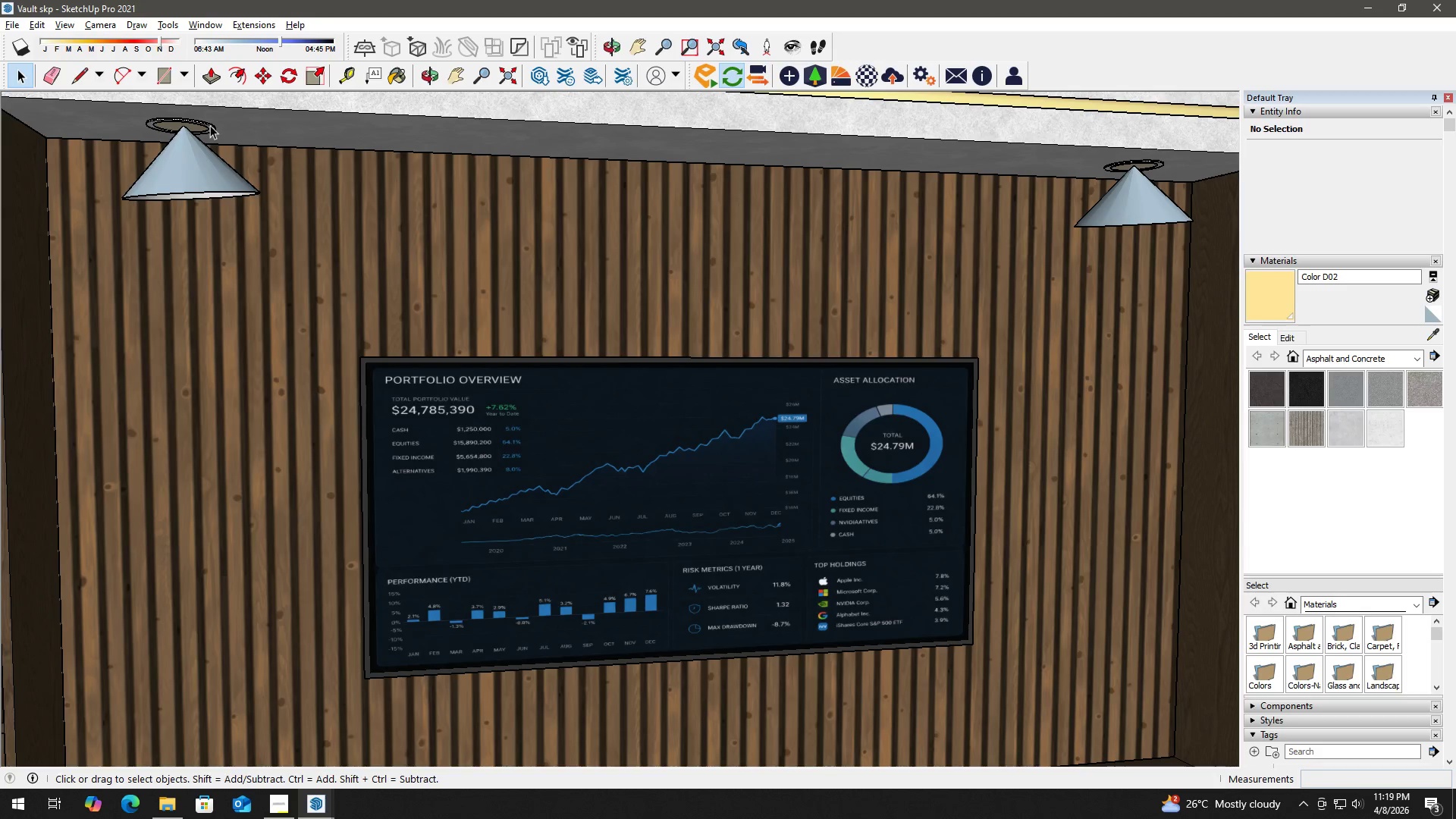 
double_click([184, 154])
 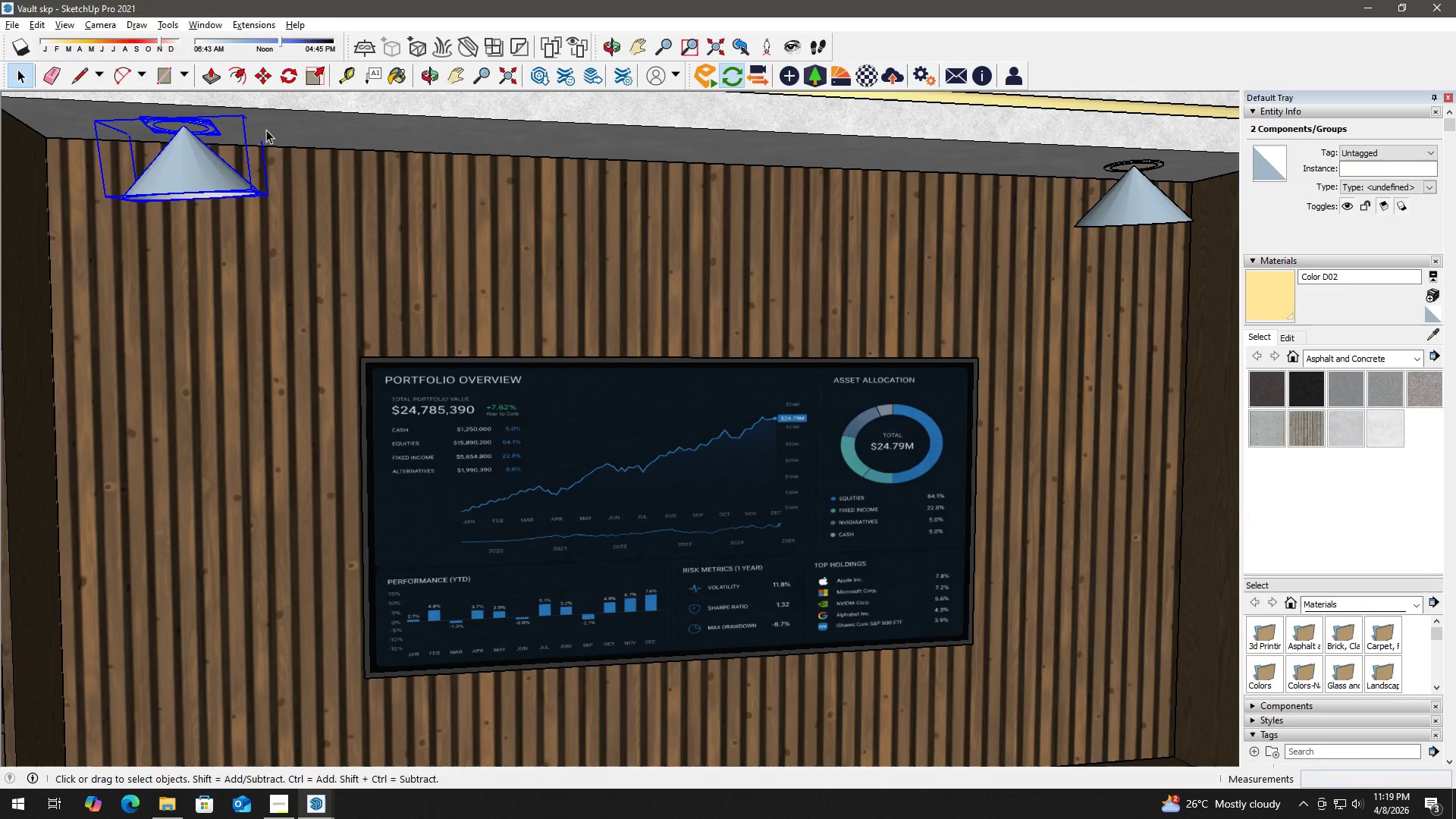 
key(M)
 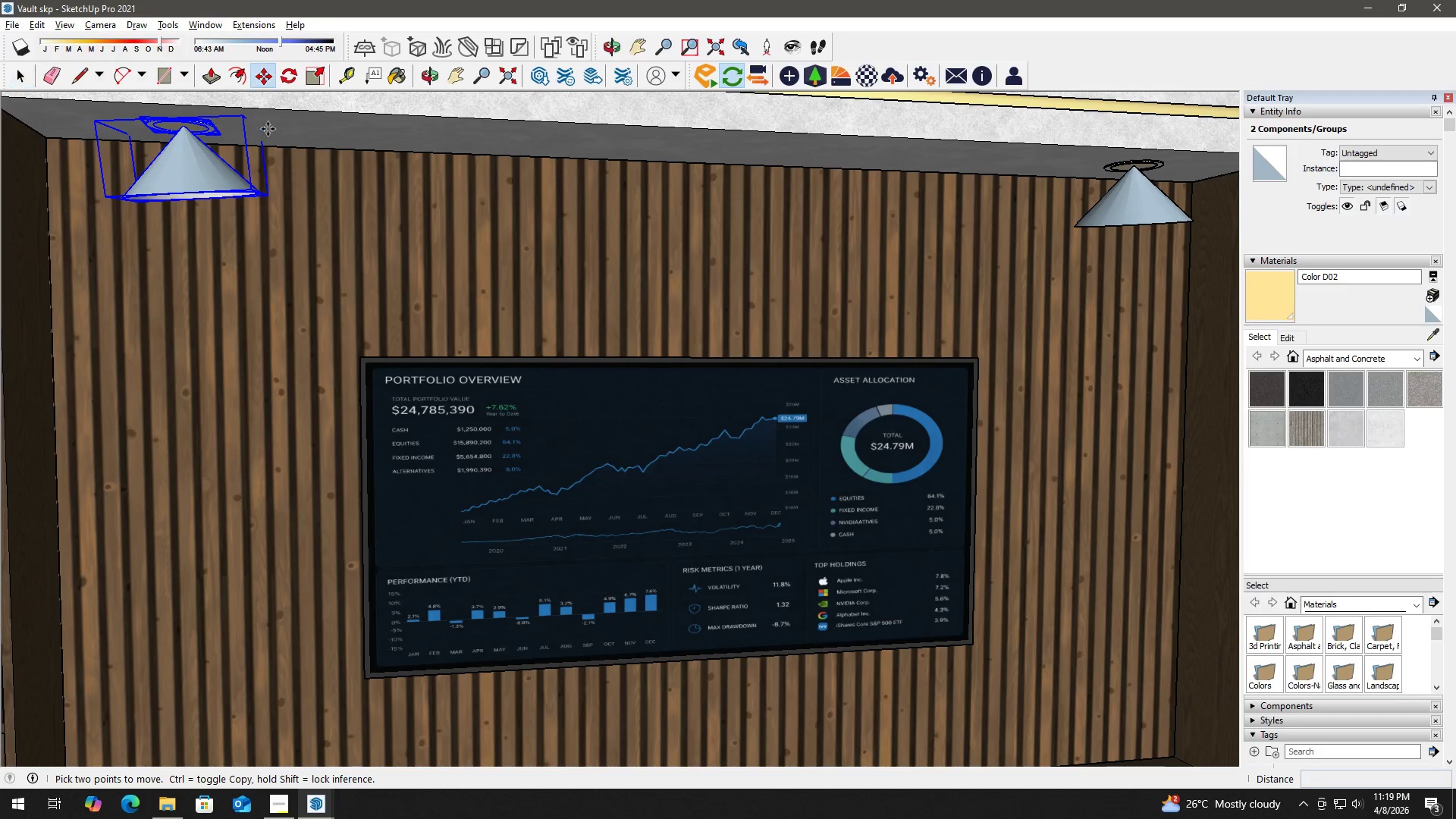 
left_click([268, 129])
 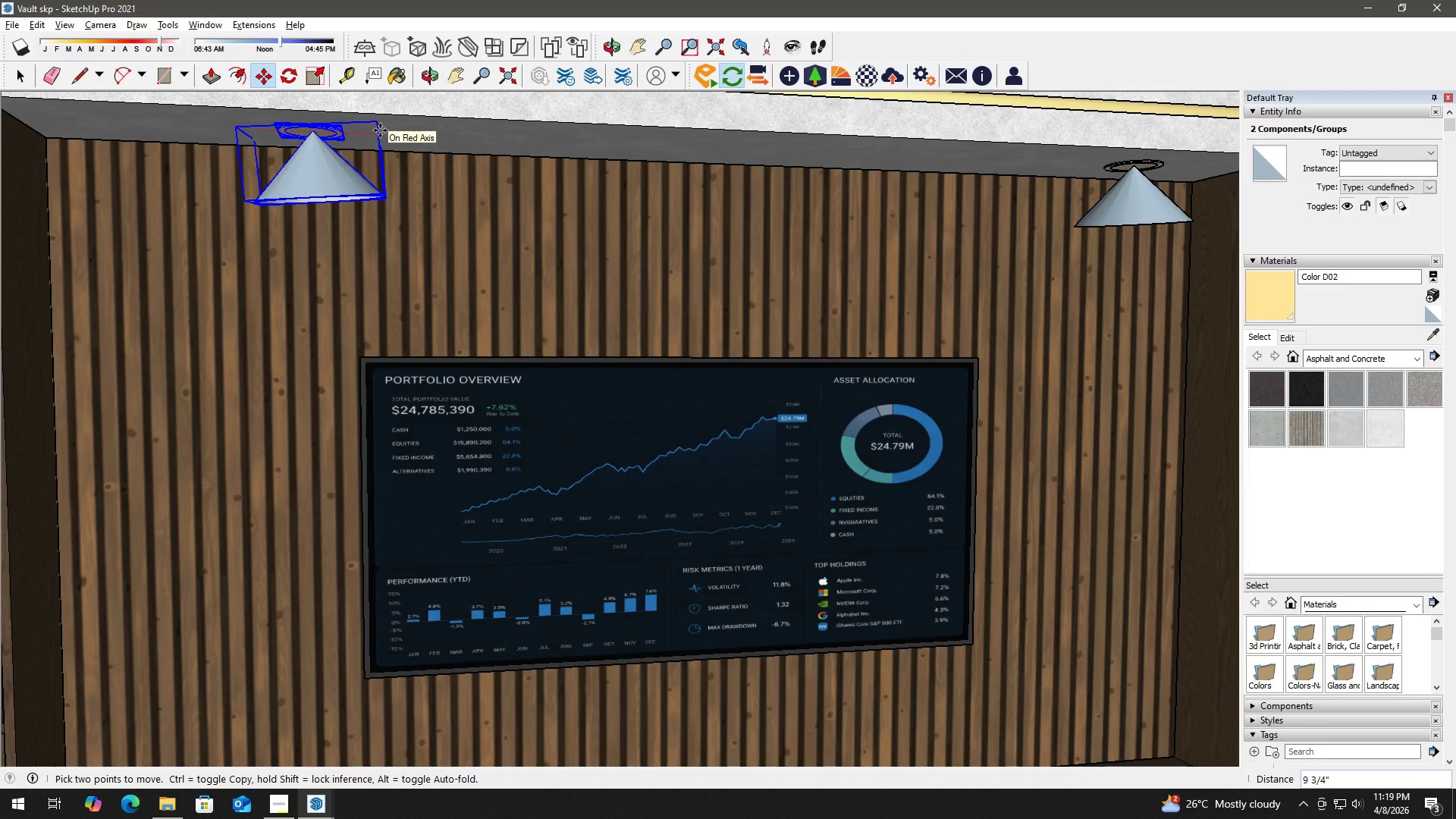 
key(Numpad8)
 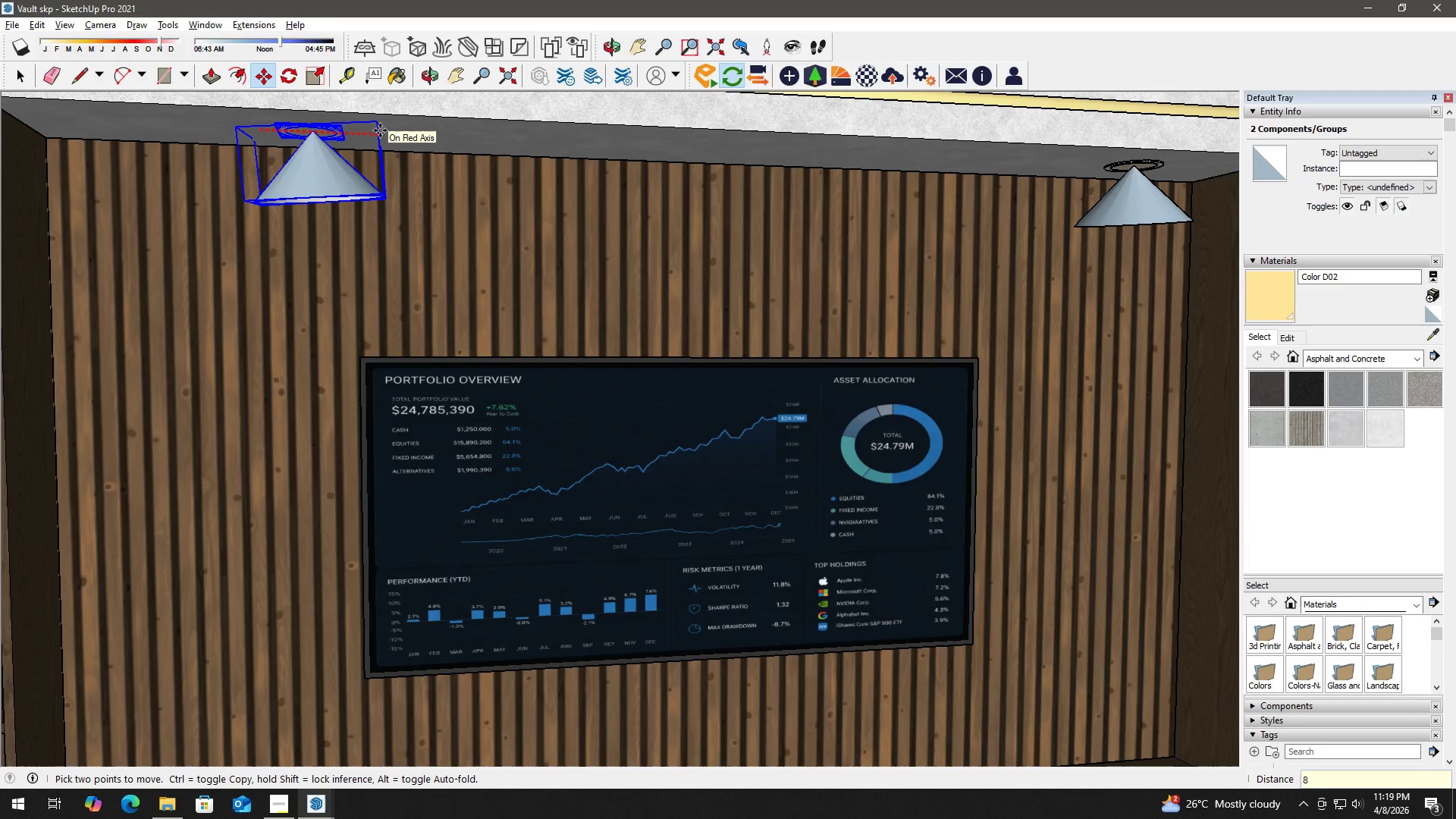 
key(Shift+Quote)
 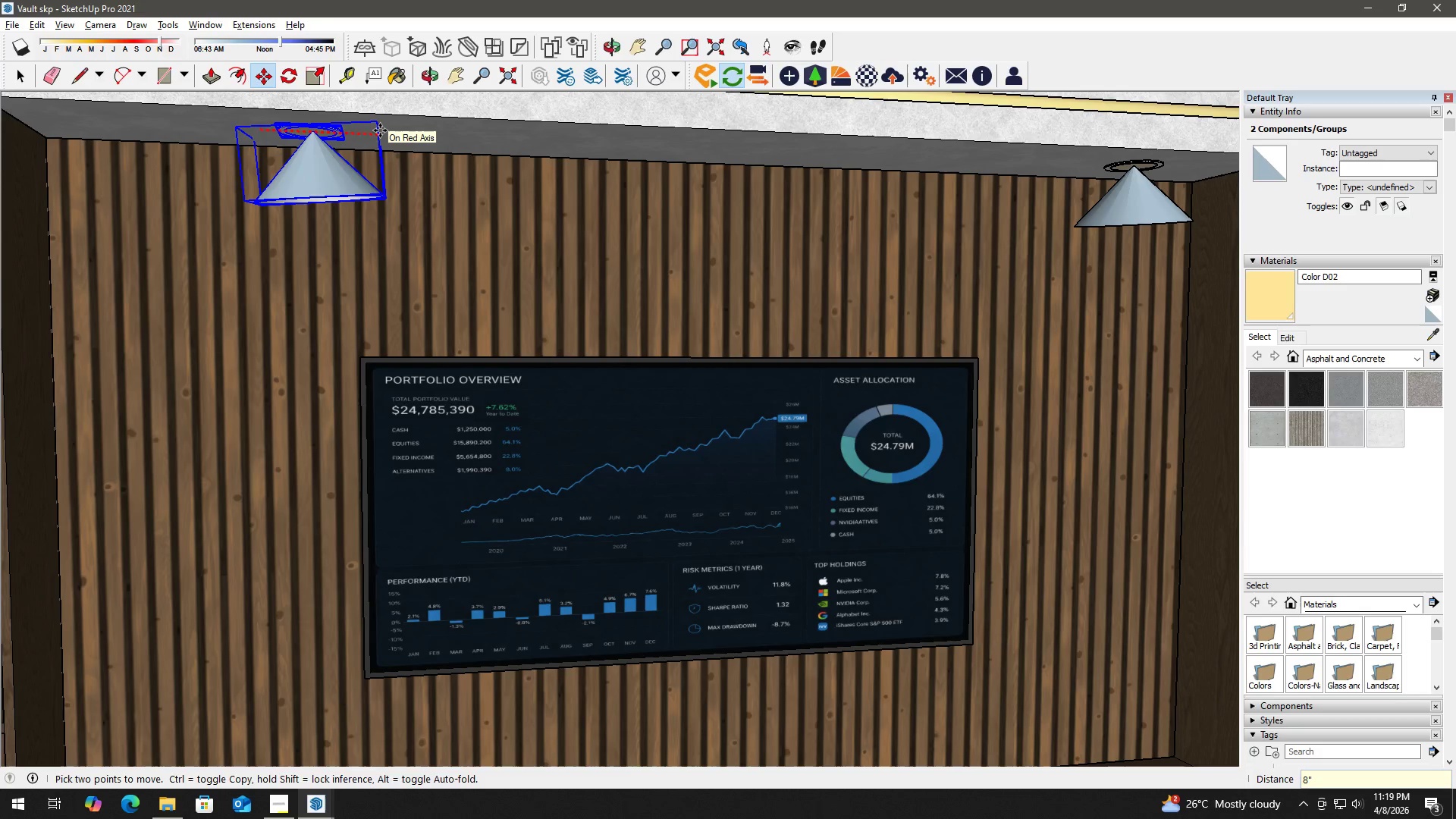 
key(Enter)
 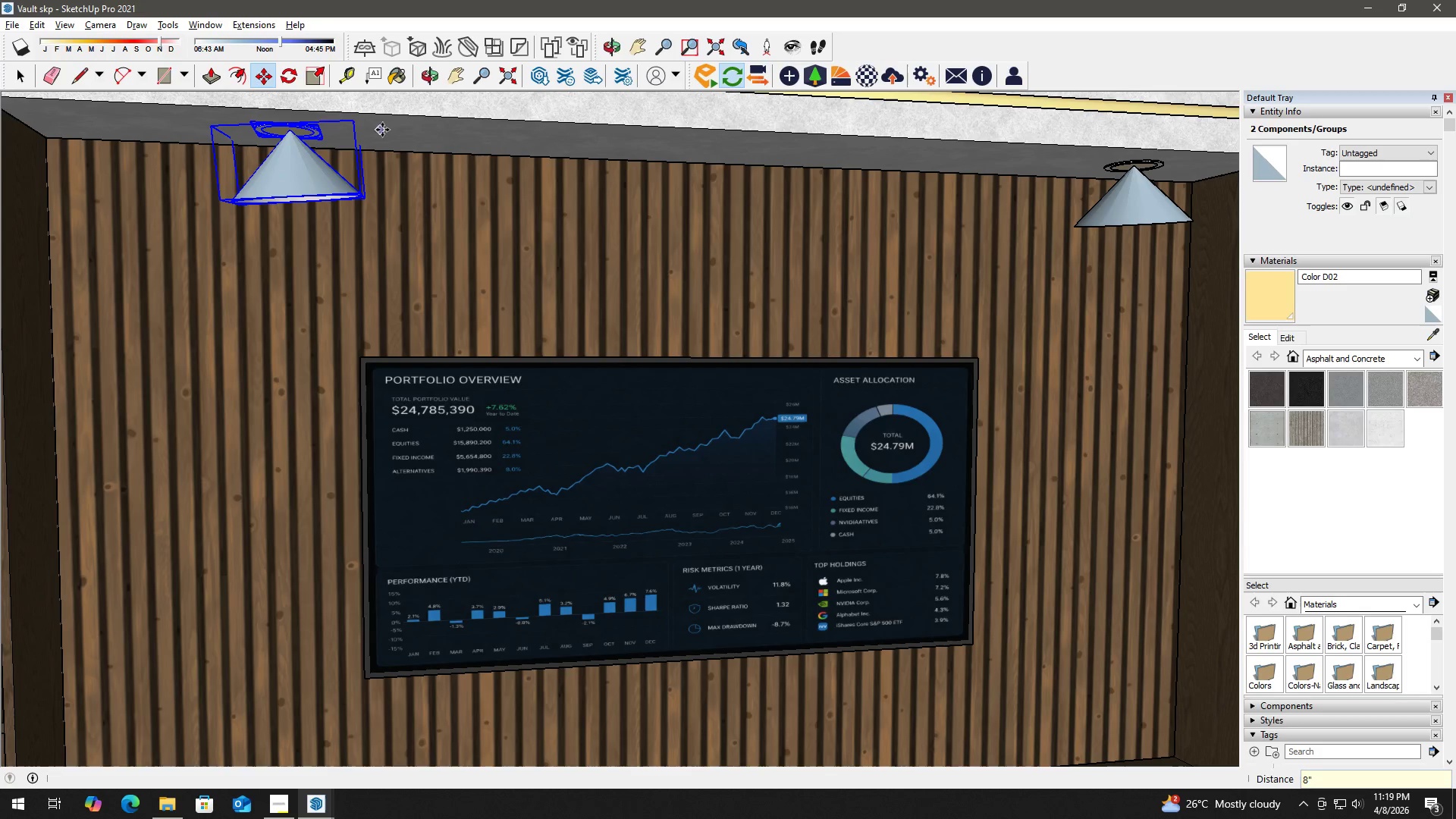 
key(Space)
 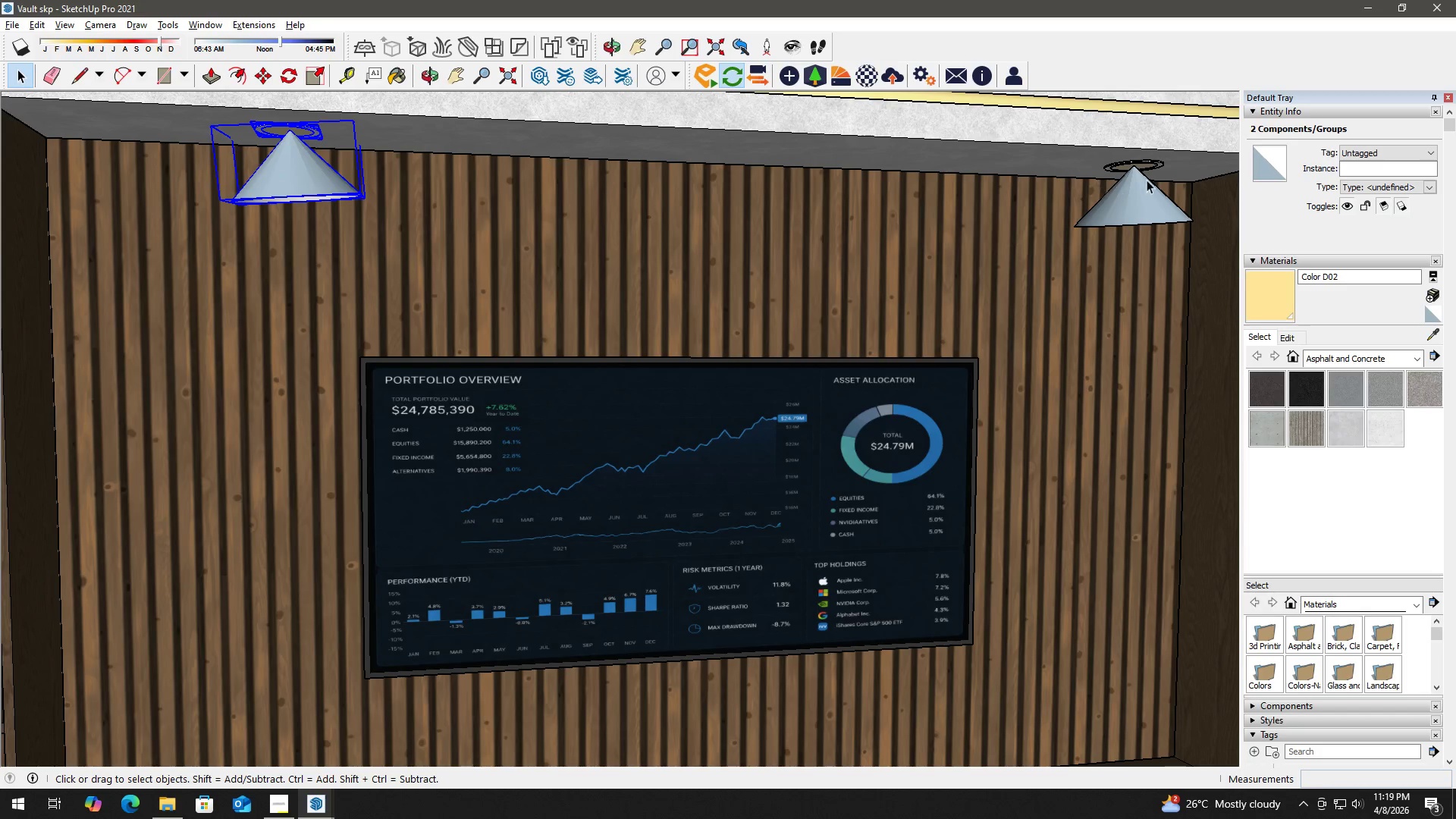 
left_click([1133, 179])
 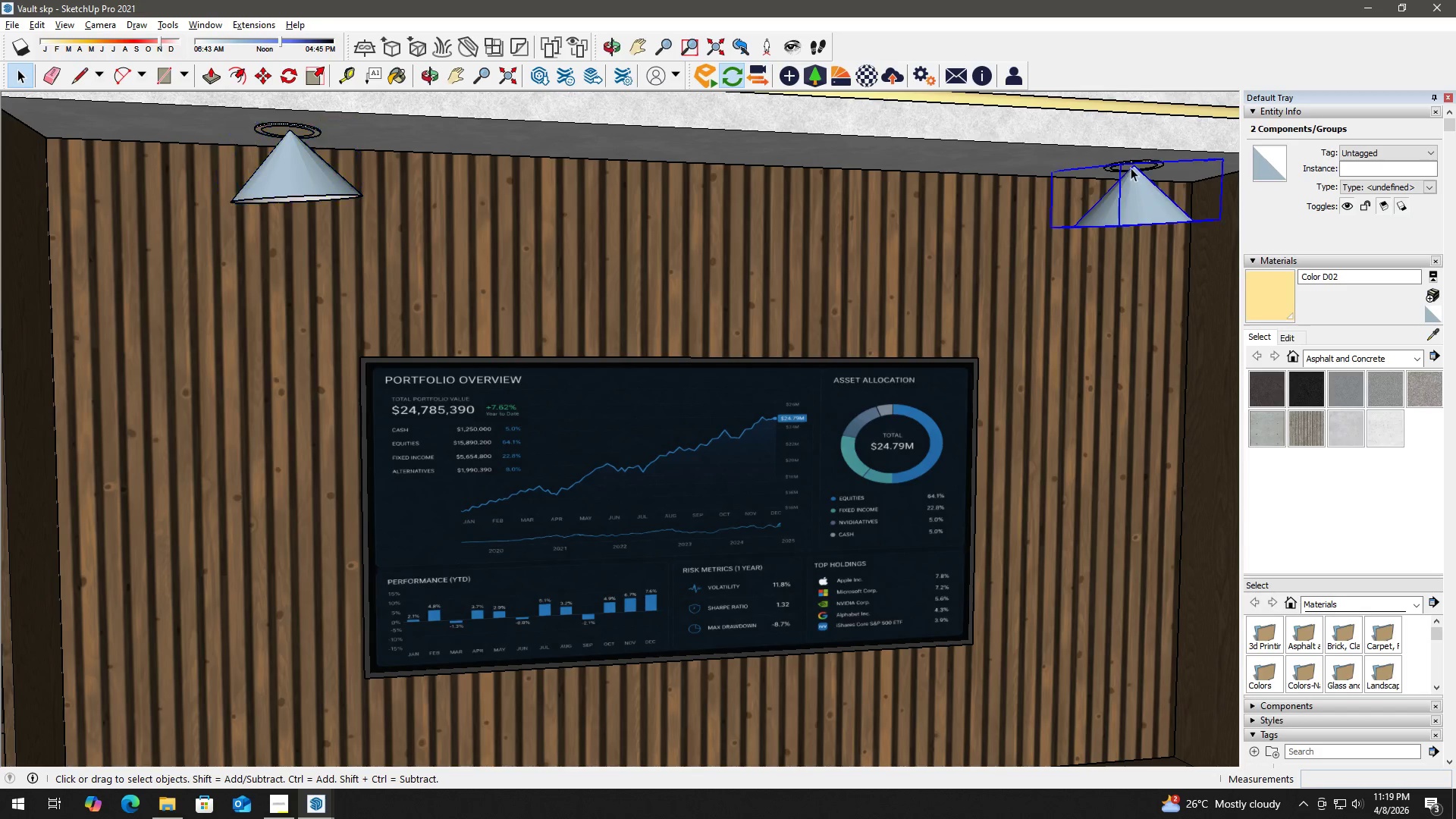 
hold_key(key=ControlLeft, duration=0.72)
double_click([1141, 162])
 